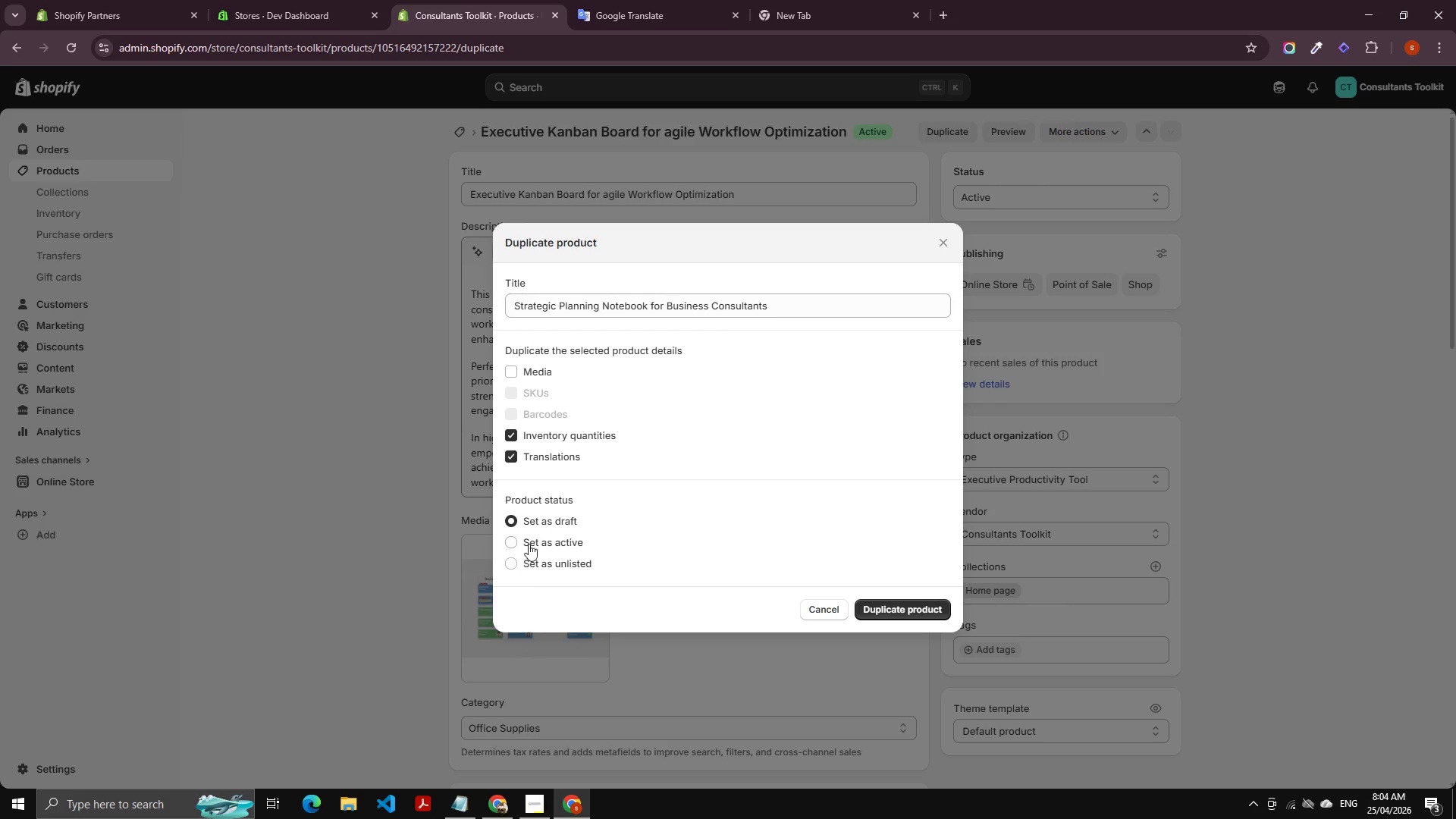 
left_click([531, 538])
 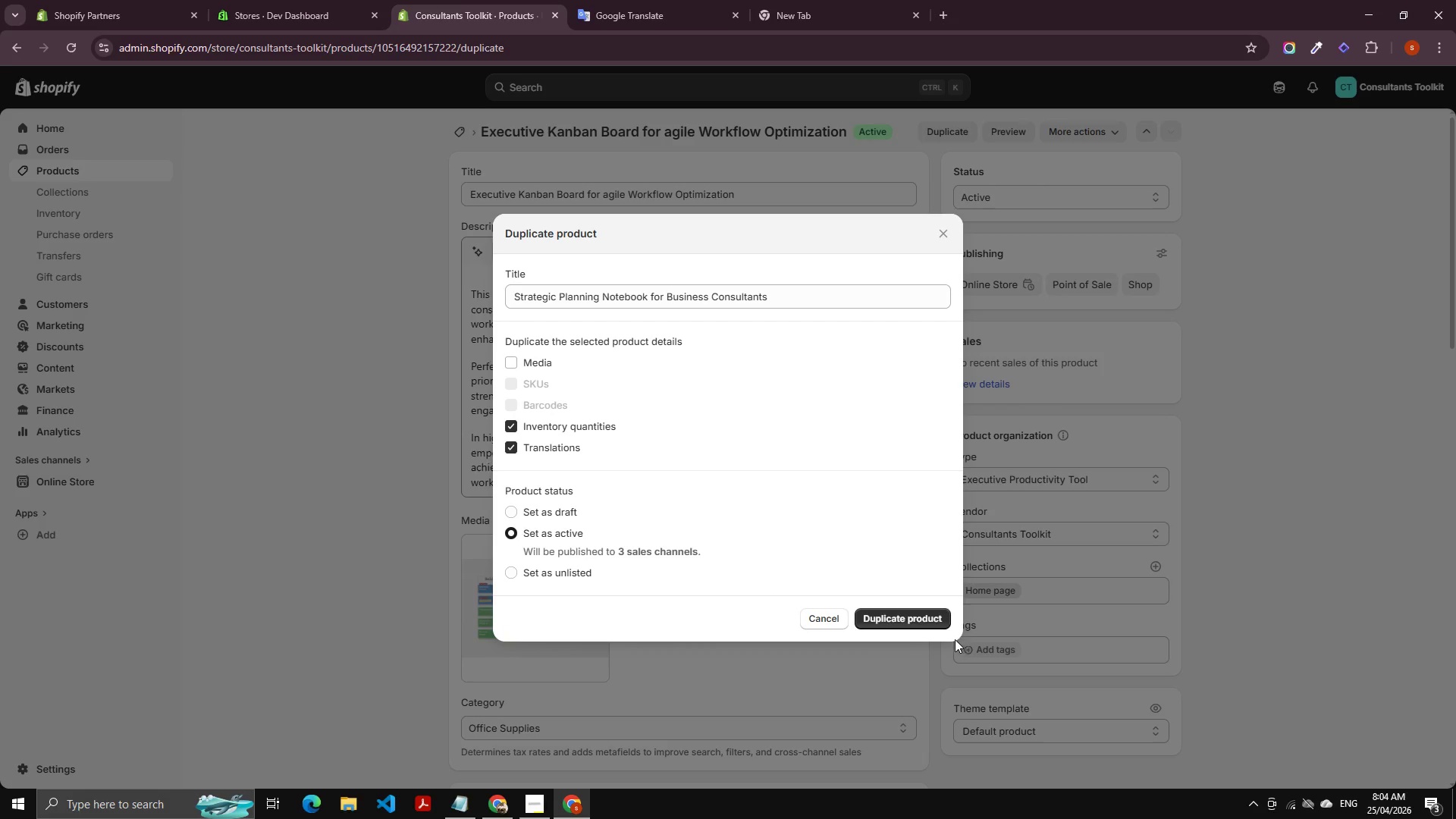 
left_click([916, 624])
 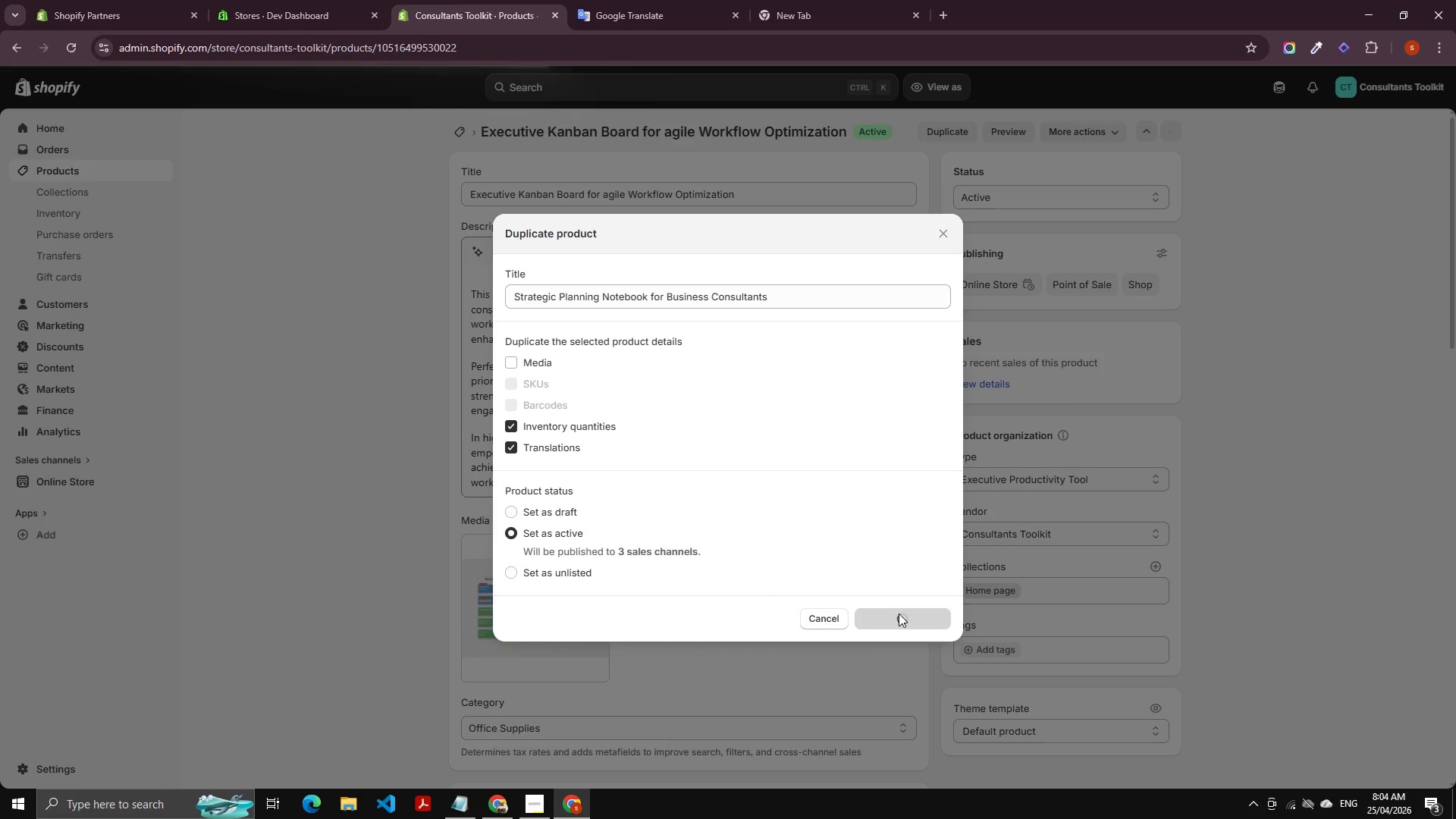 
wait(8.41)
 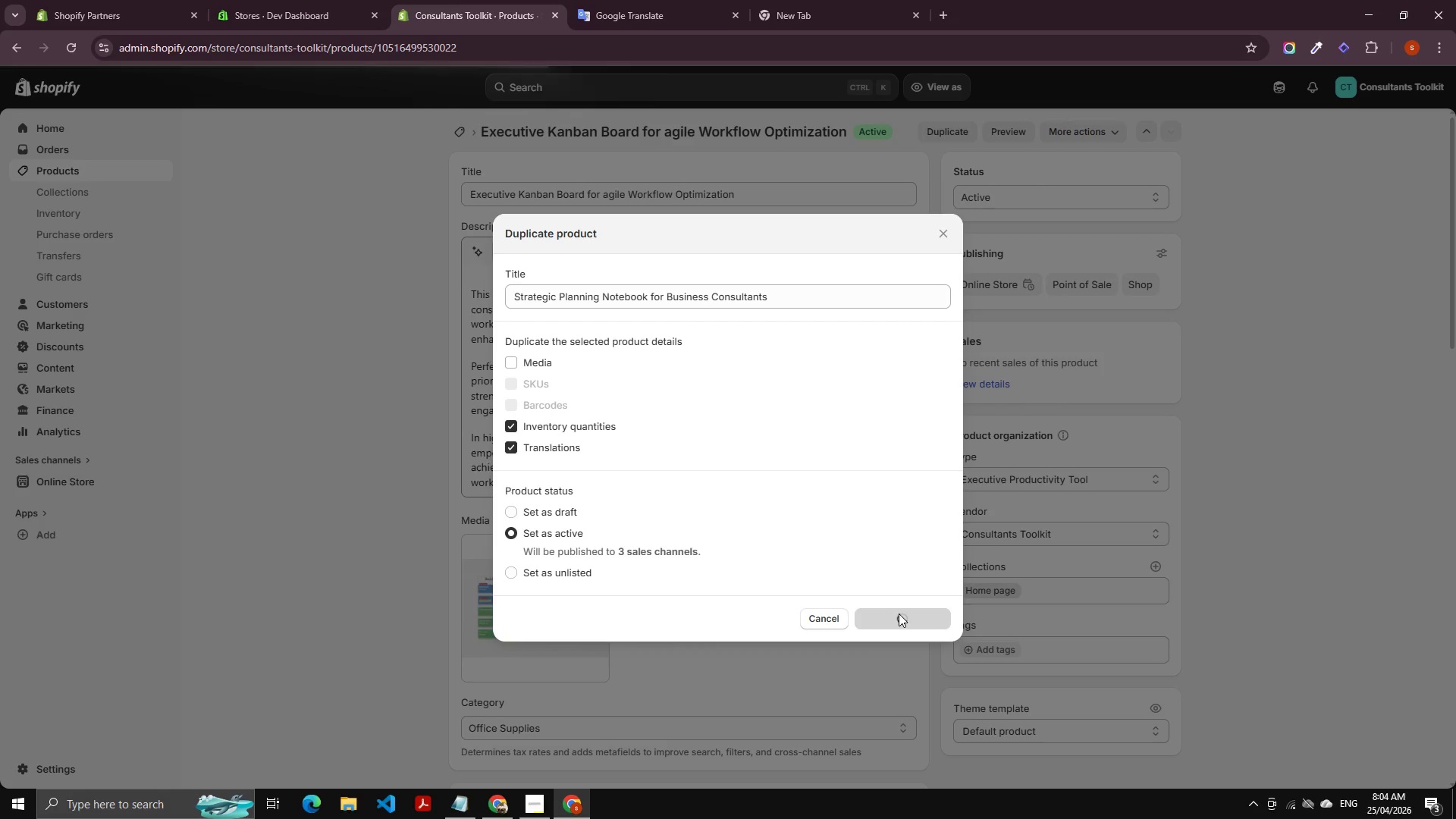 
left_click([623, 391])
 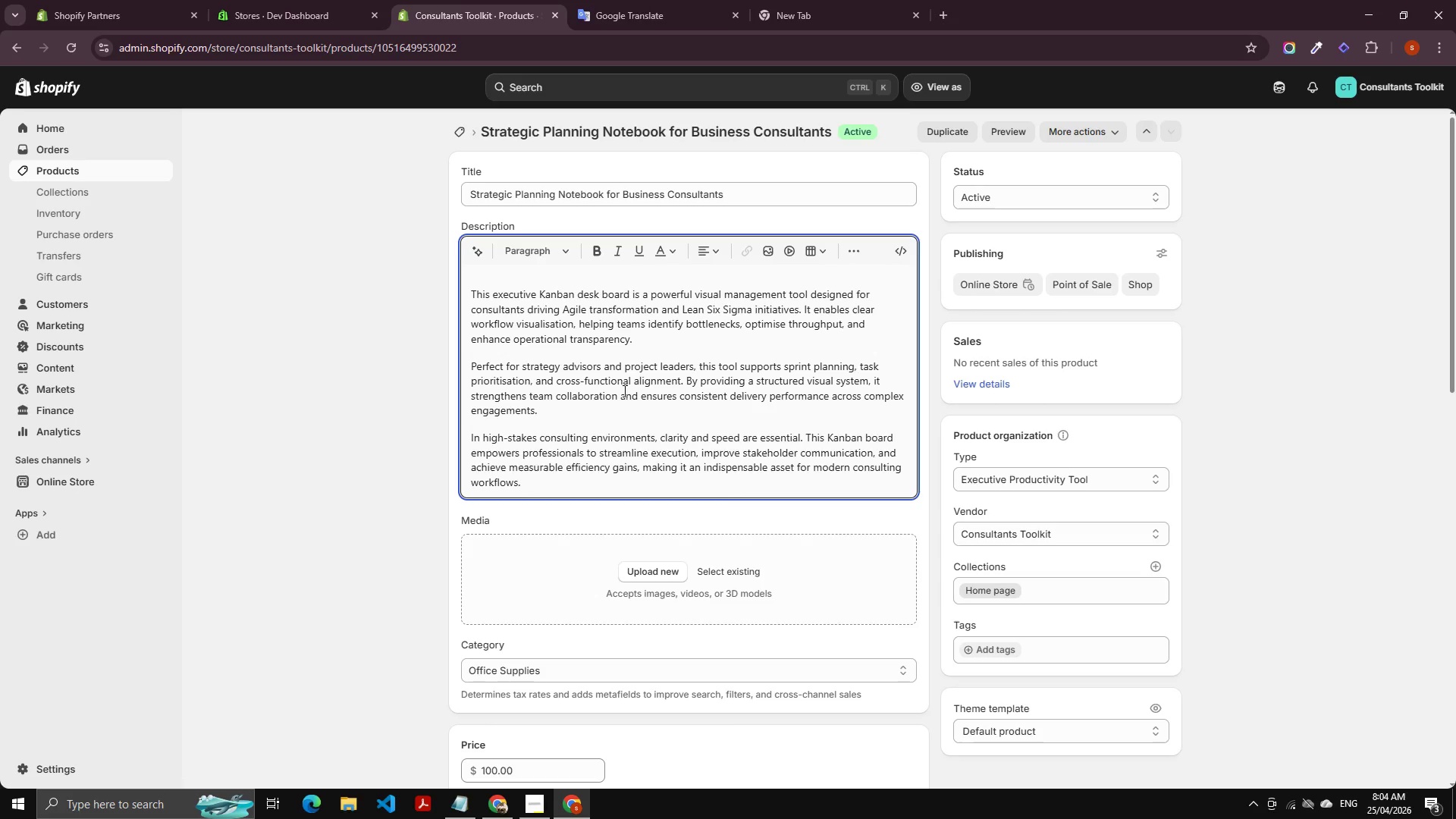 
key(Control+A)
 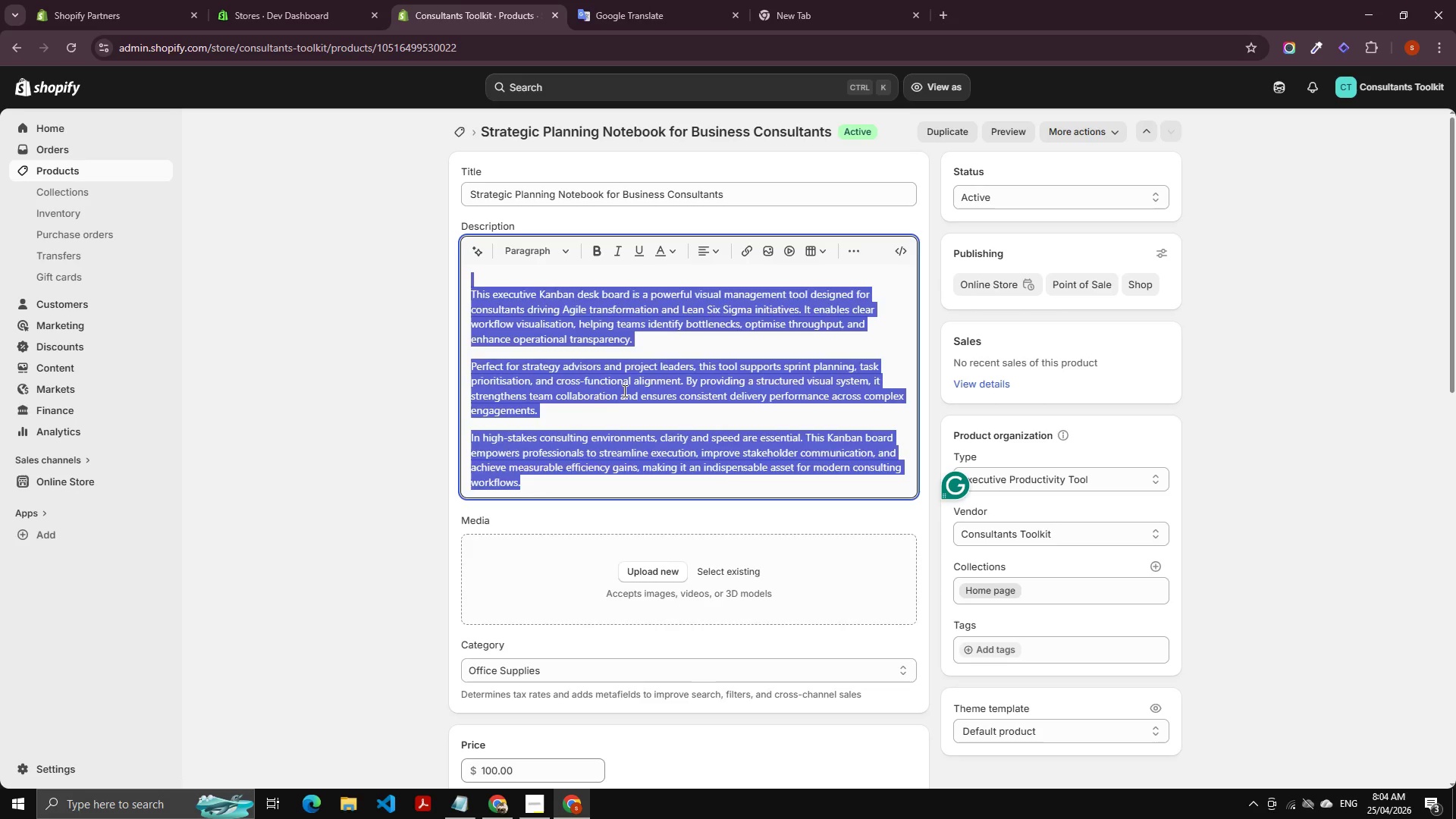 
key(Backspace)
 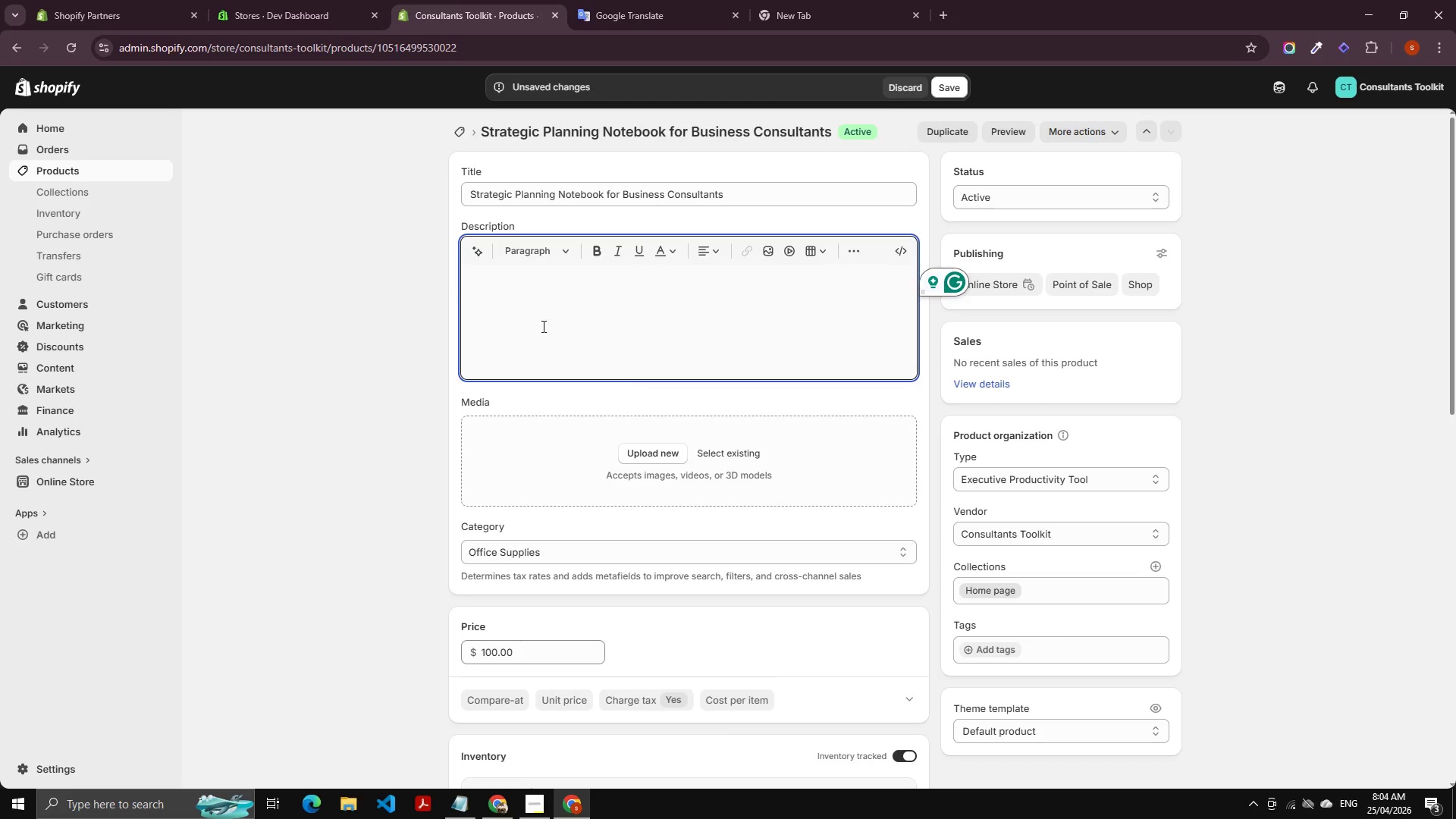 
left_click([516, 287])
 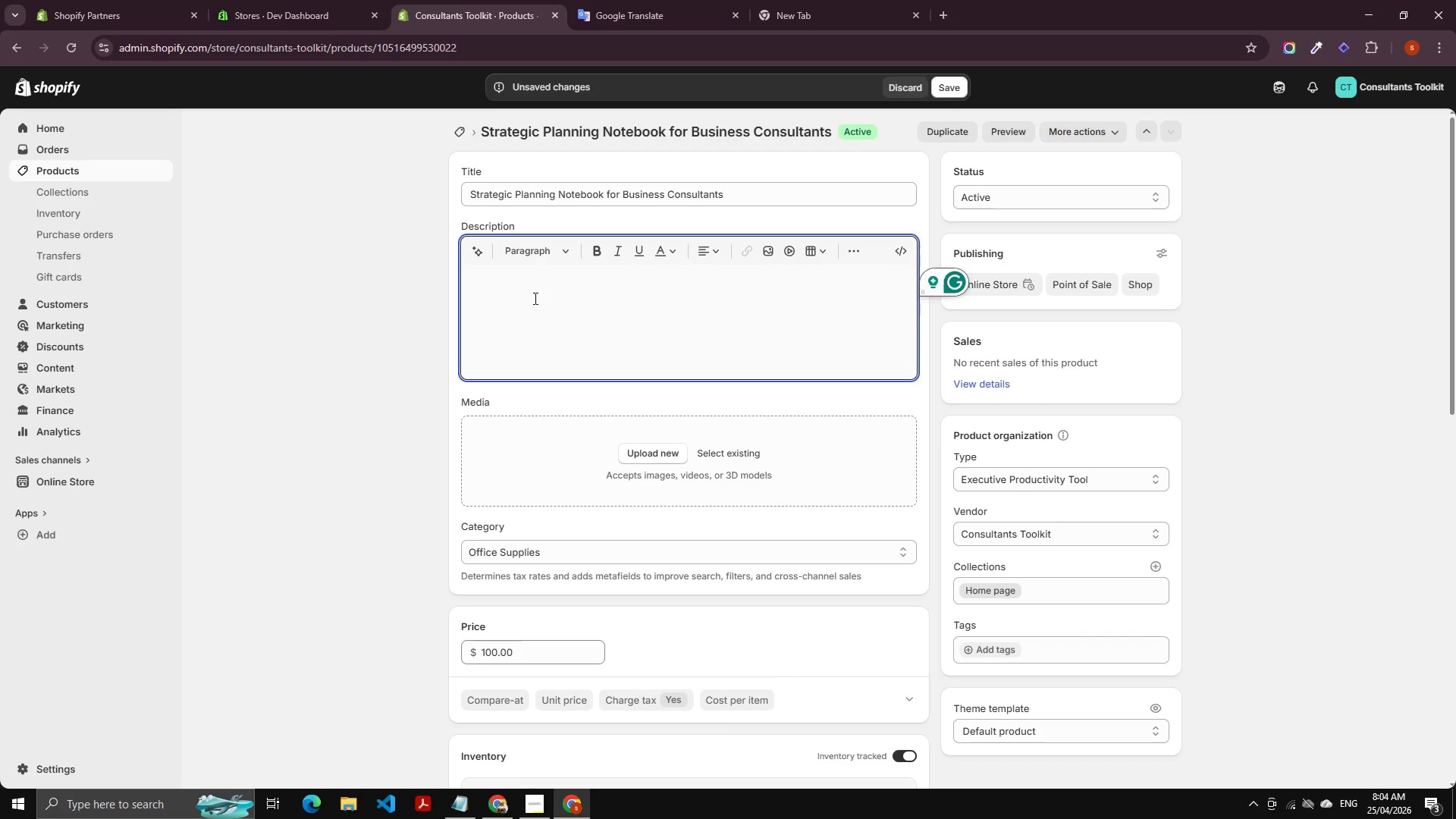 
scroll: coordinate [551, 307], scroll_direction: down, amount: 4.0
 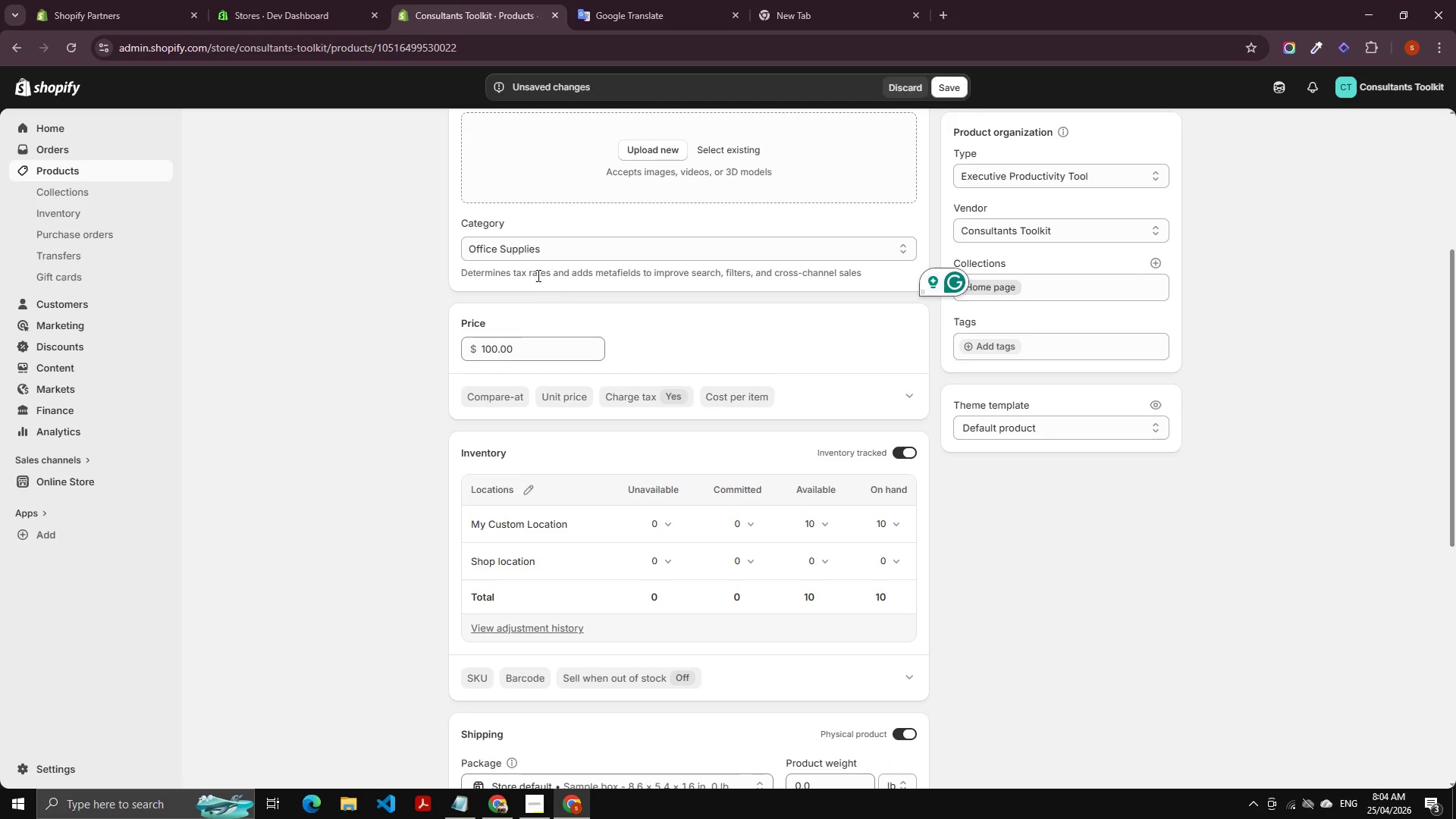 
scroll: coordinate [537, 275], scroll_direction: up, amount: 4.0
 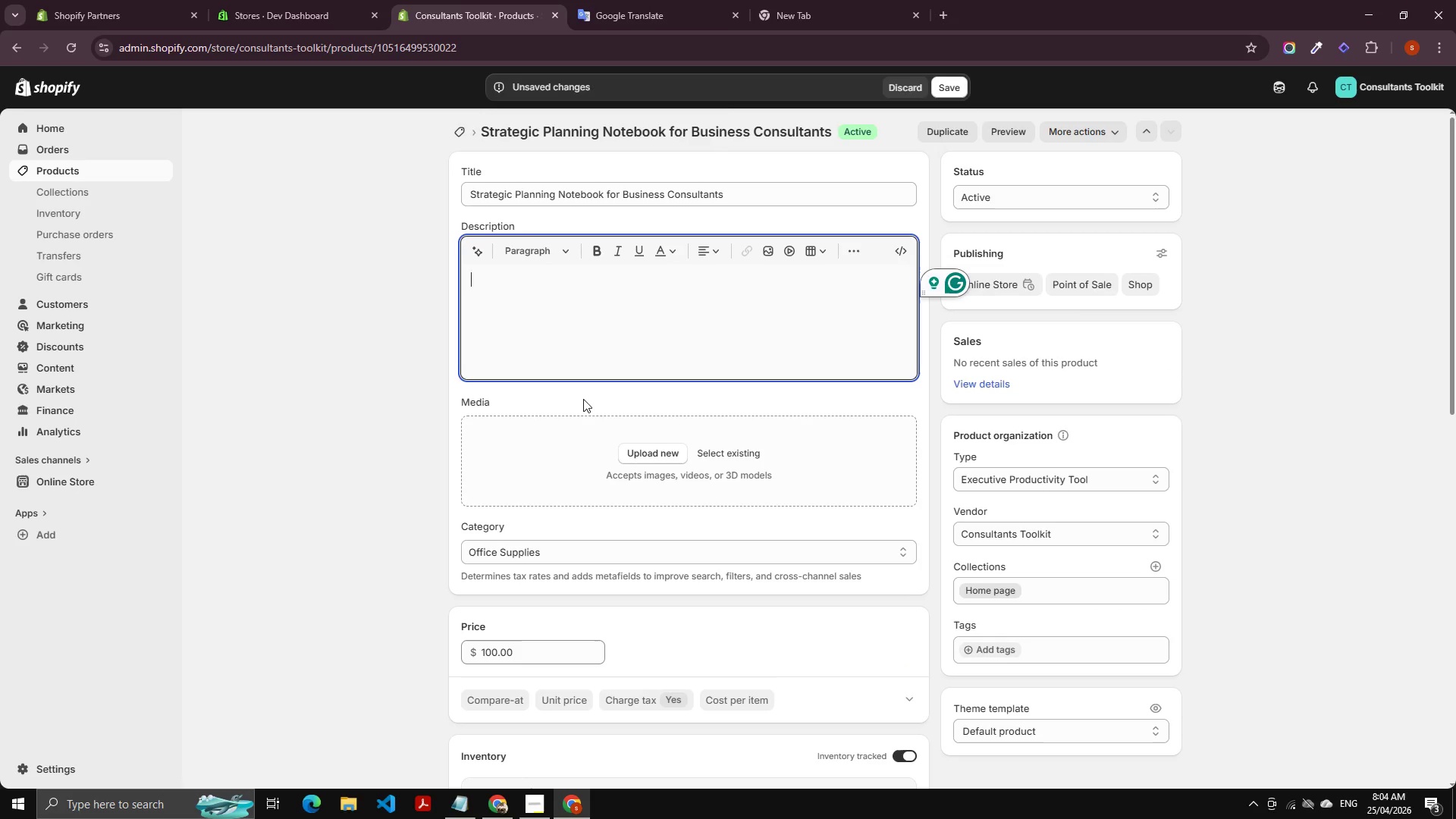 
left_click([556, 307])
 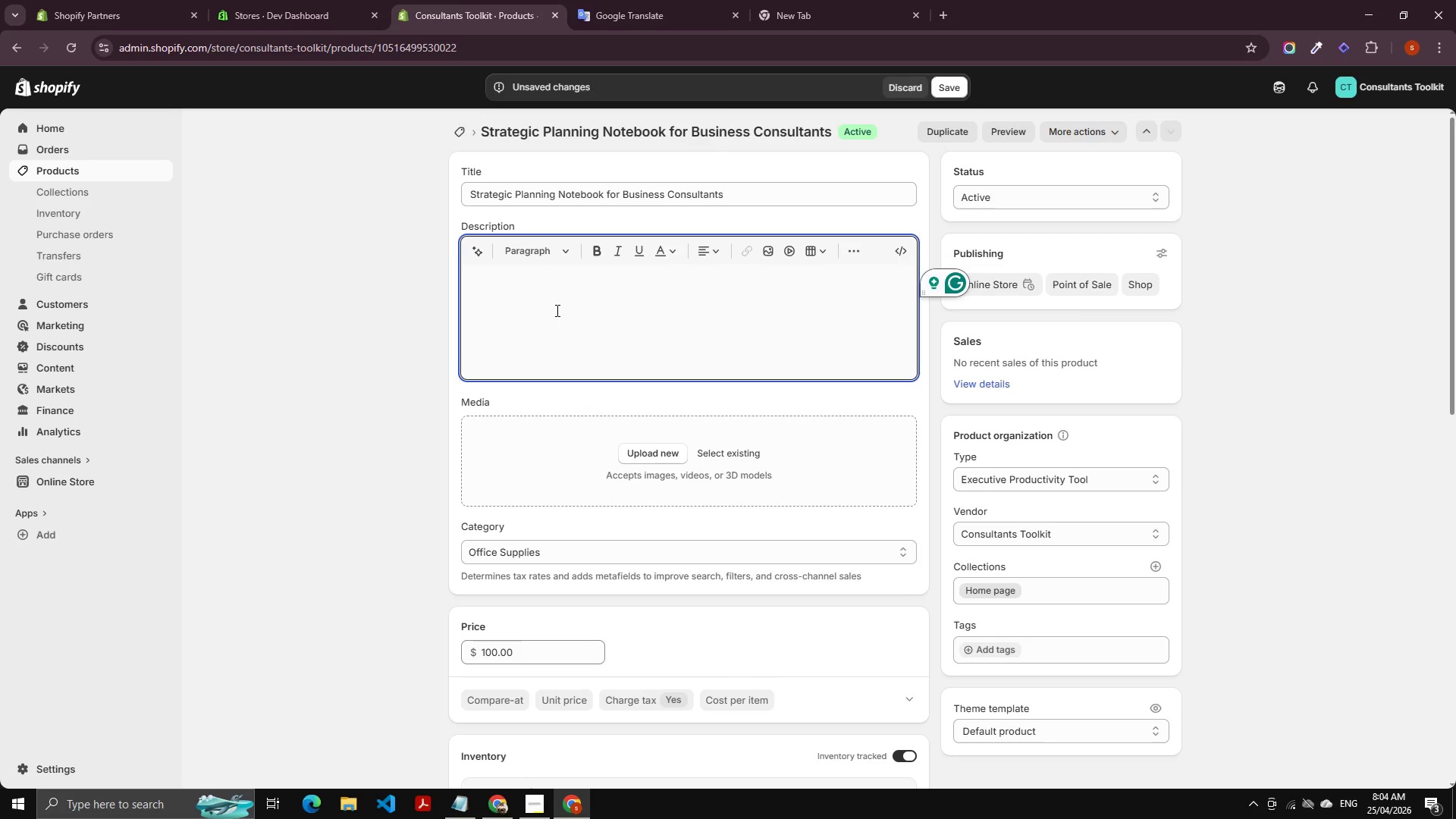 
key(Meta+V)
 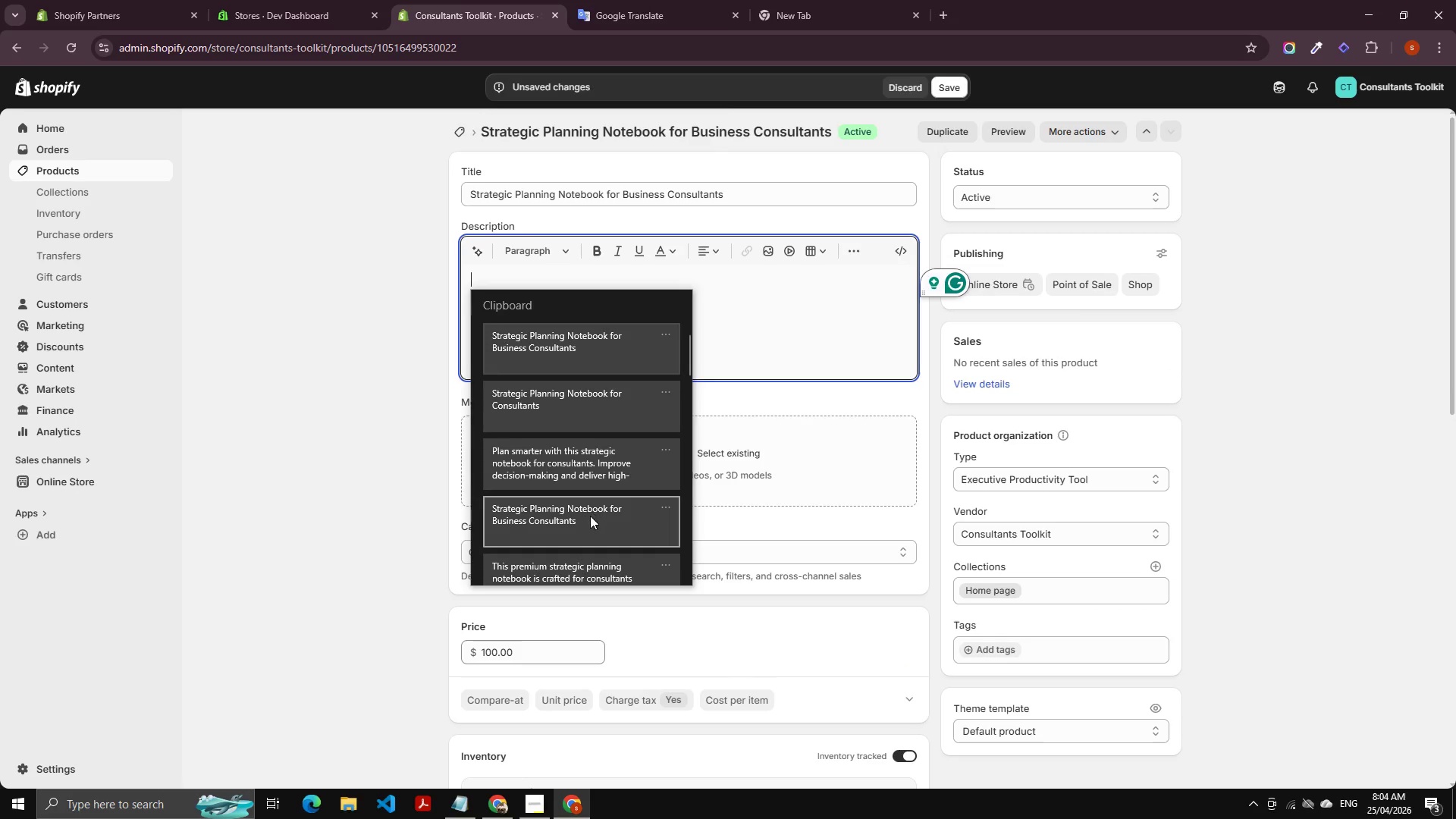 
scroll: coordinate [604, 490], scroll_direction: down, amount: 3.0
 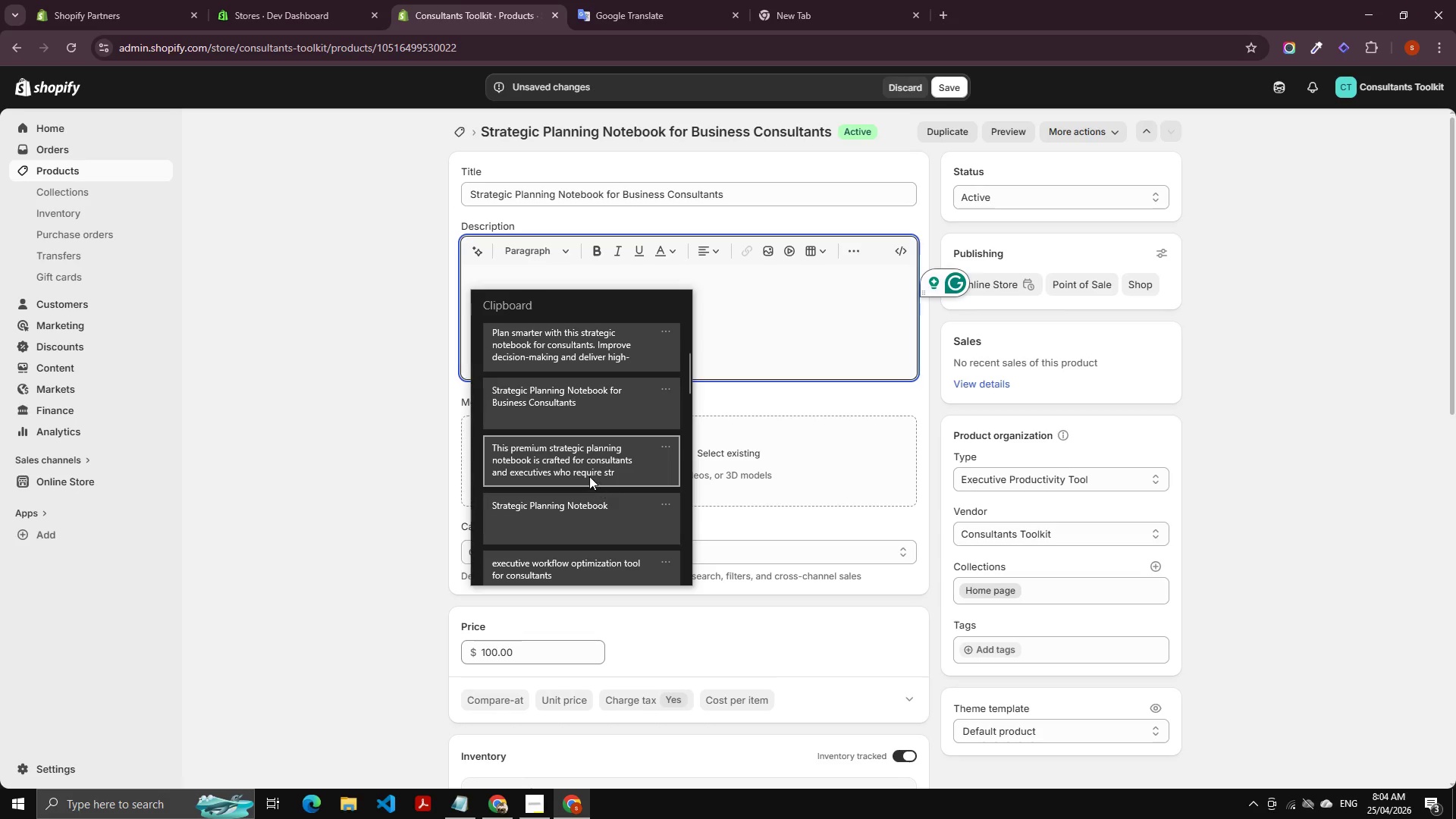 
left_click([586, 467])
 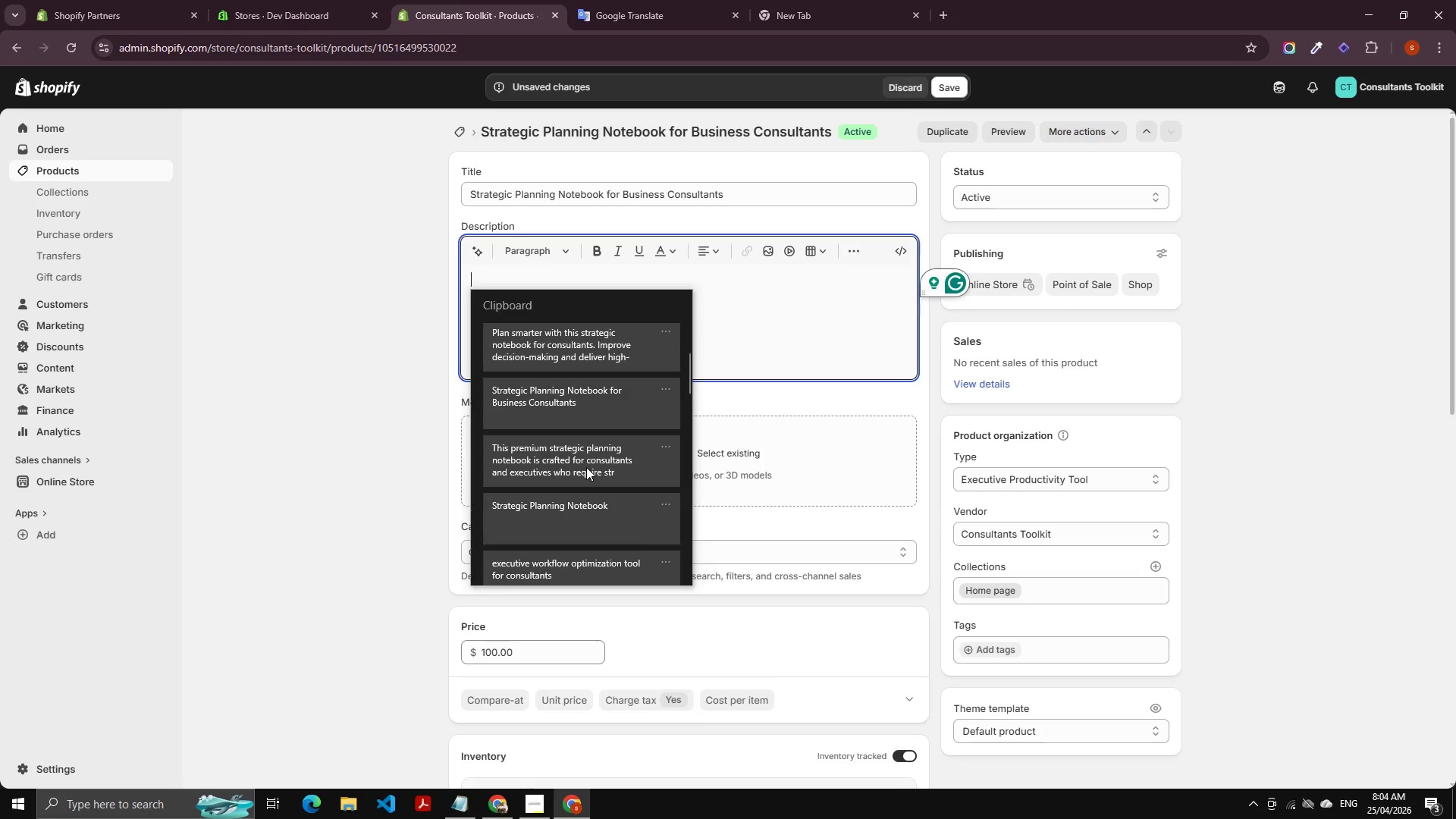 
key(Control+ControlLeft)
 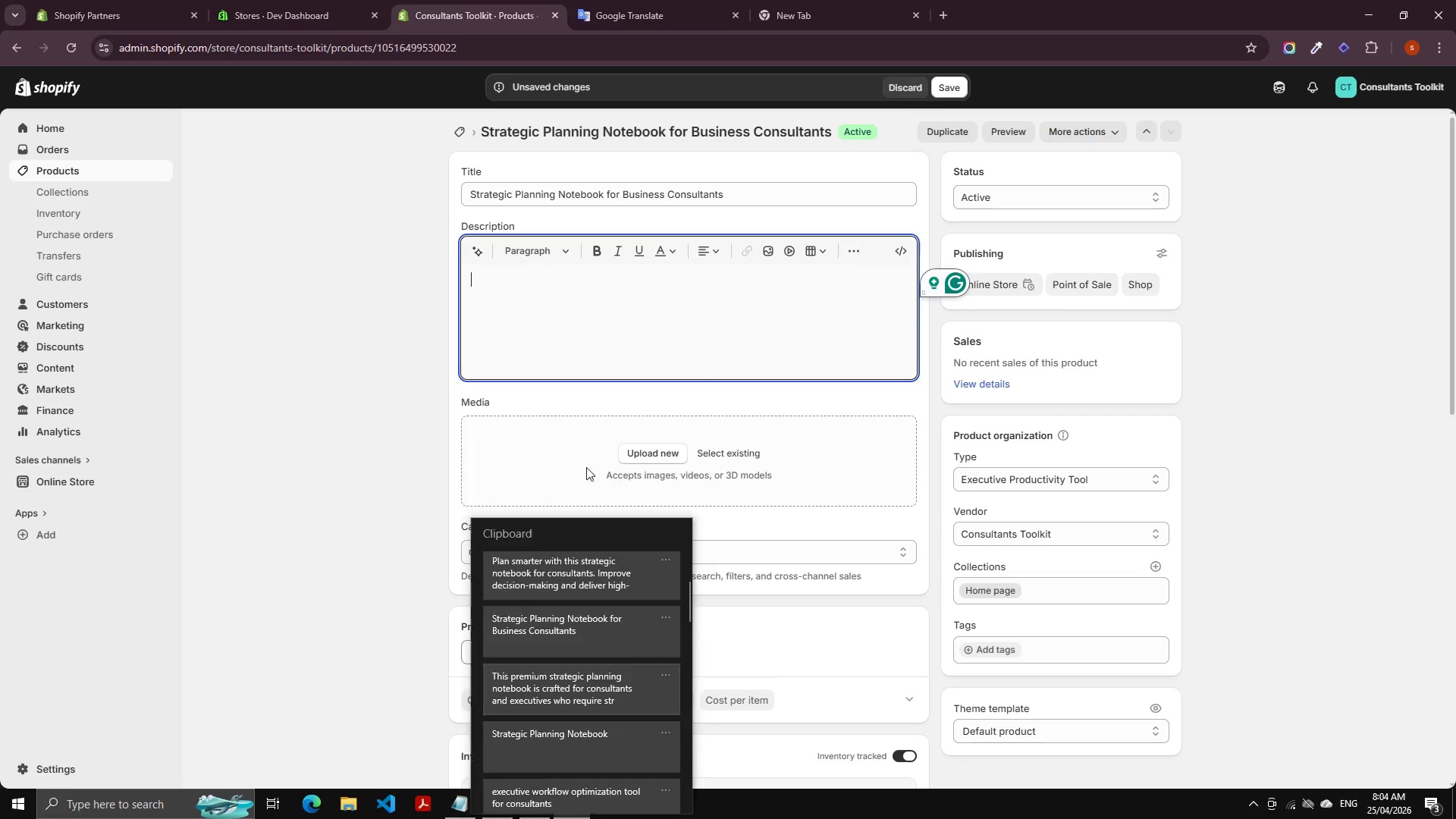 
scroll: coordinate [680, 372], scroll_direction: up, amount: 2.0
 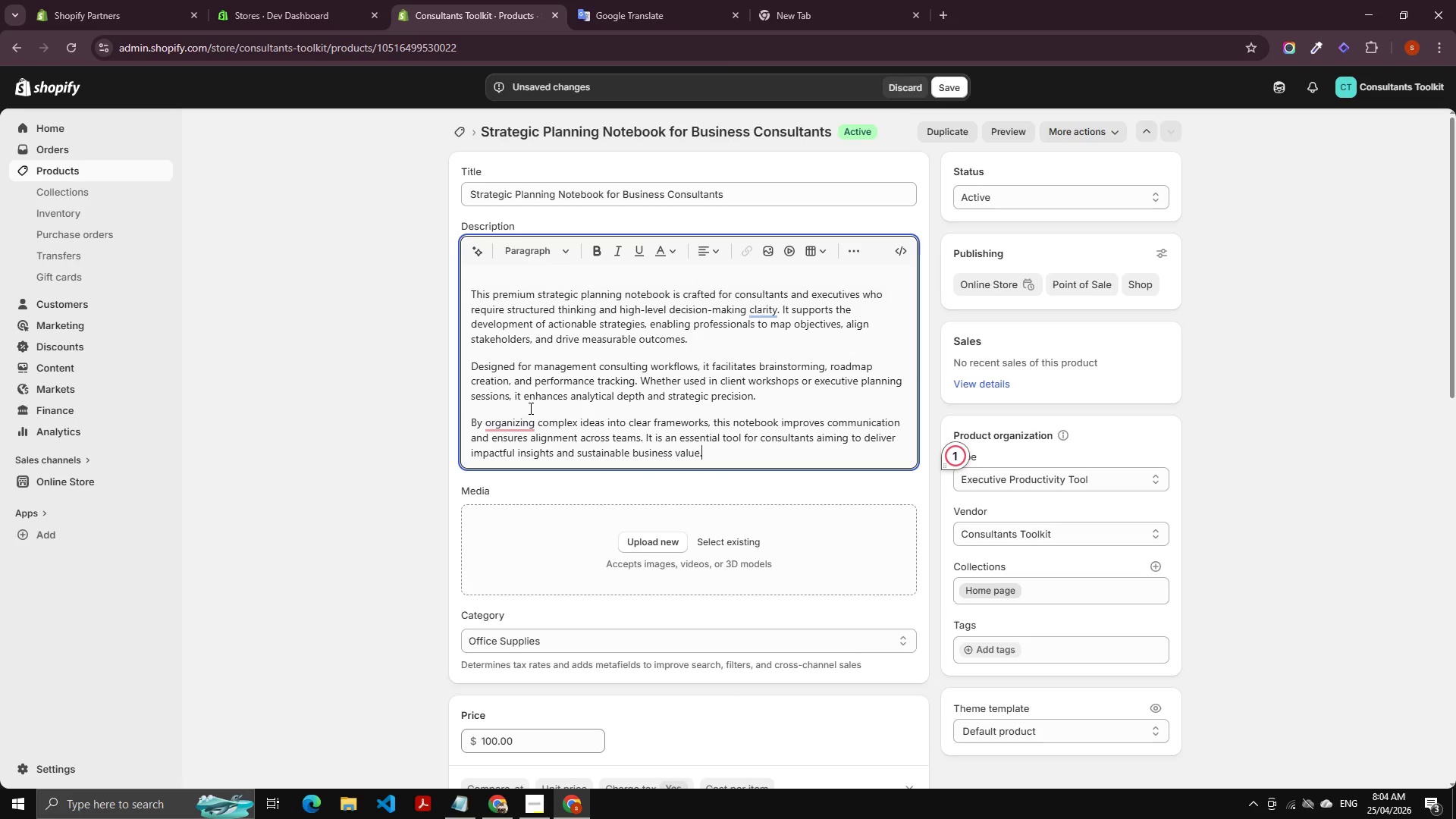 
left_click([507, 422])
 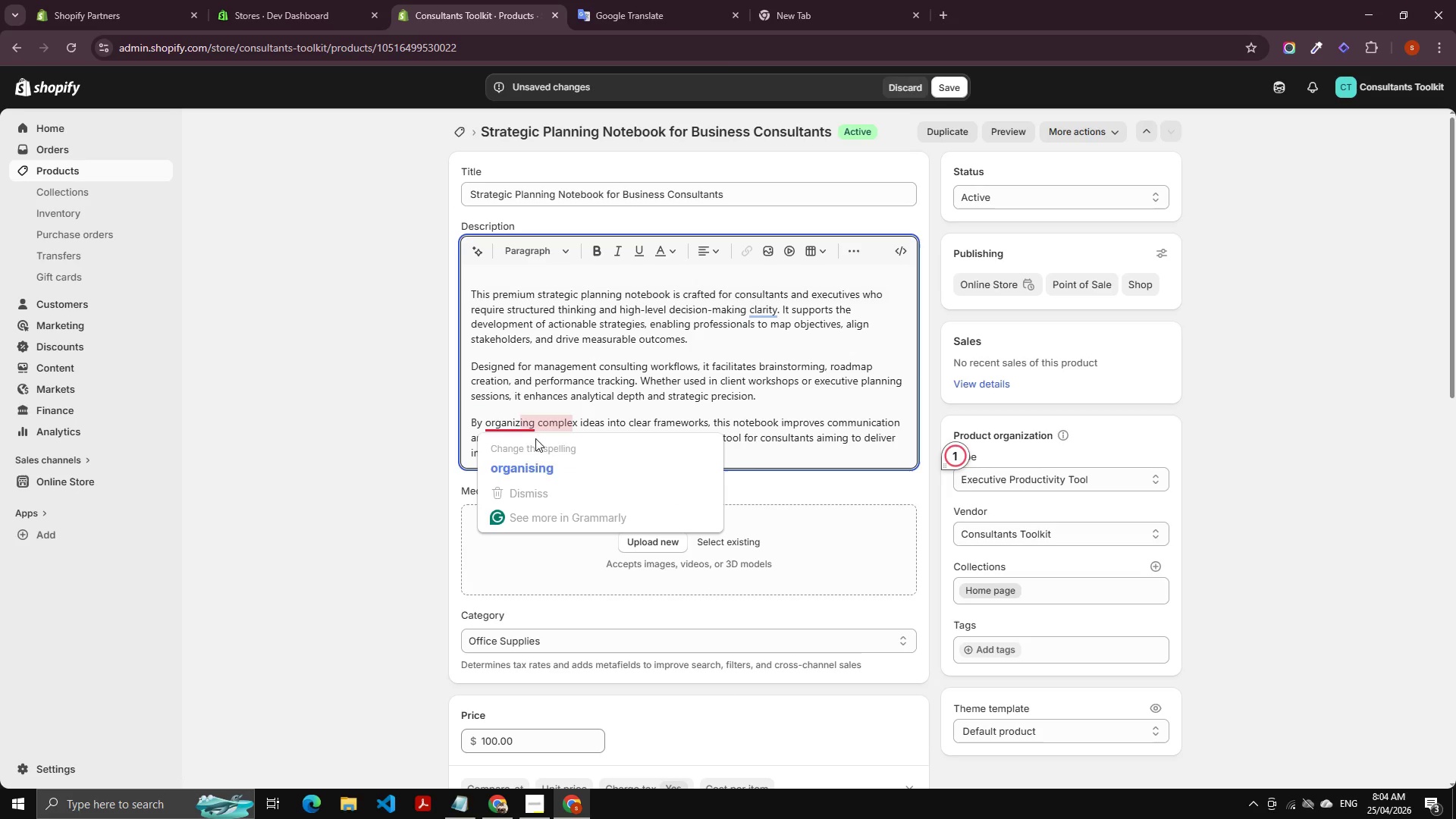 
left_click([541, 471])
 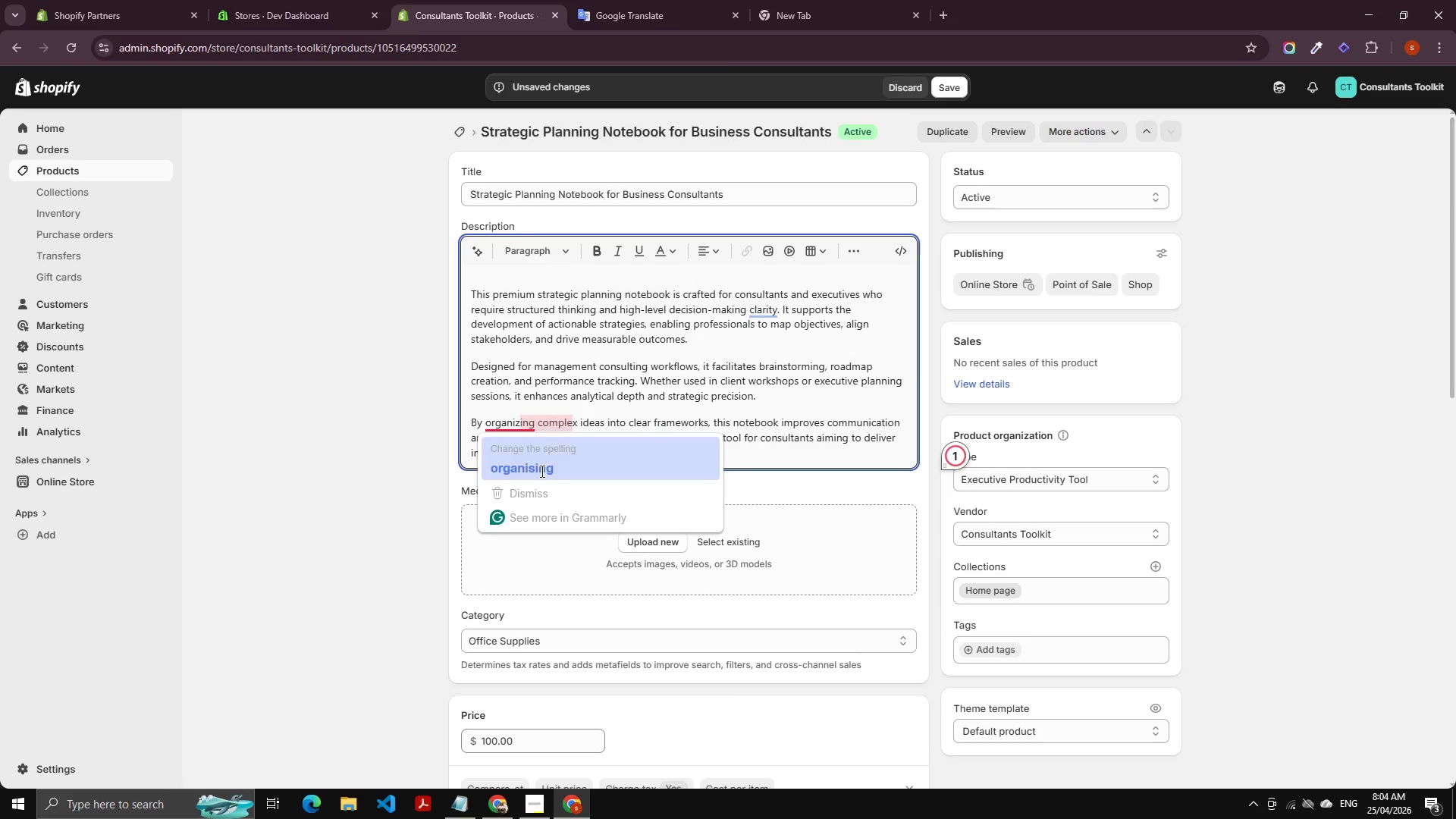 
key(Unknown)
 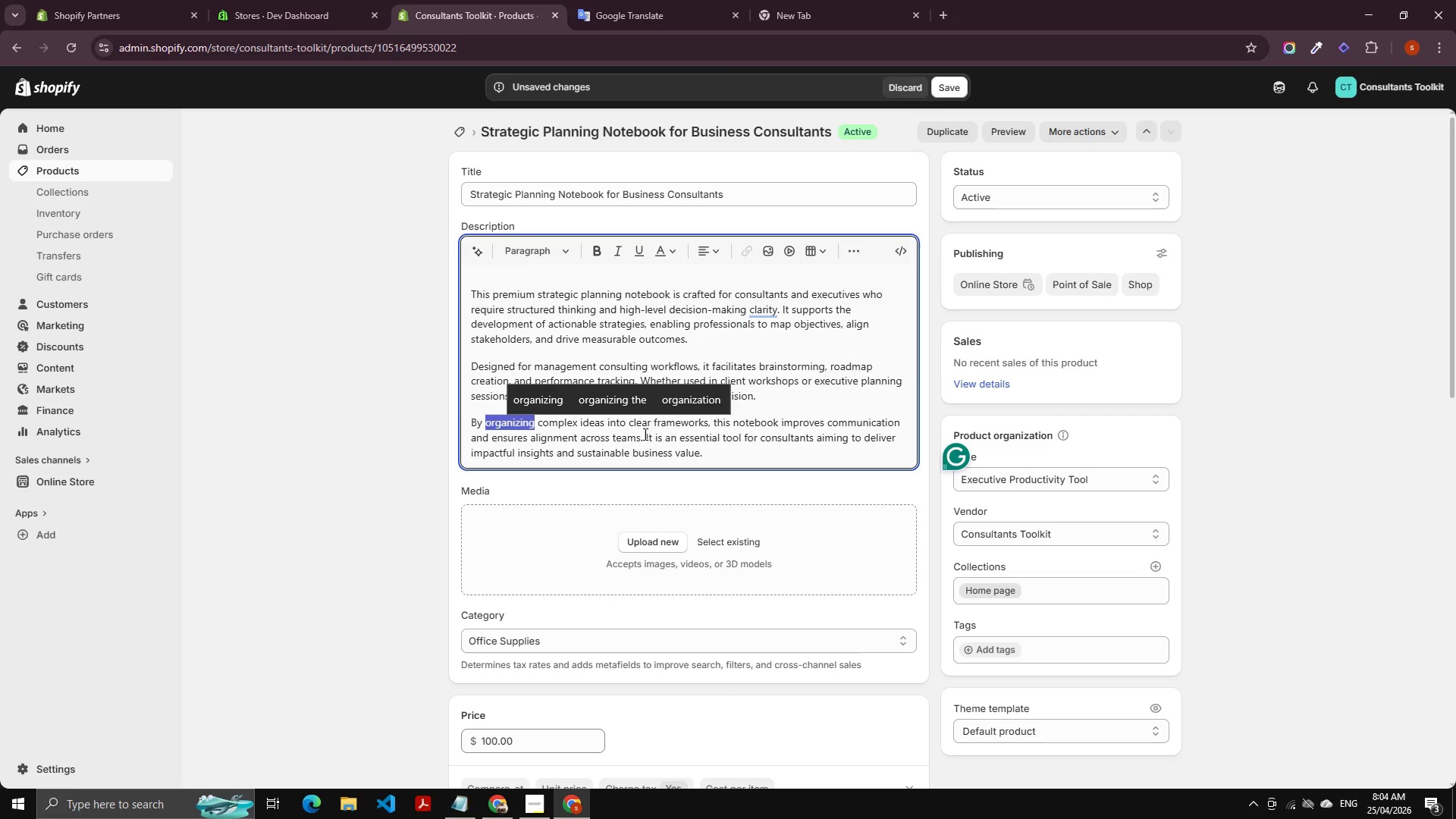 
key(Unknown)
 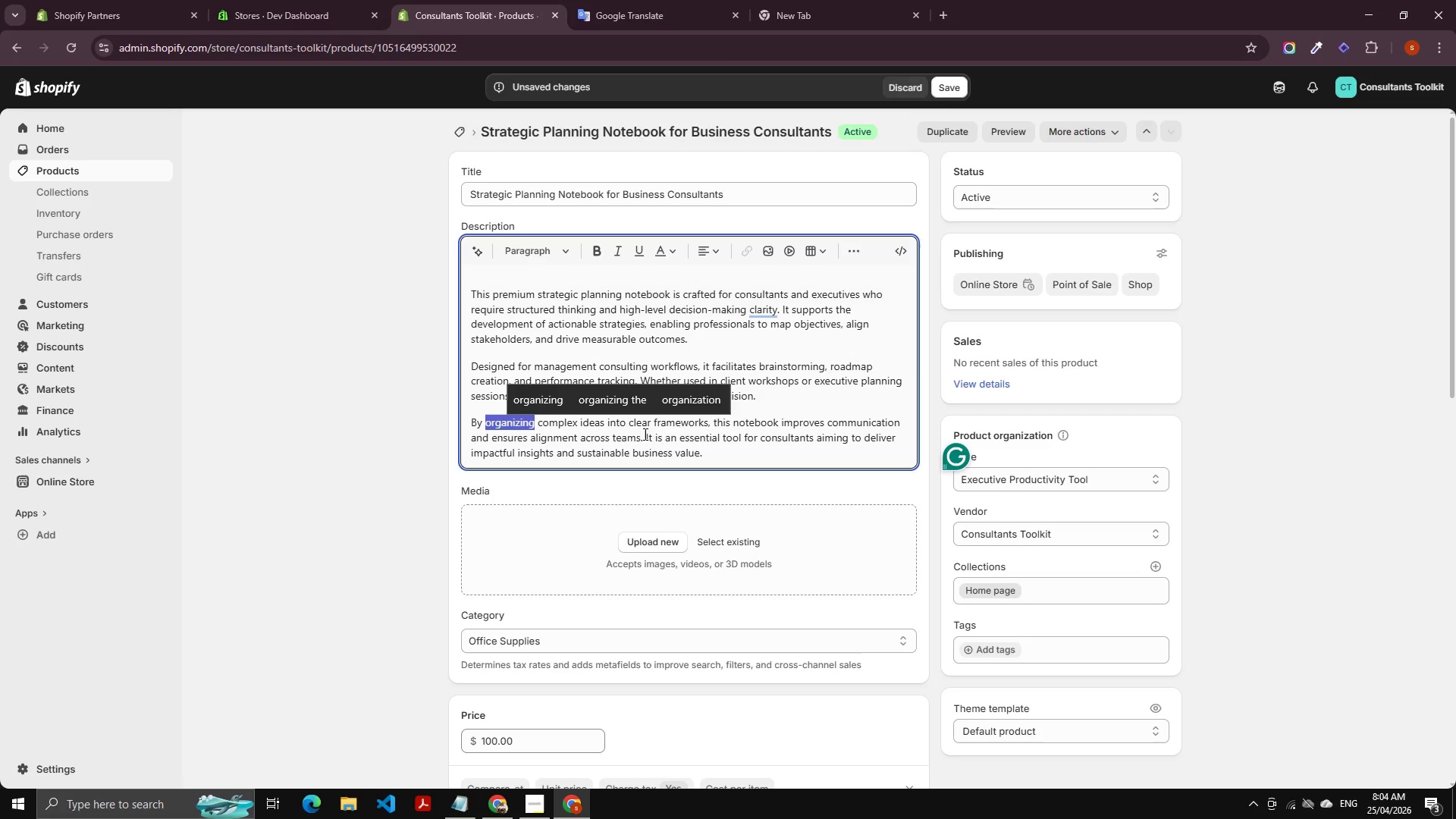 
key(Unknown)
 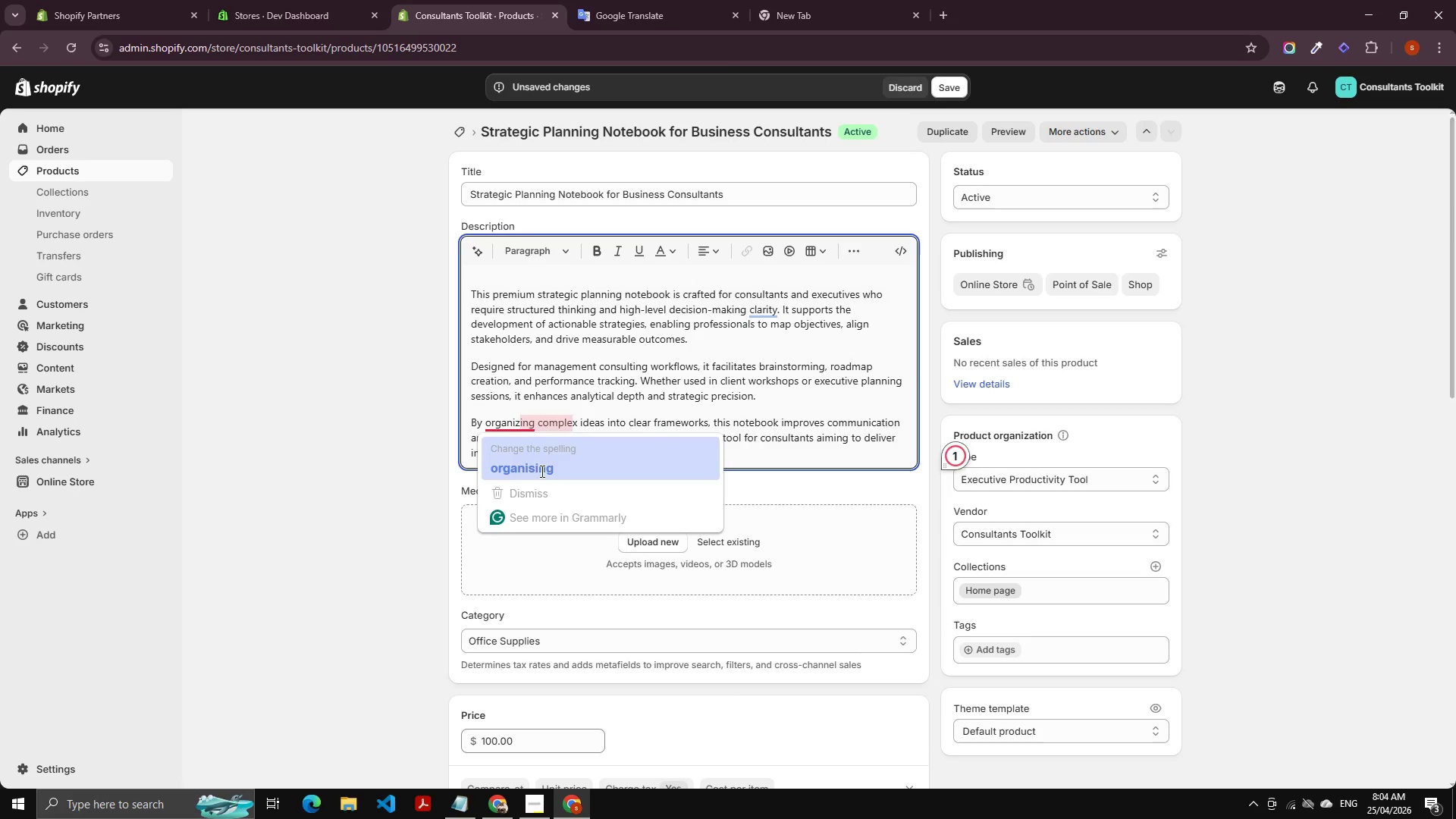 
key(Unknown)
 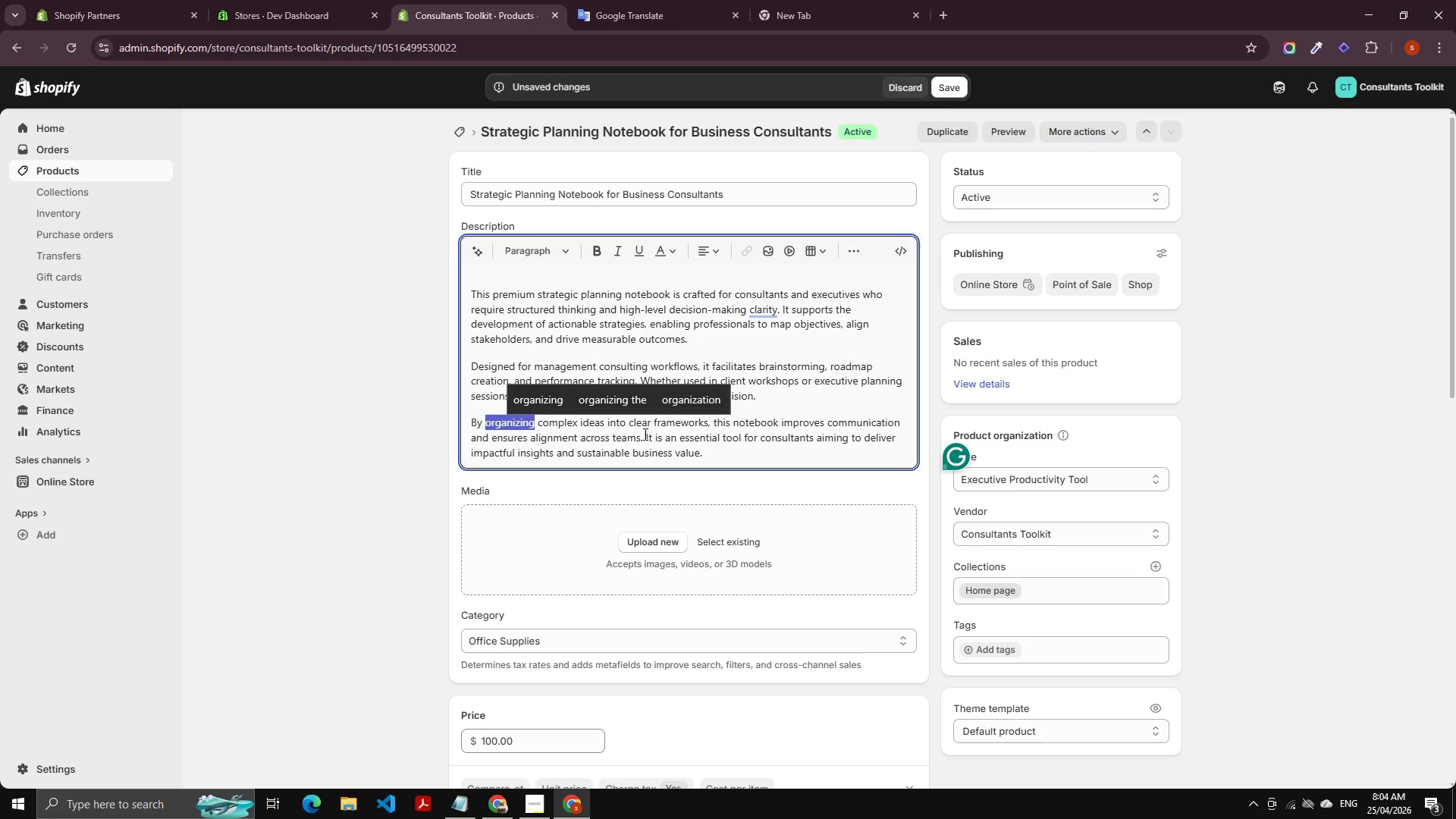 
key(Unknown)
 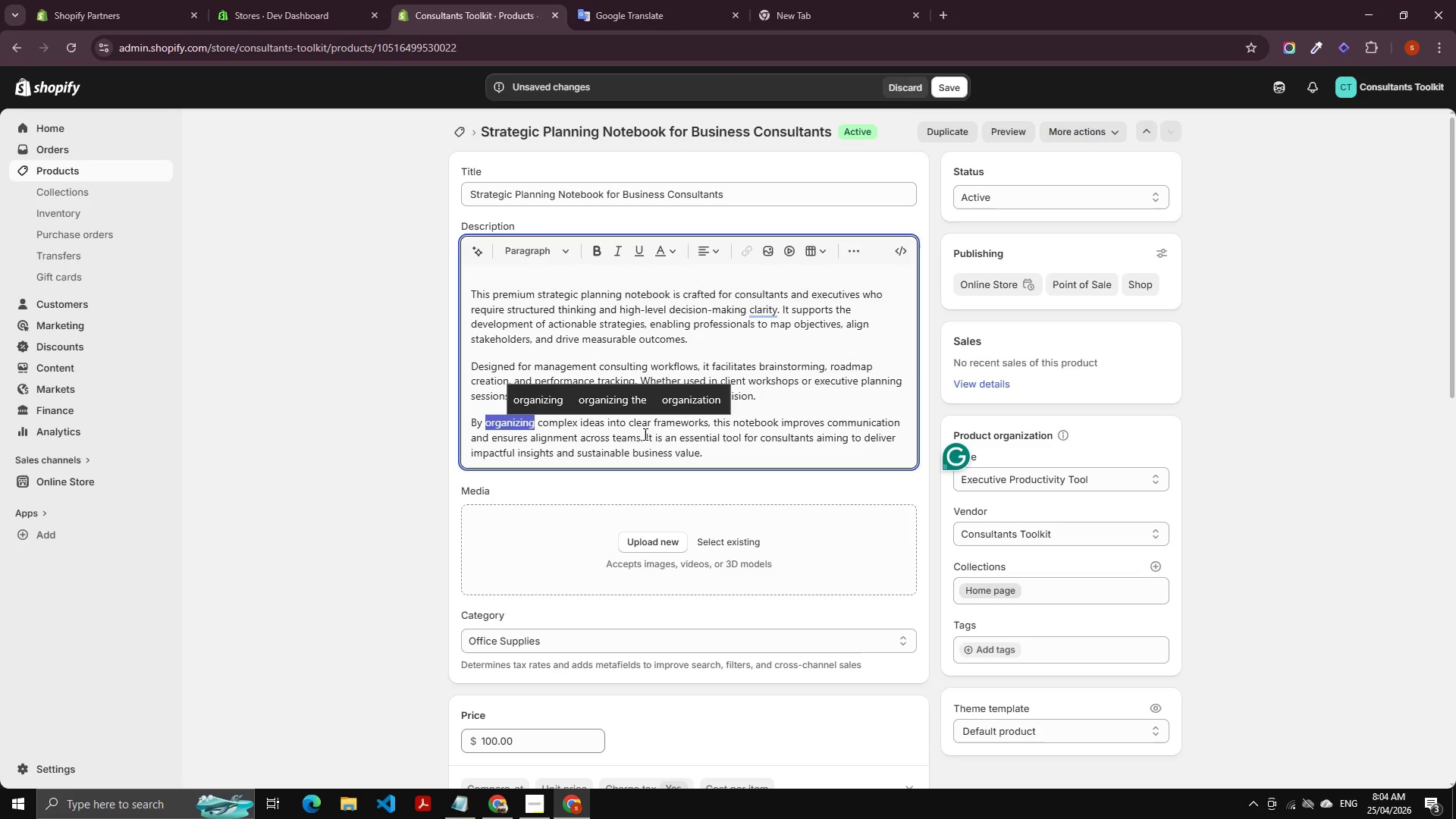 
key(Unknown)
 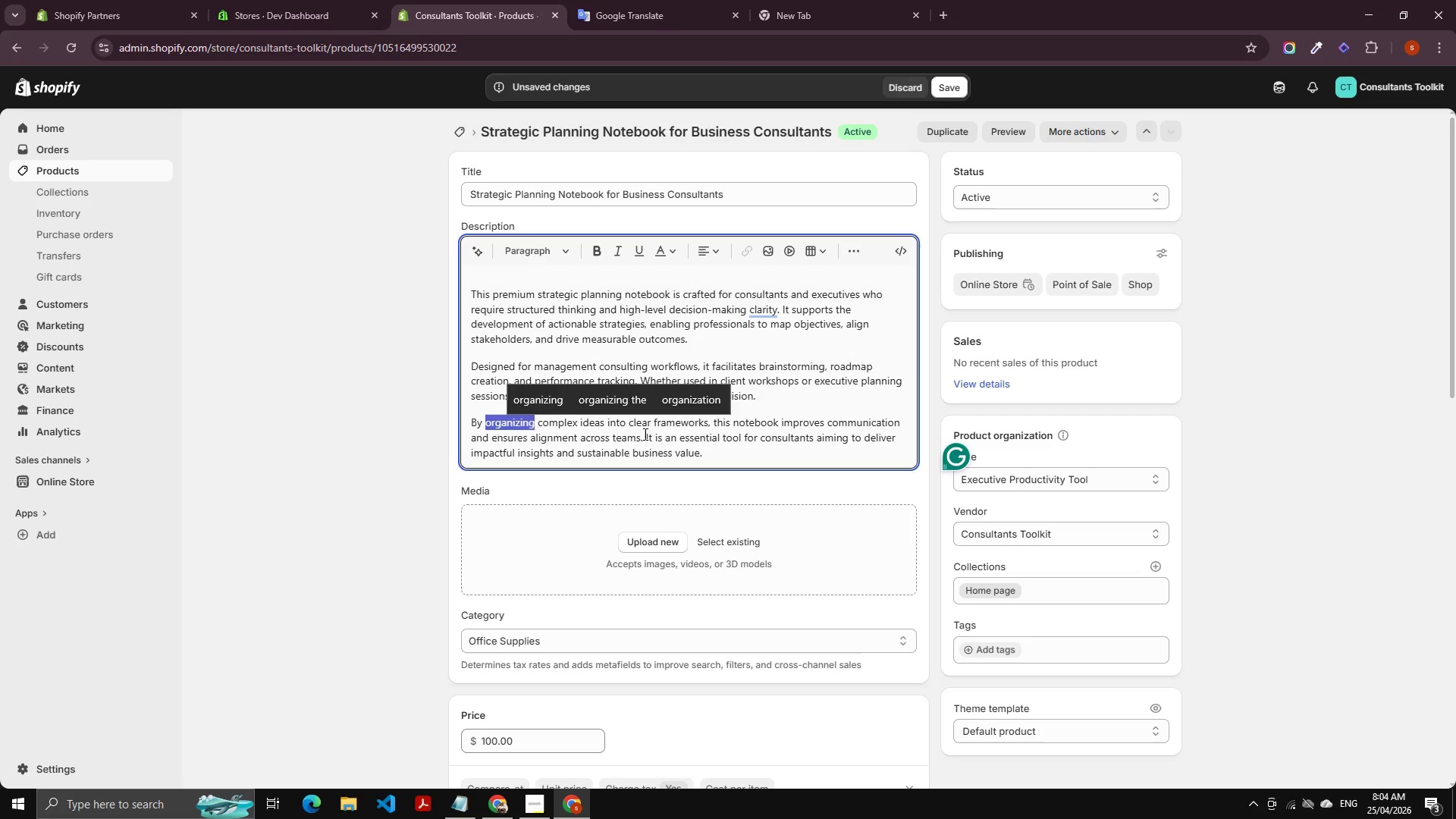 
key(Unknown)
 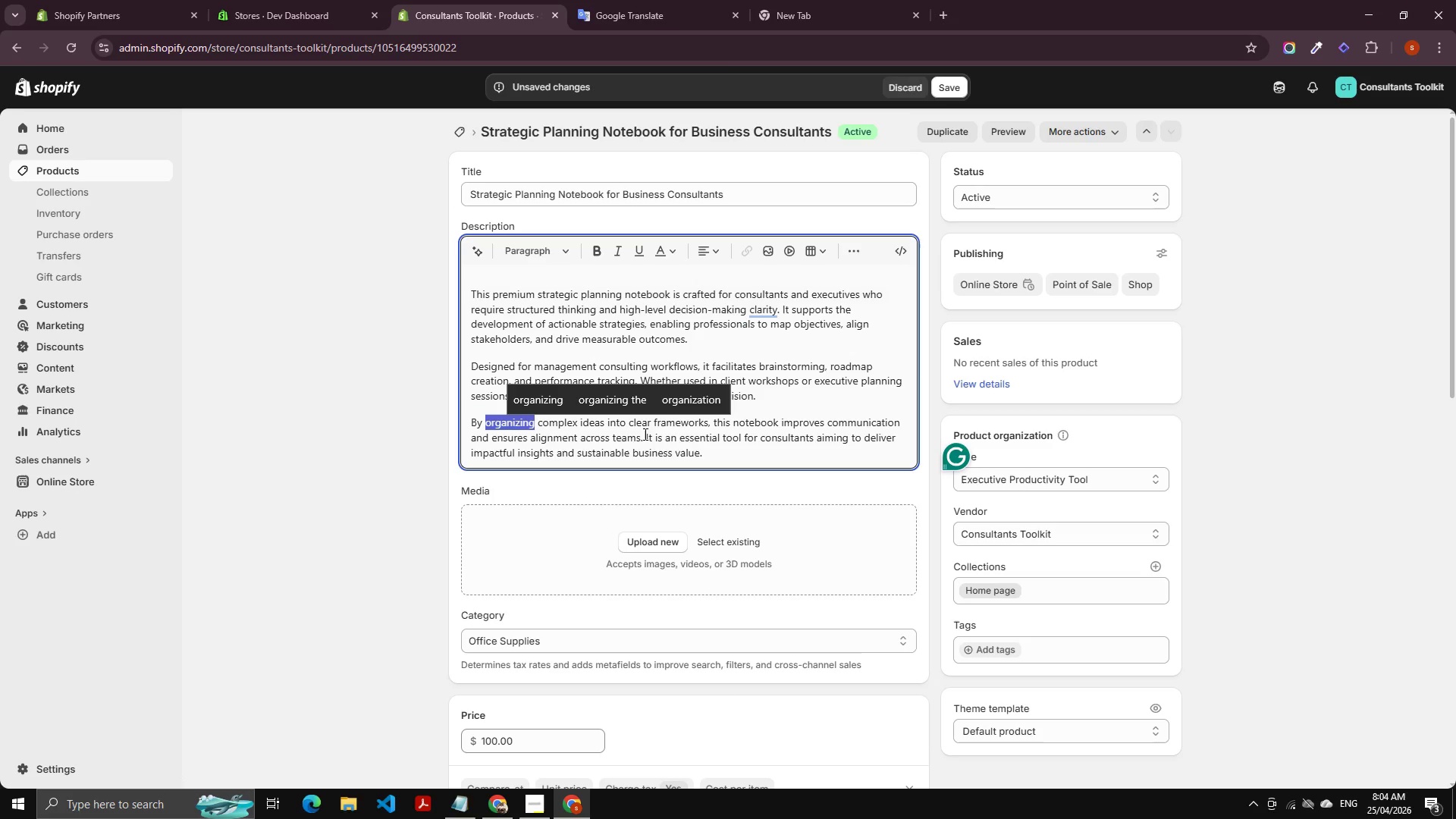 
key(Unknown)
 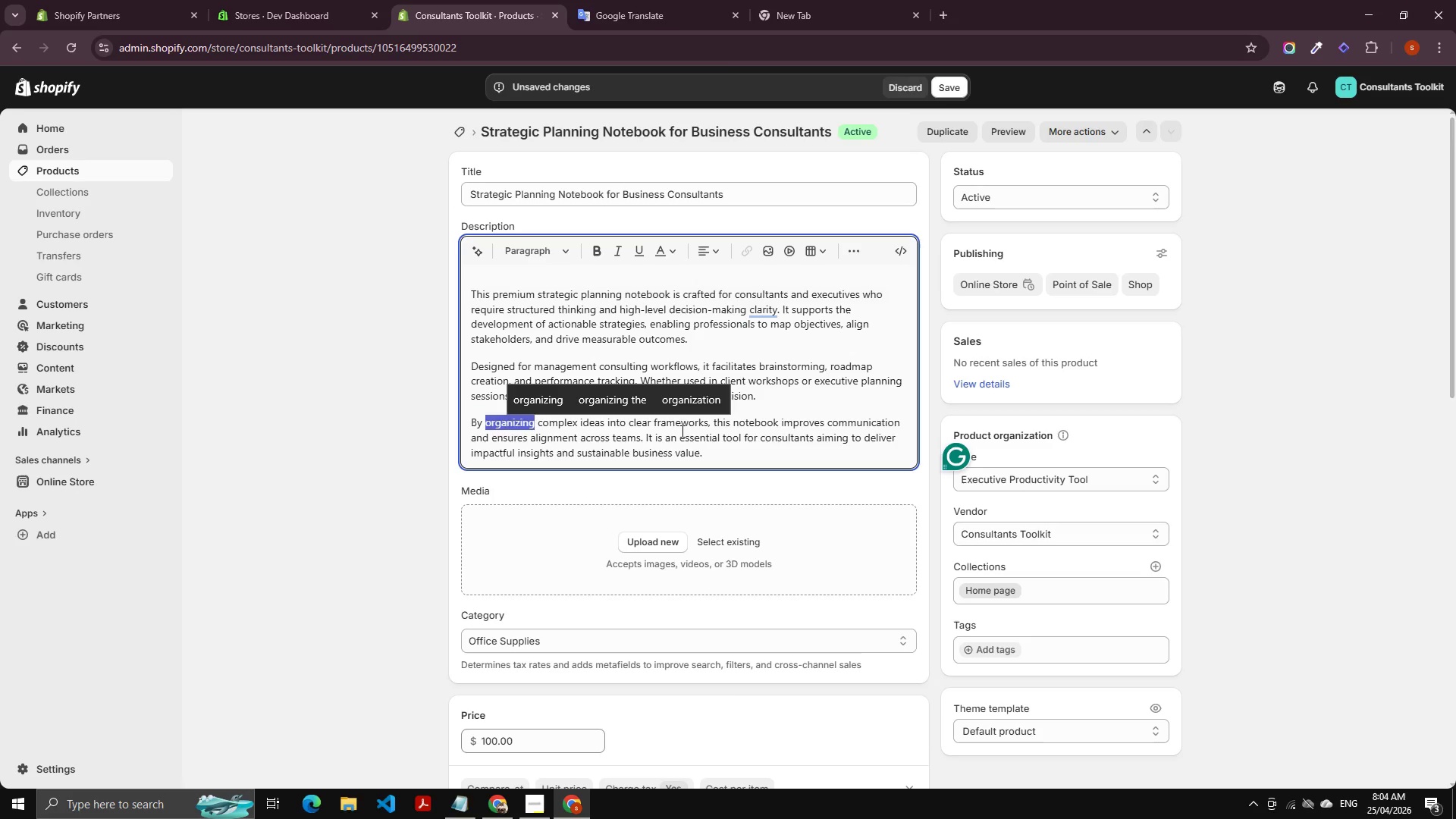 
key(Unknown)
 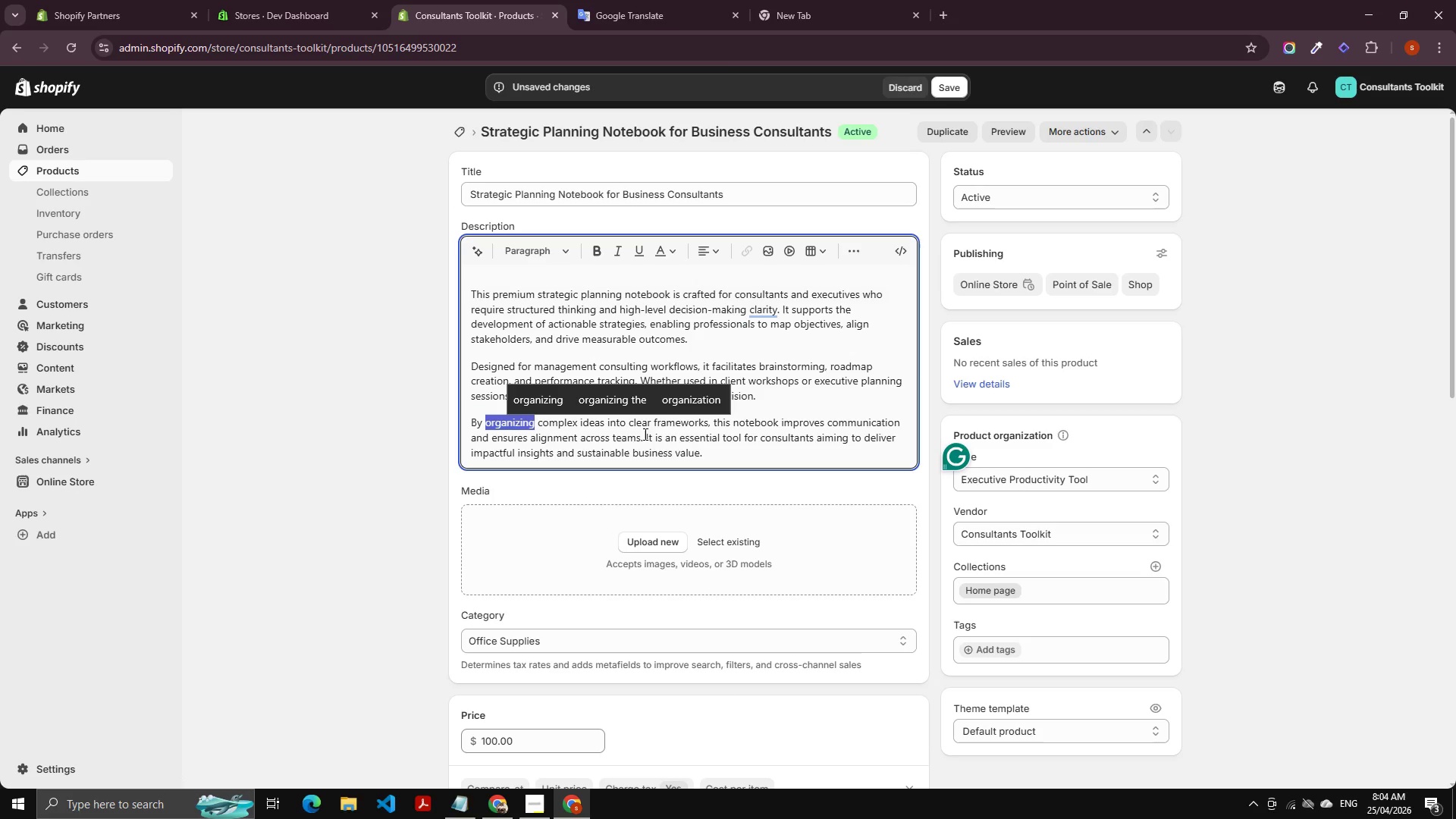 
key(Unknown)
 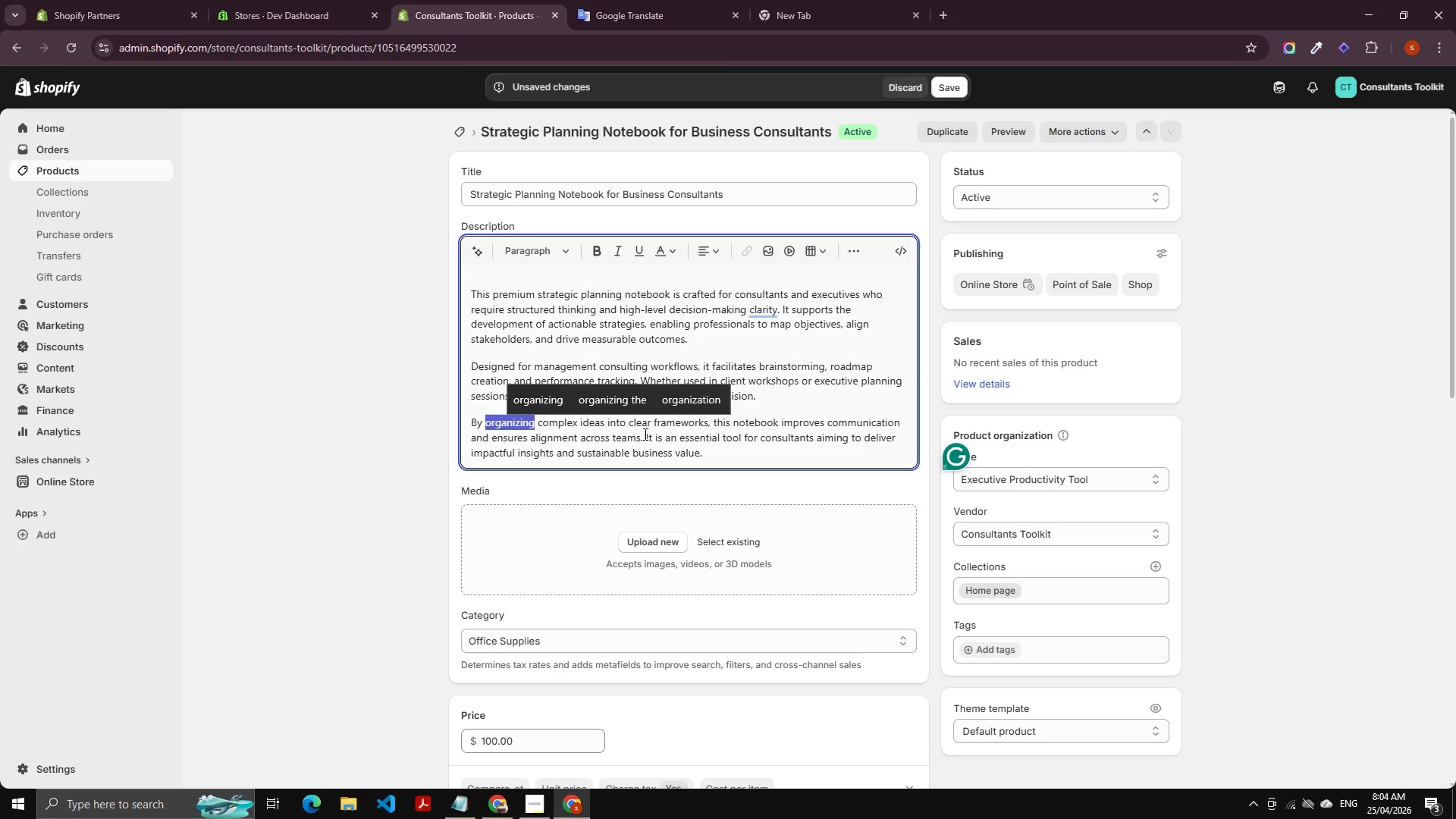 
left_click([780, 451])
 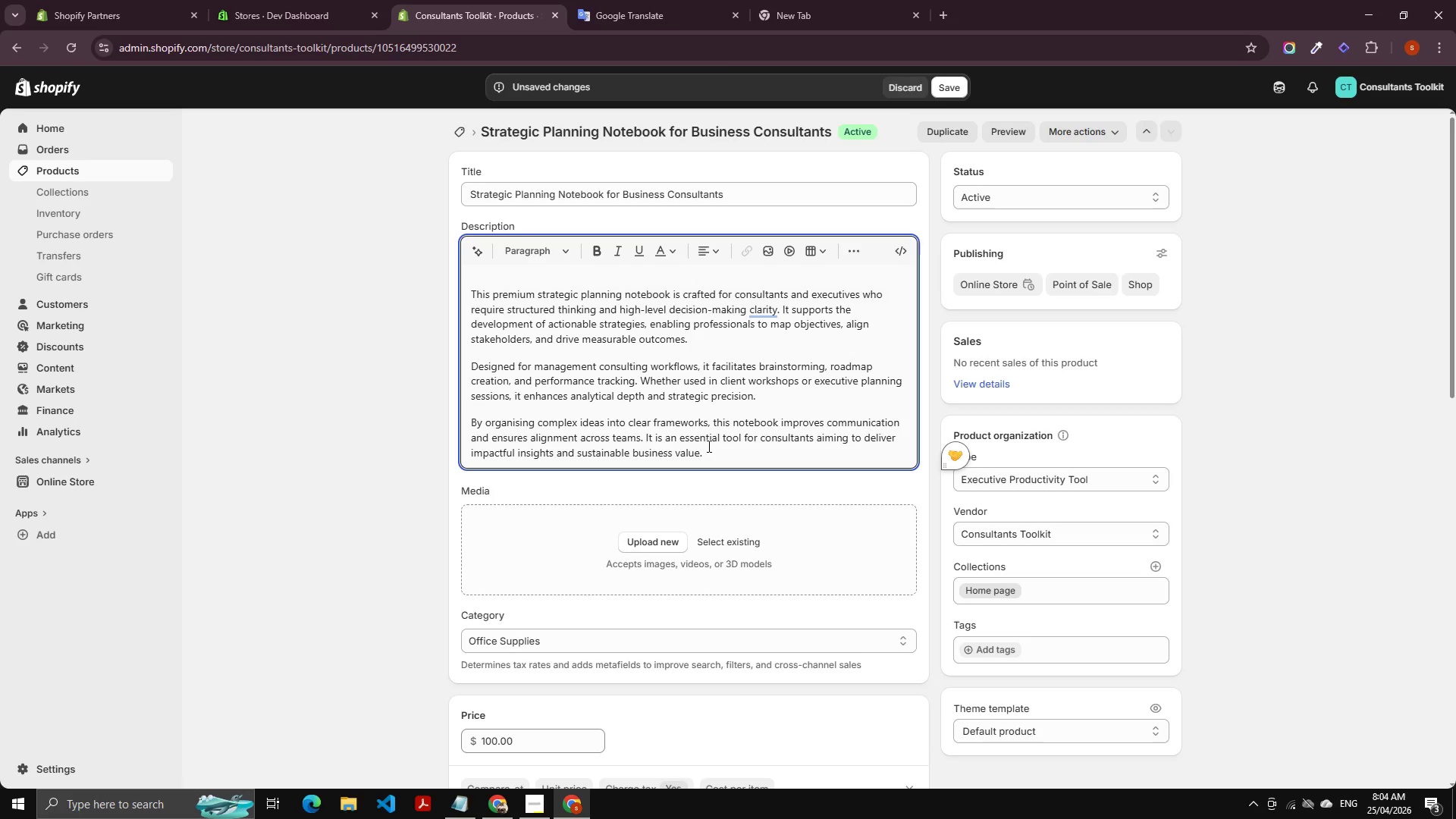 
double_click([732, 340])
 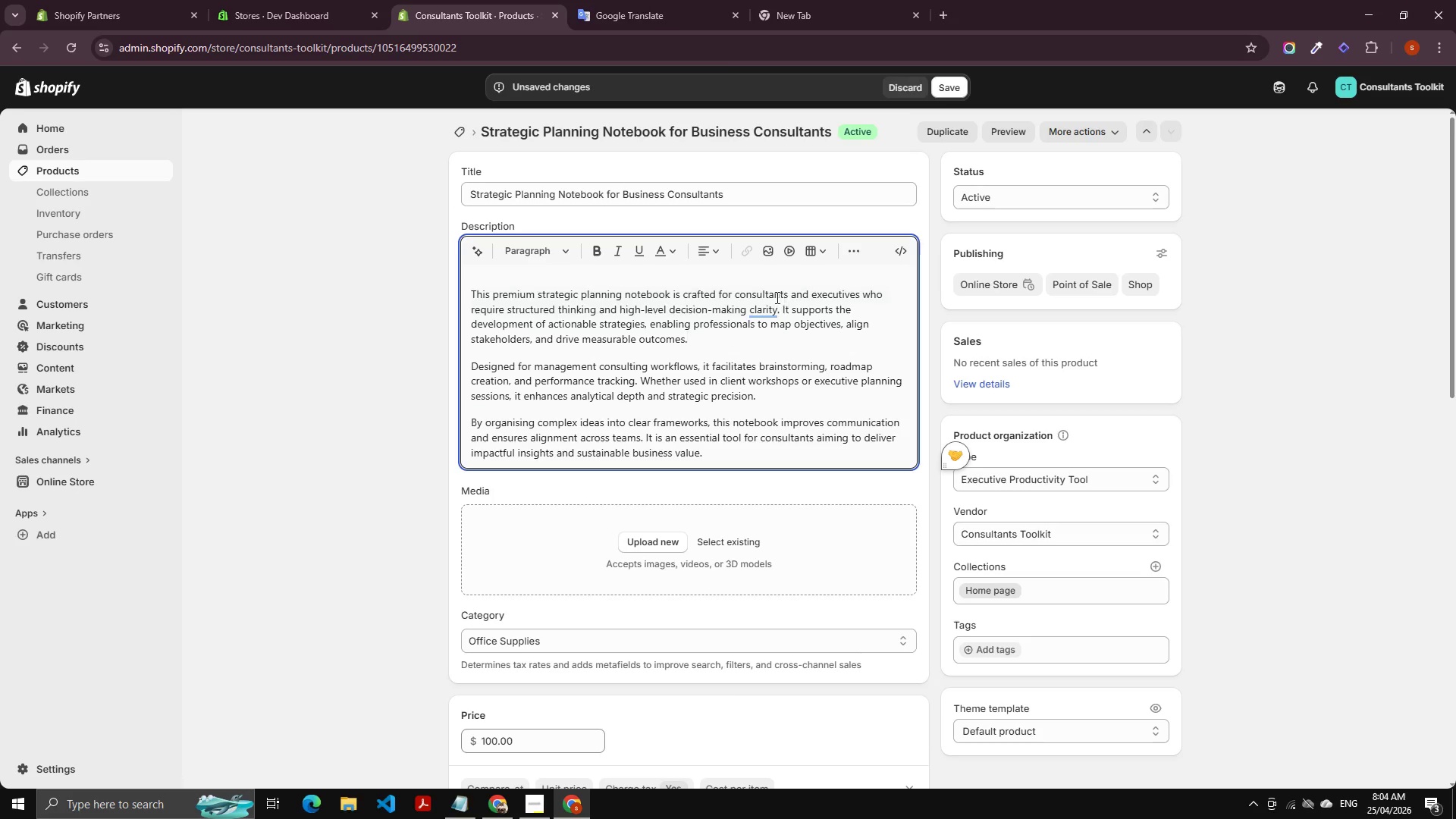 
left_click([761, 303])
 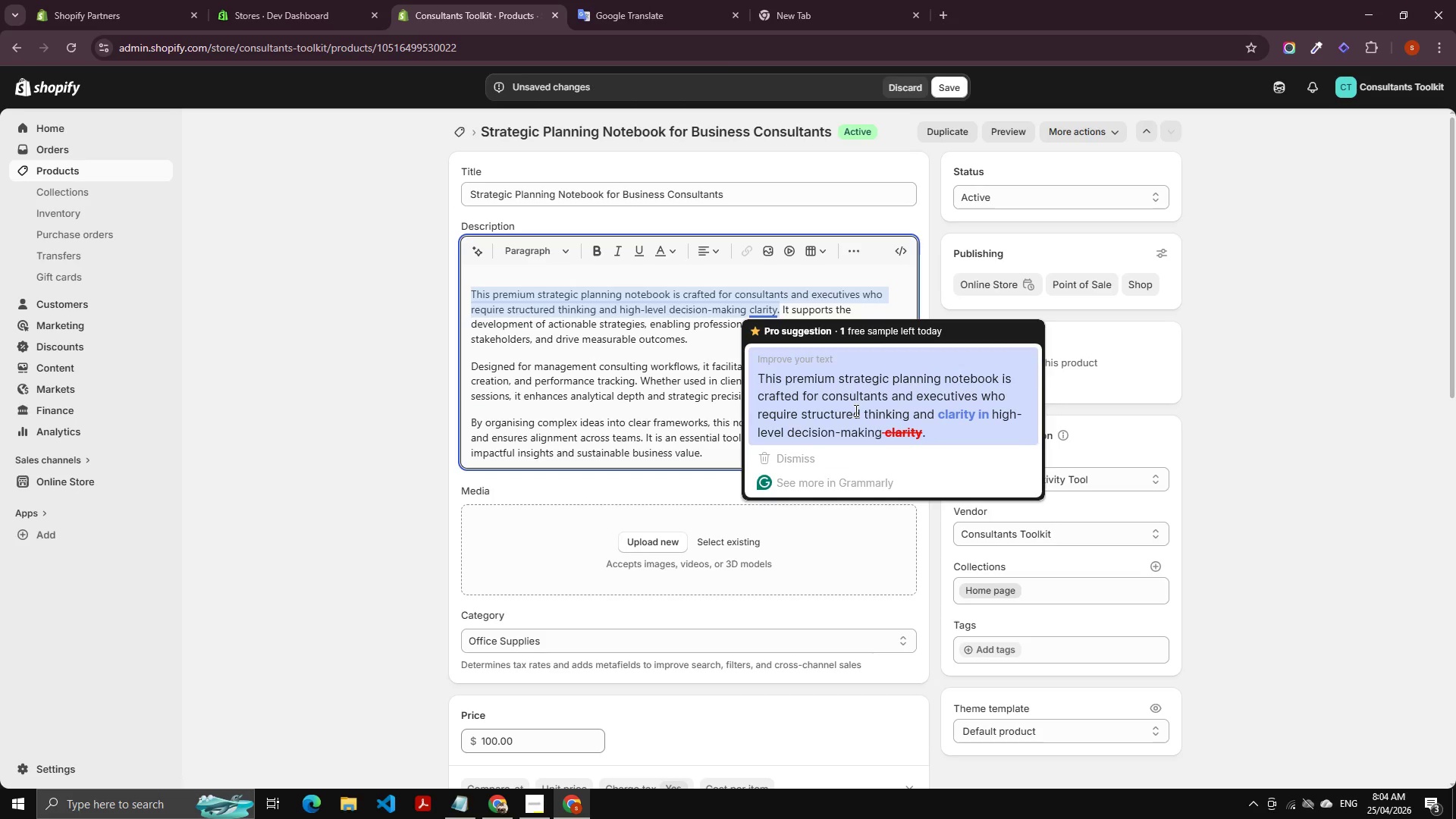 
left_click([854, 410])
 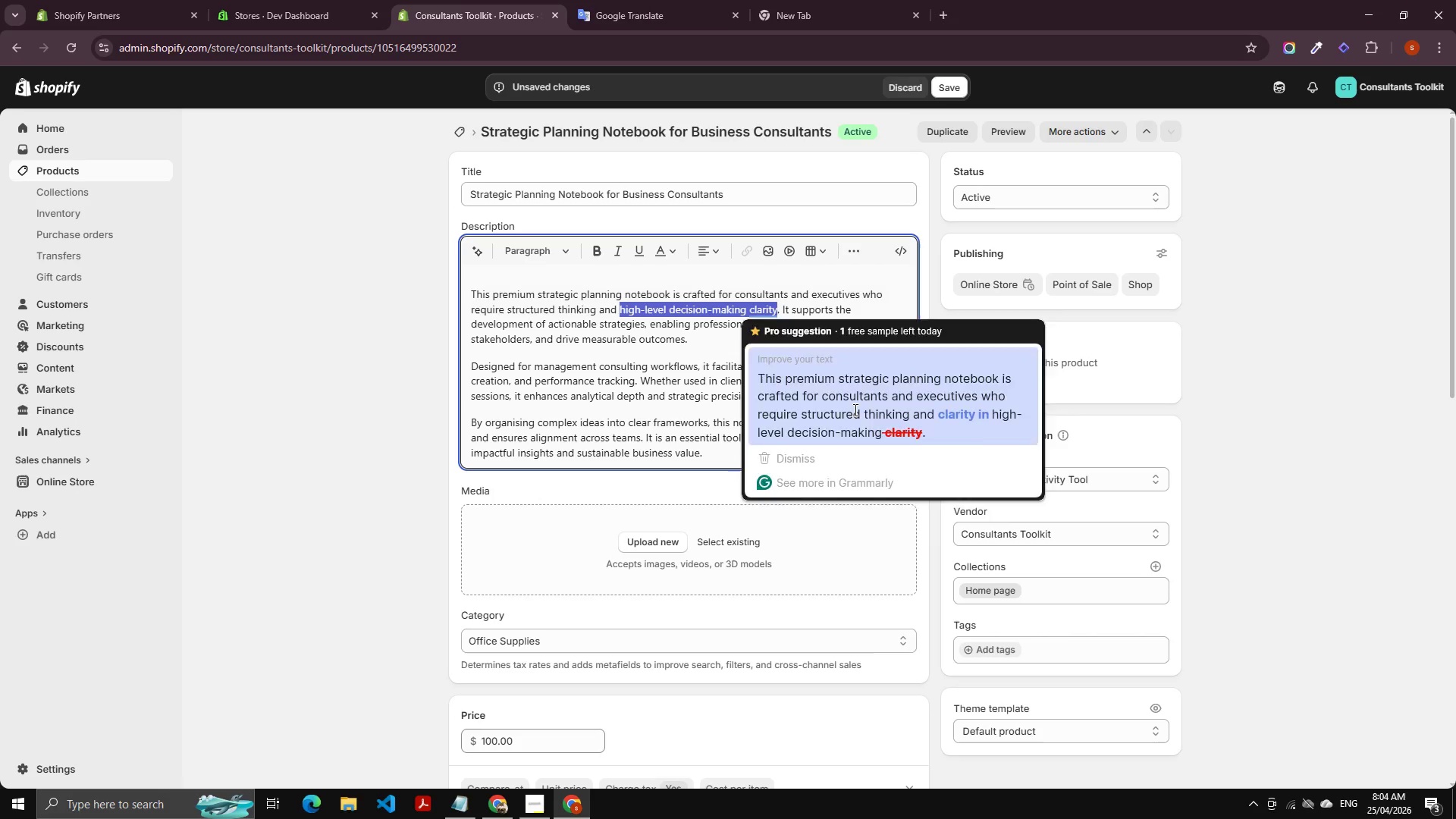 
key(Unknown)
 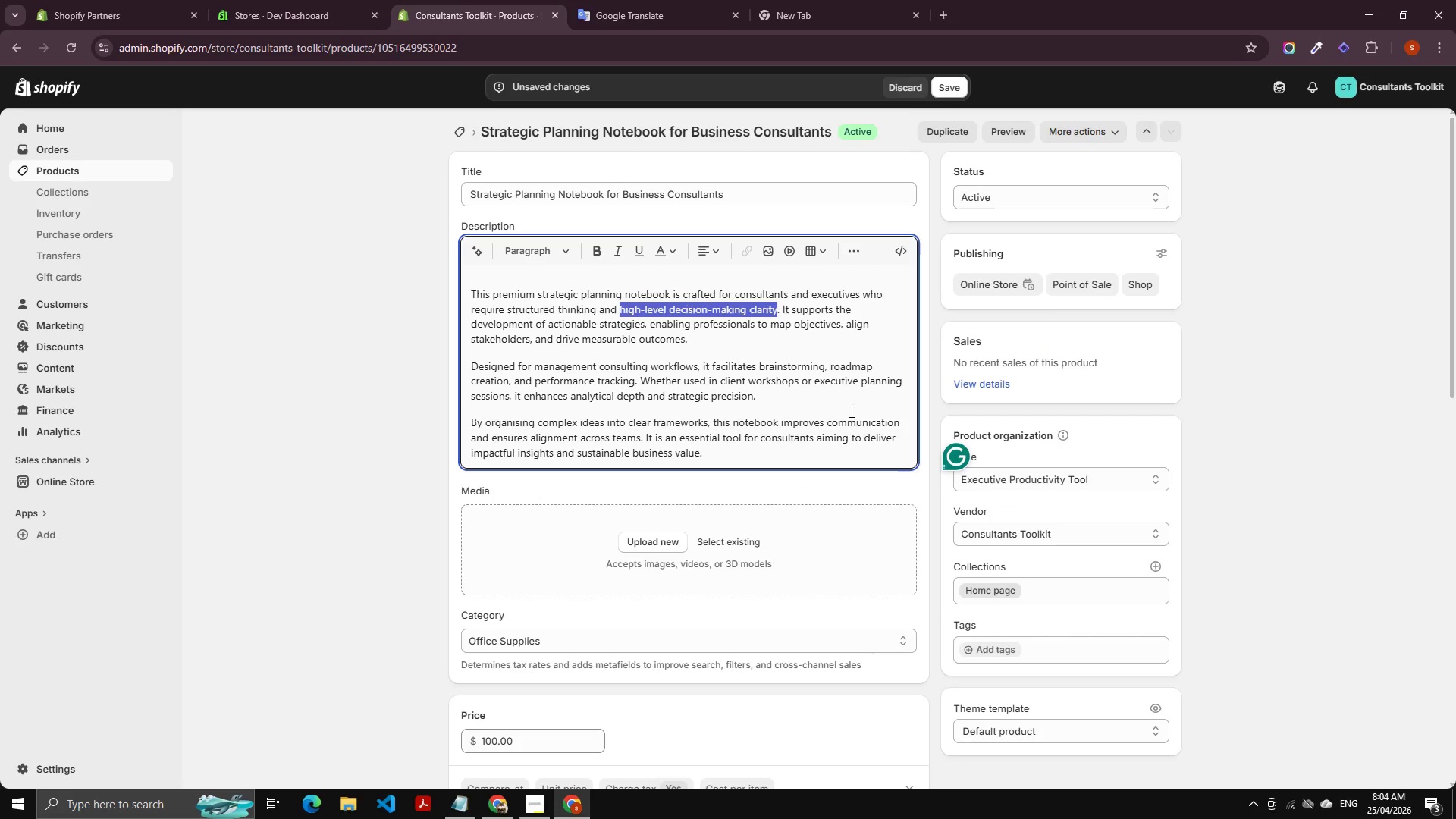 
key(Unknown)
 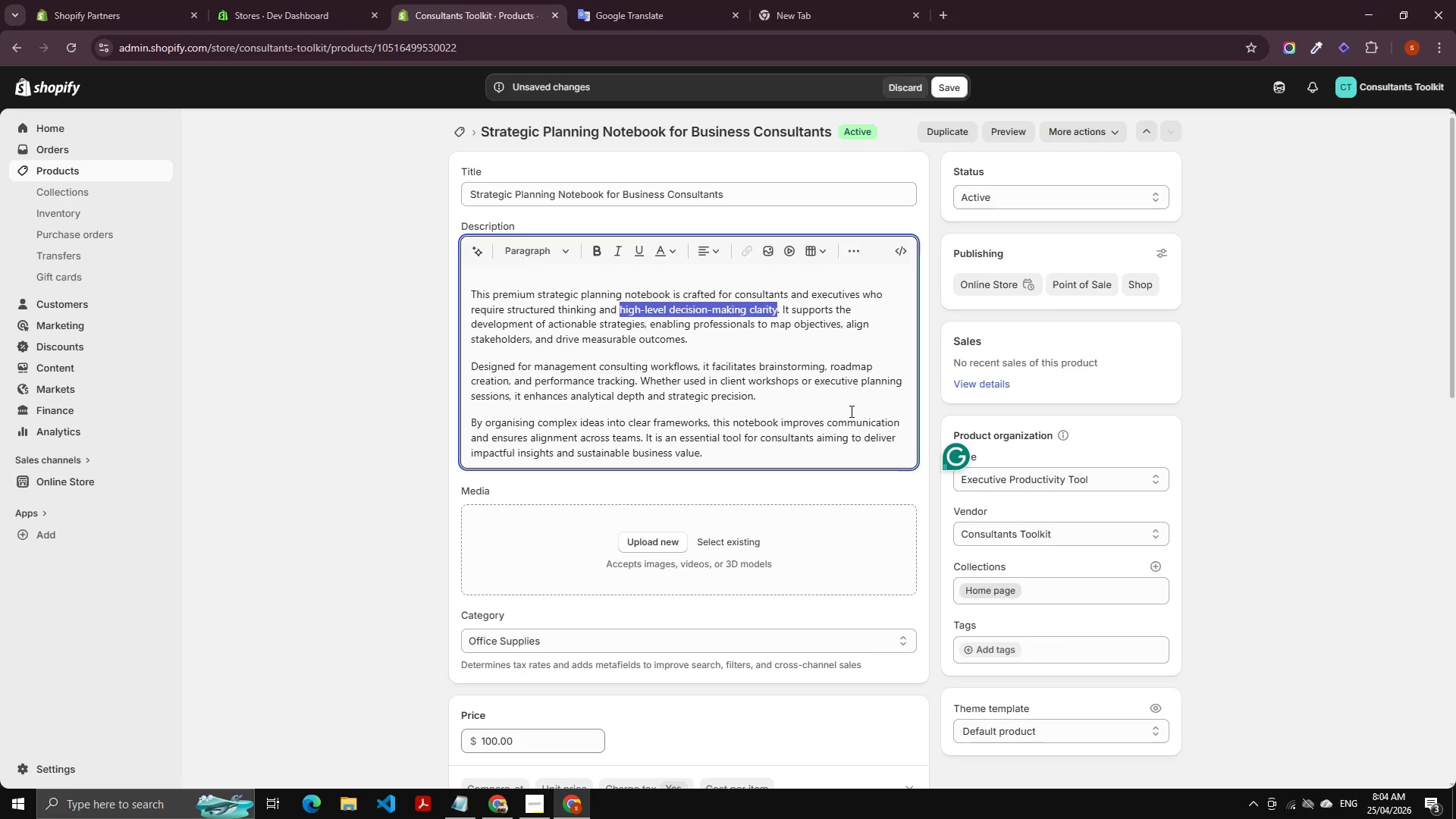 
key(Unknown)
 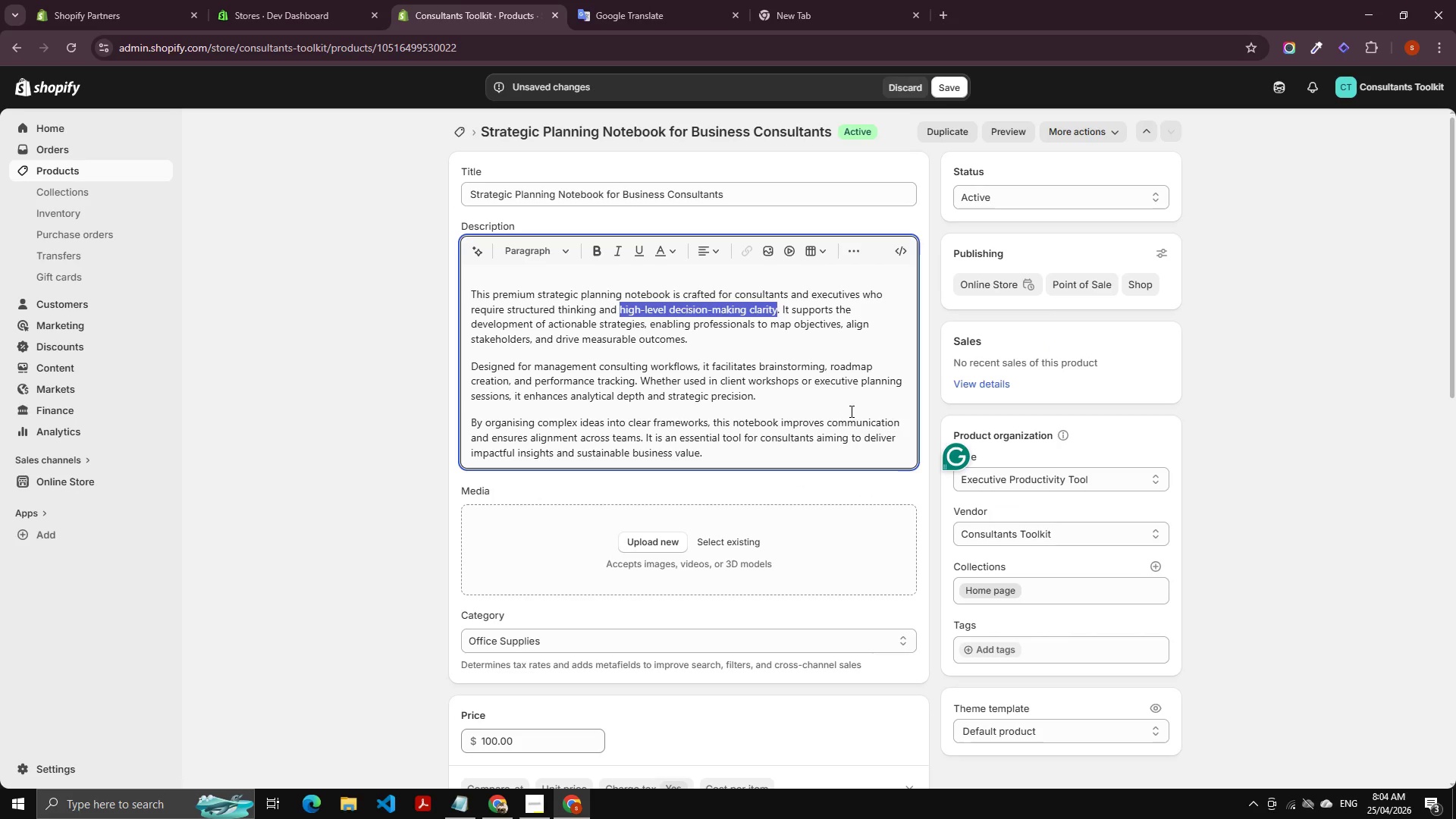 
key(Unknown)
 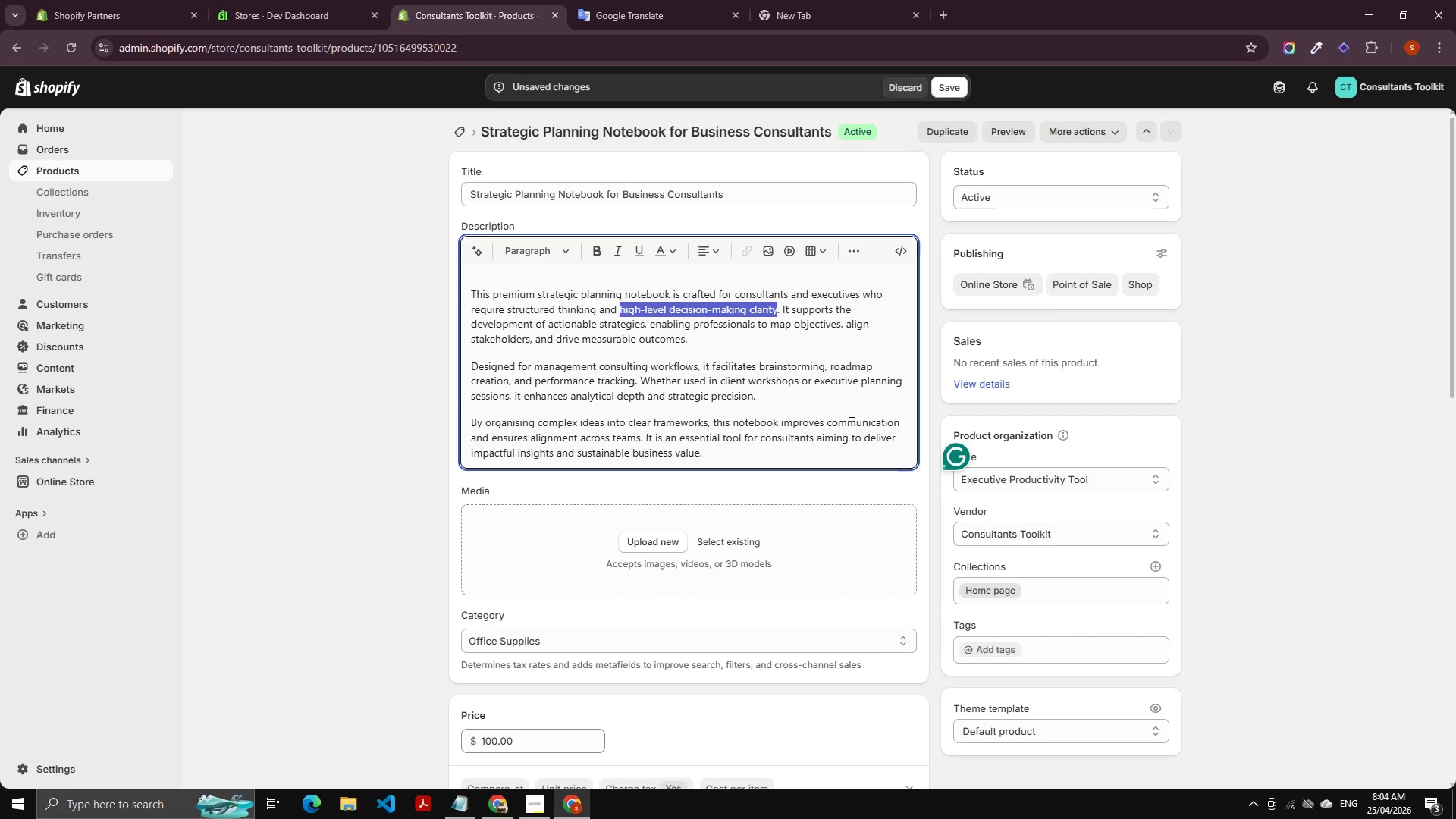 
key(Unknown)
 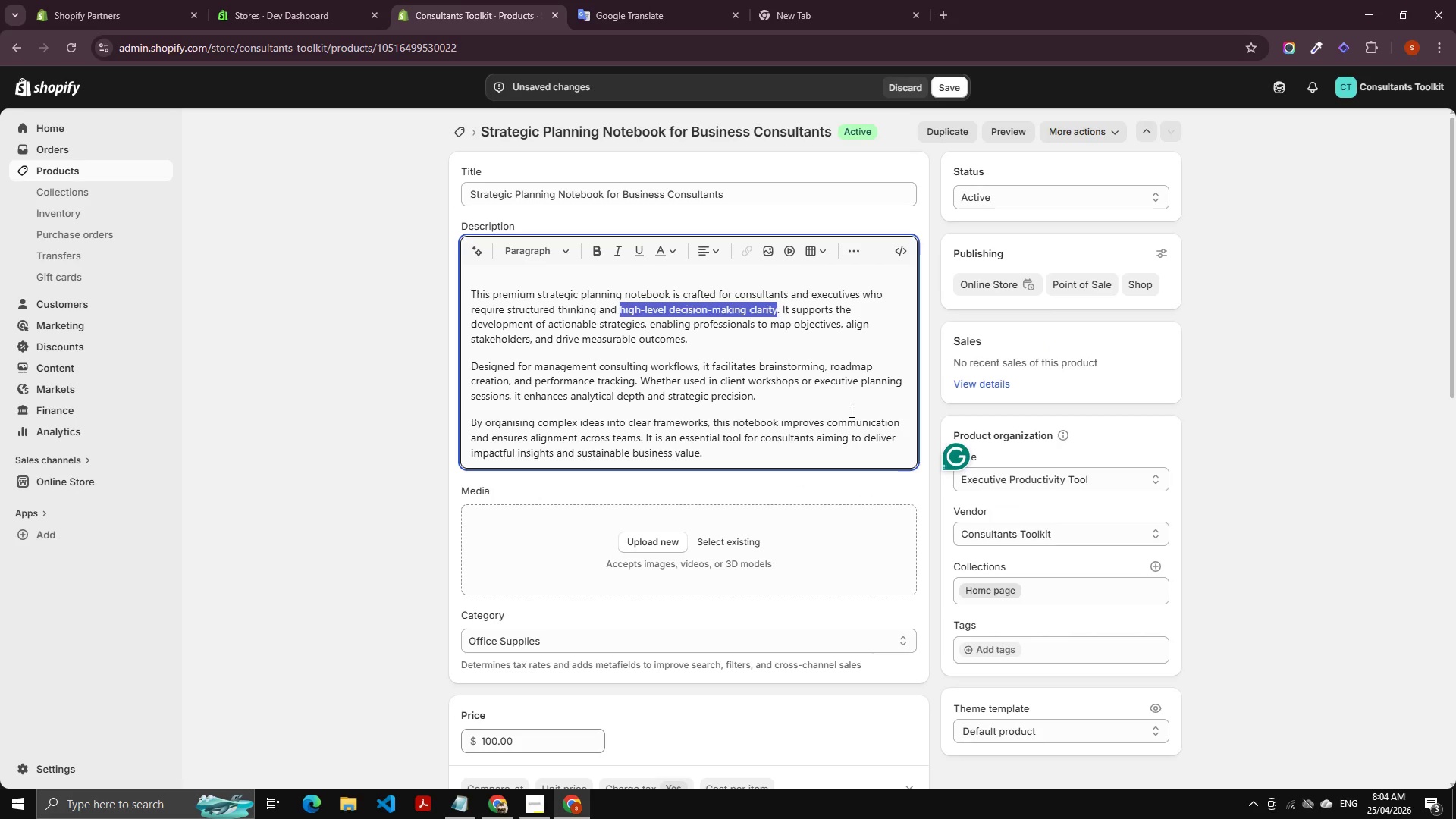 
key(Unknown)
 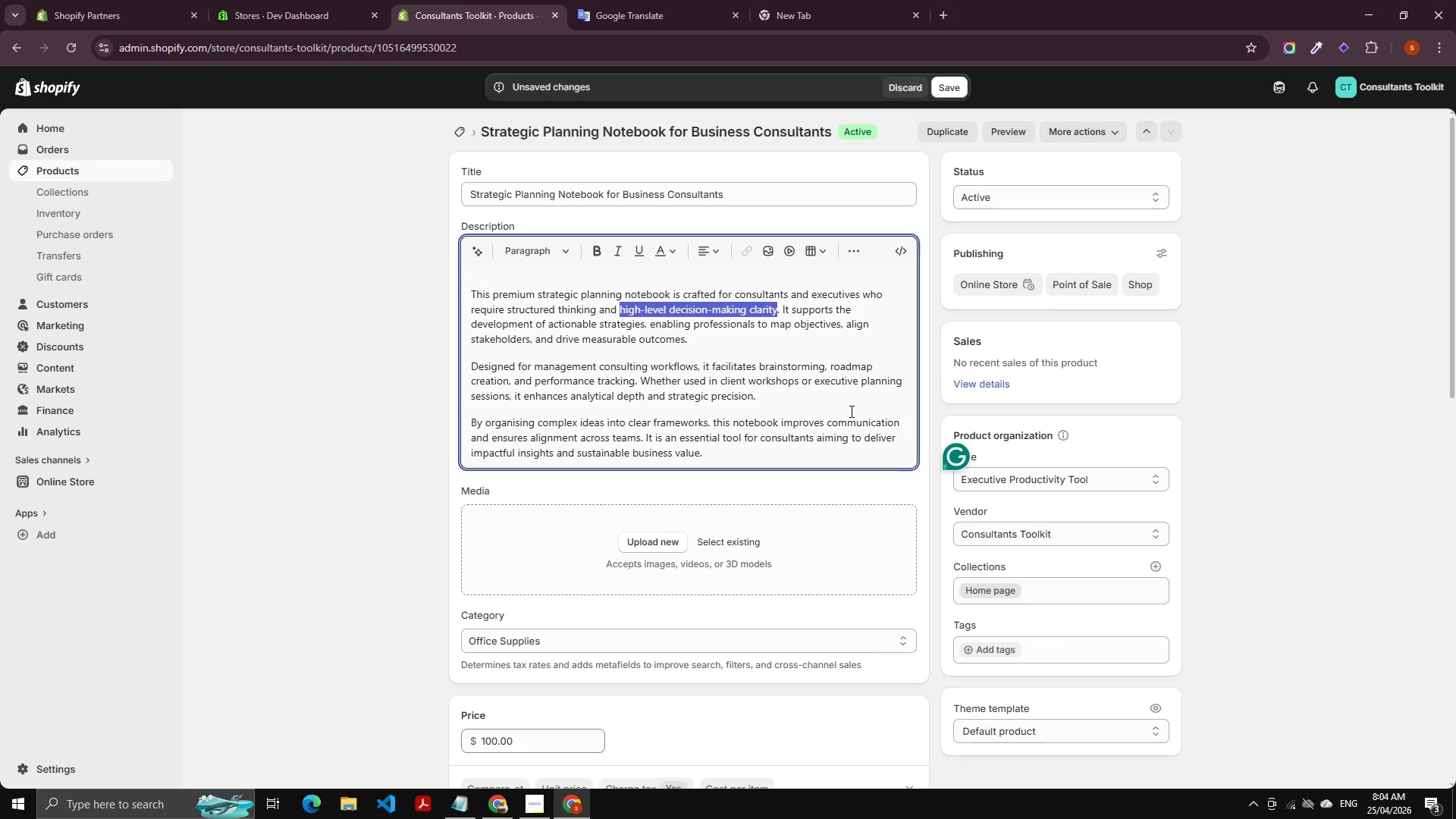 
key(Unknown)
 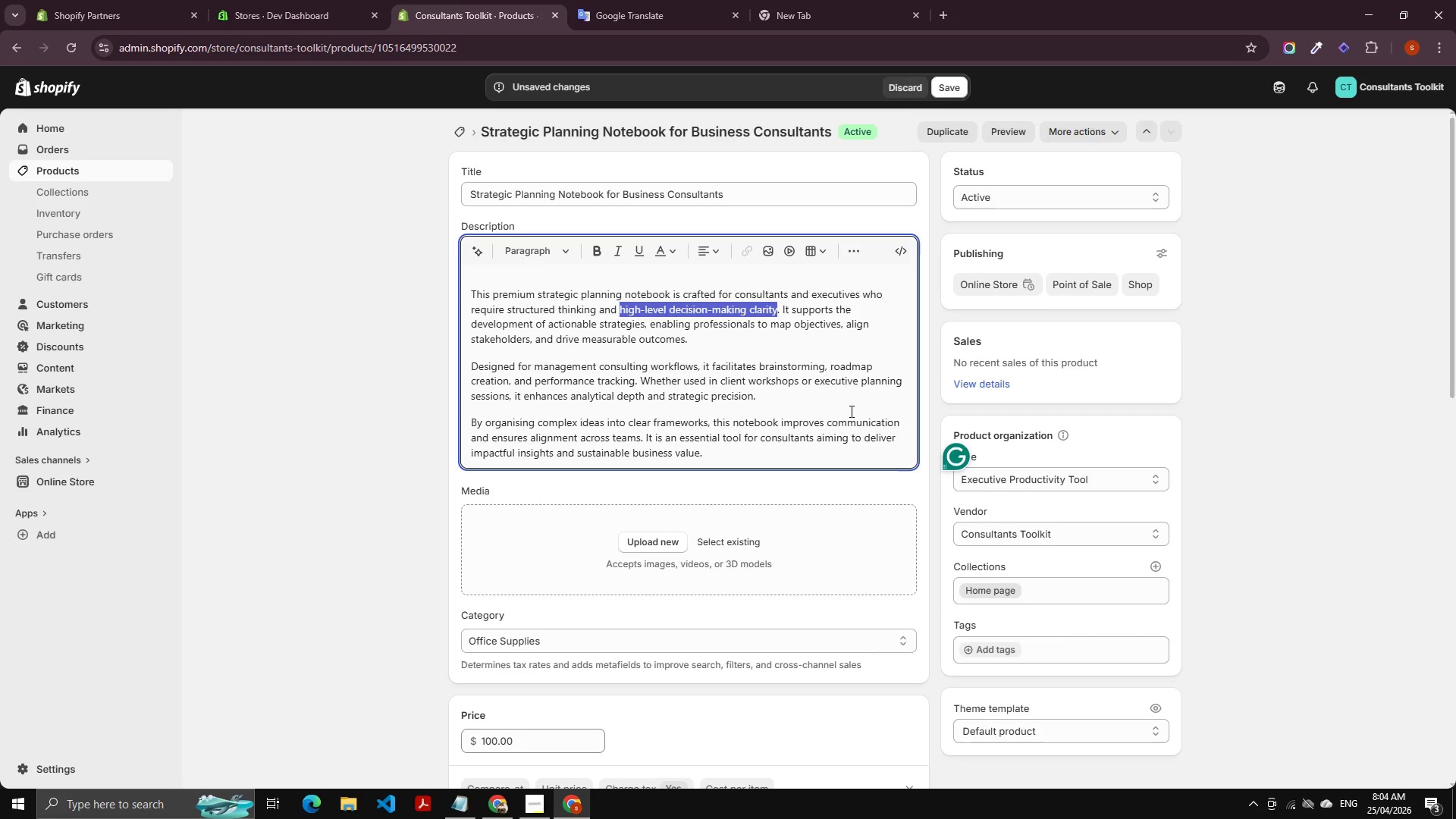 
key(Unknown)
 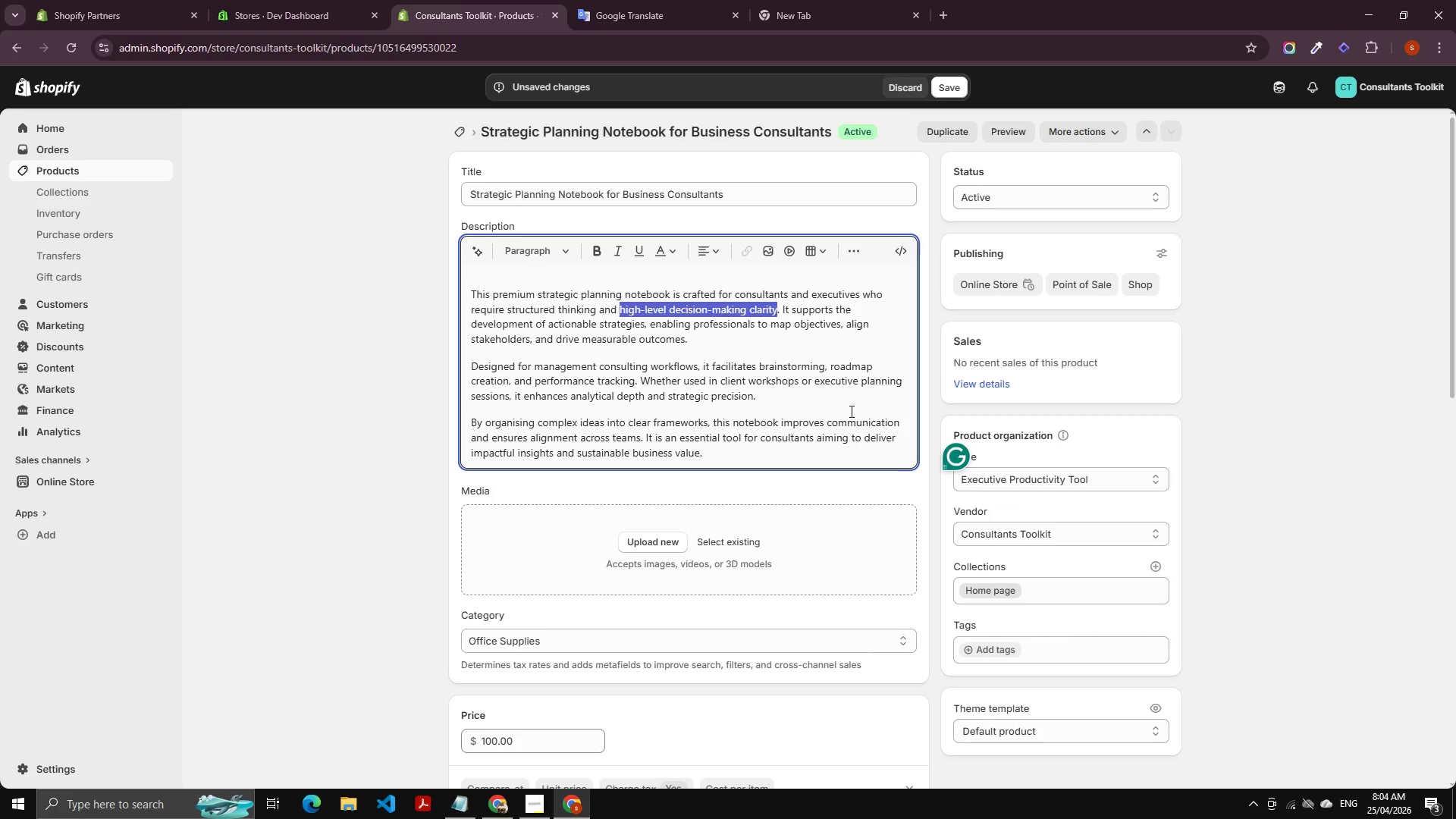 
key(Unknown)
 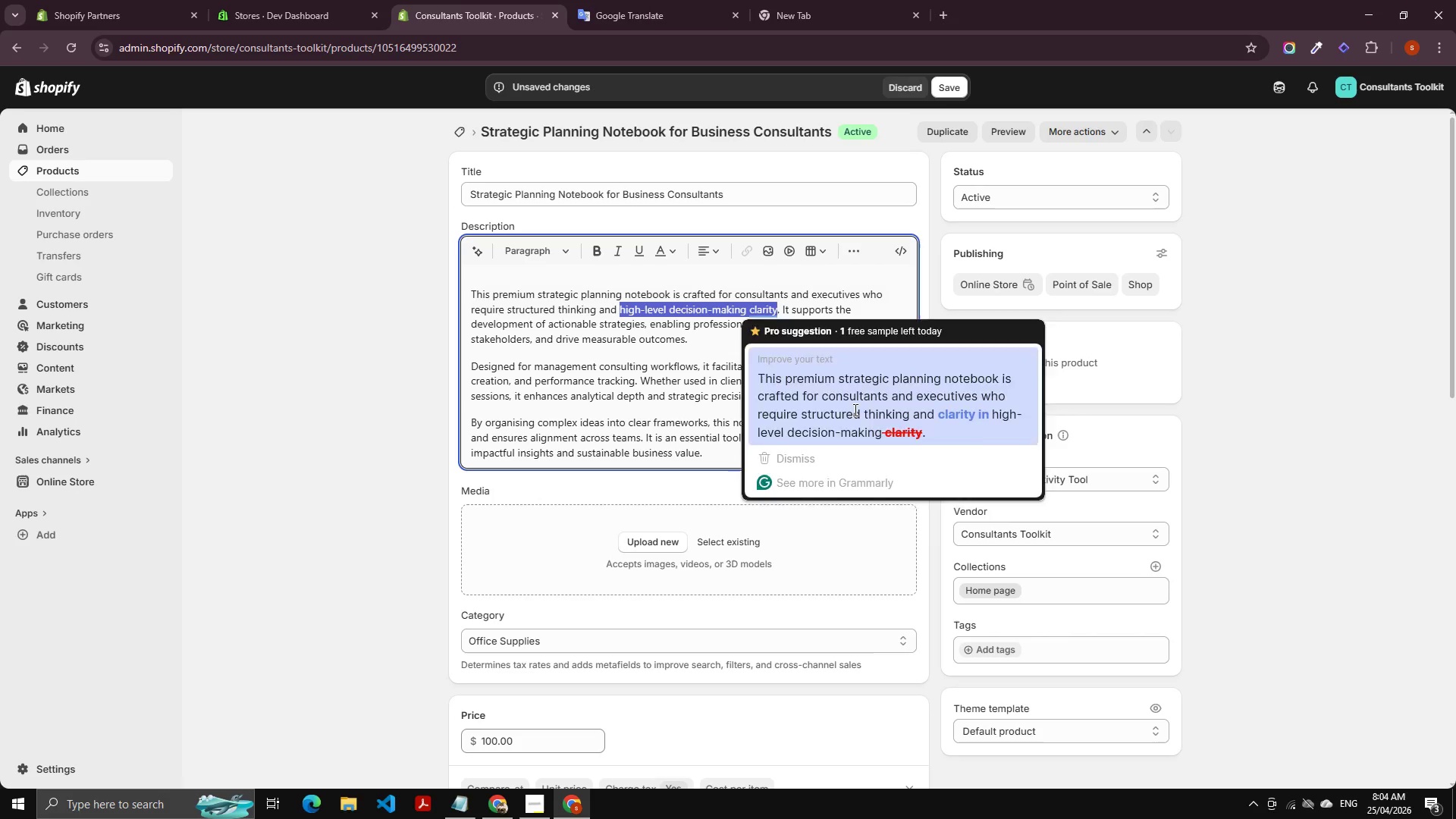 
key(Unknown)
 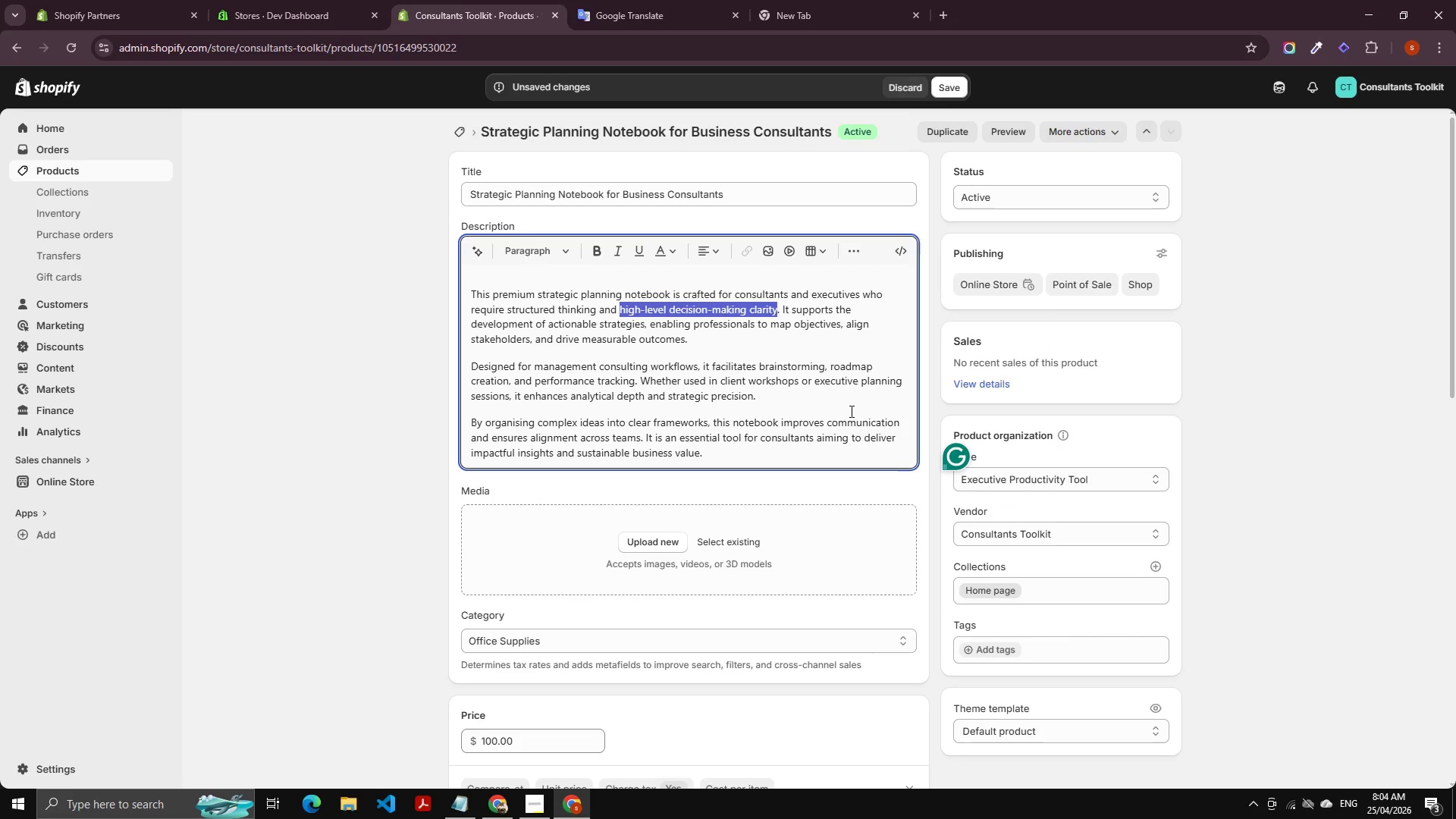 
key(Unknown)
 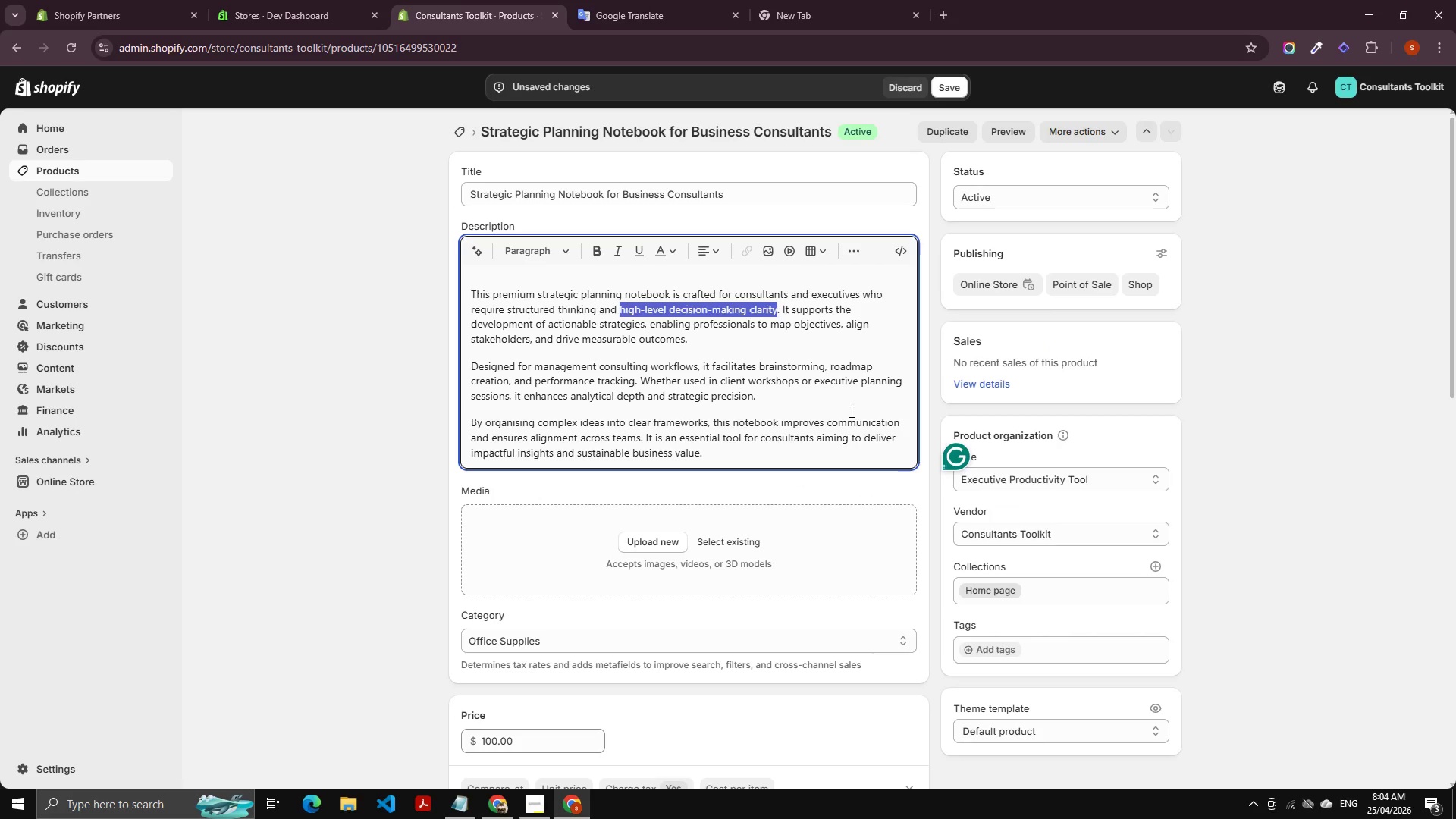 
key(Unknown)
 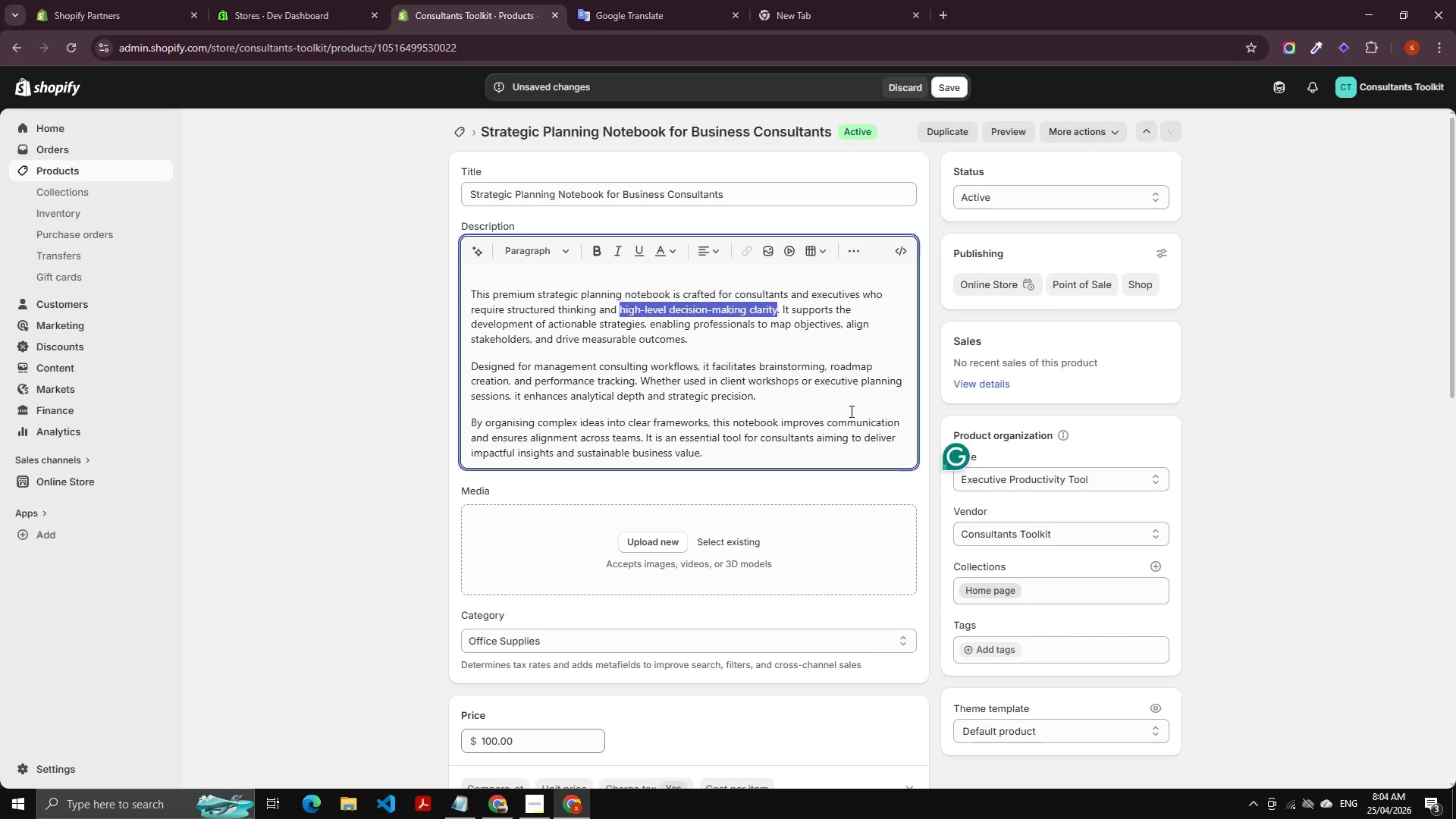 
key(Unknown)
 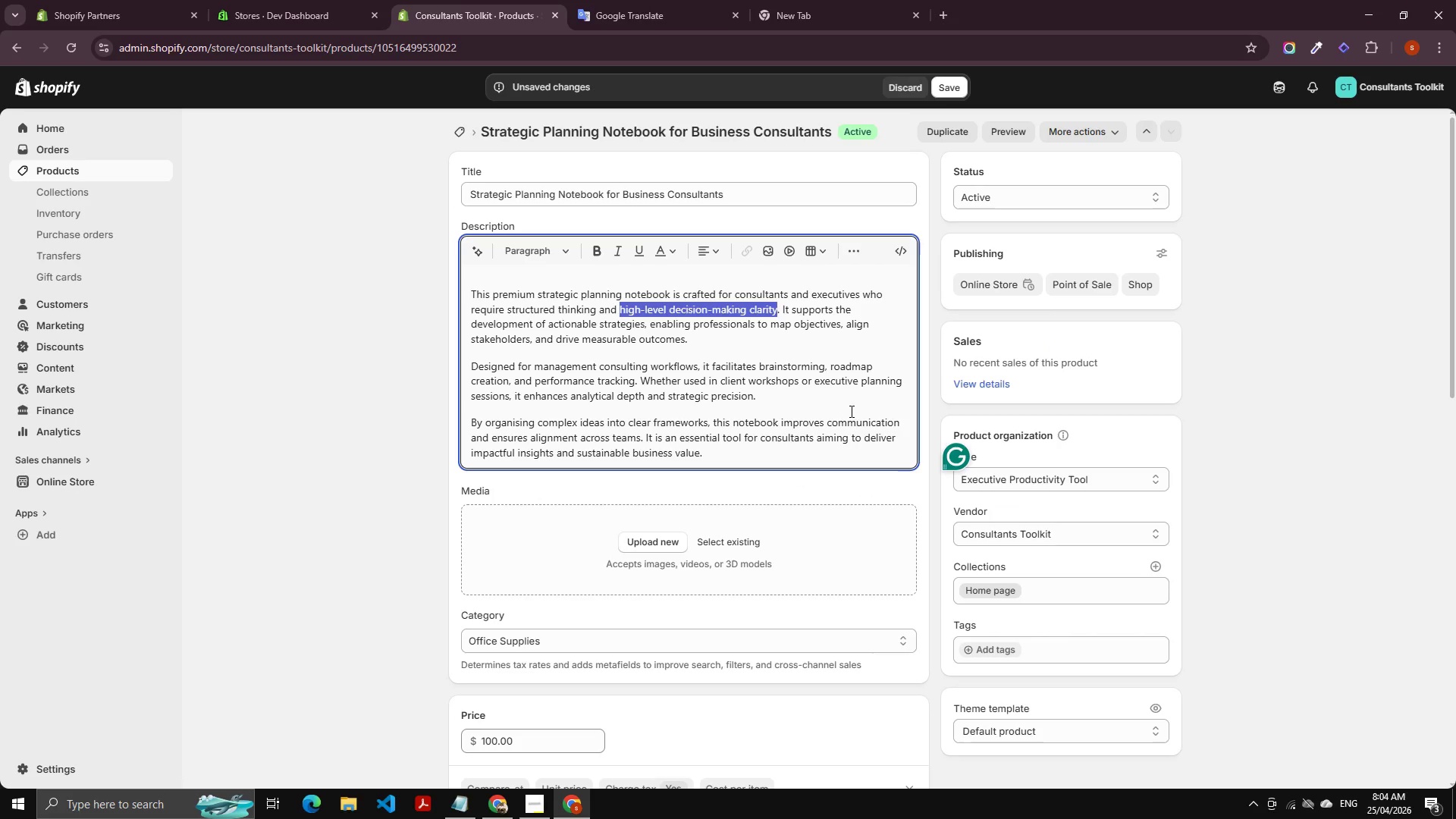 
key(Unknown)
 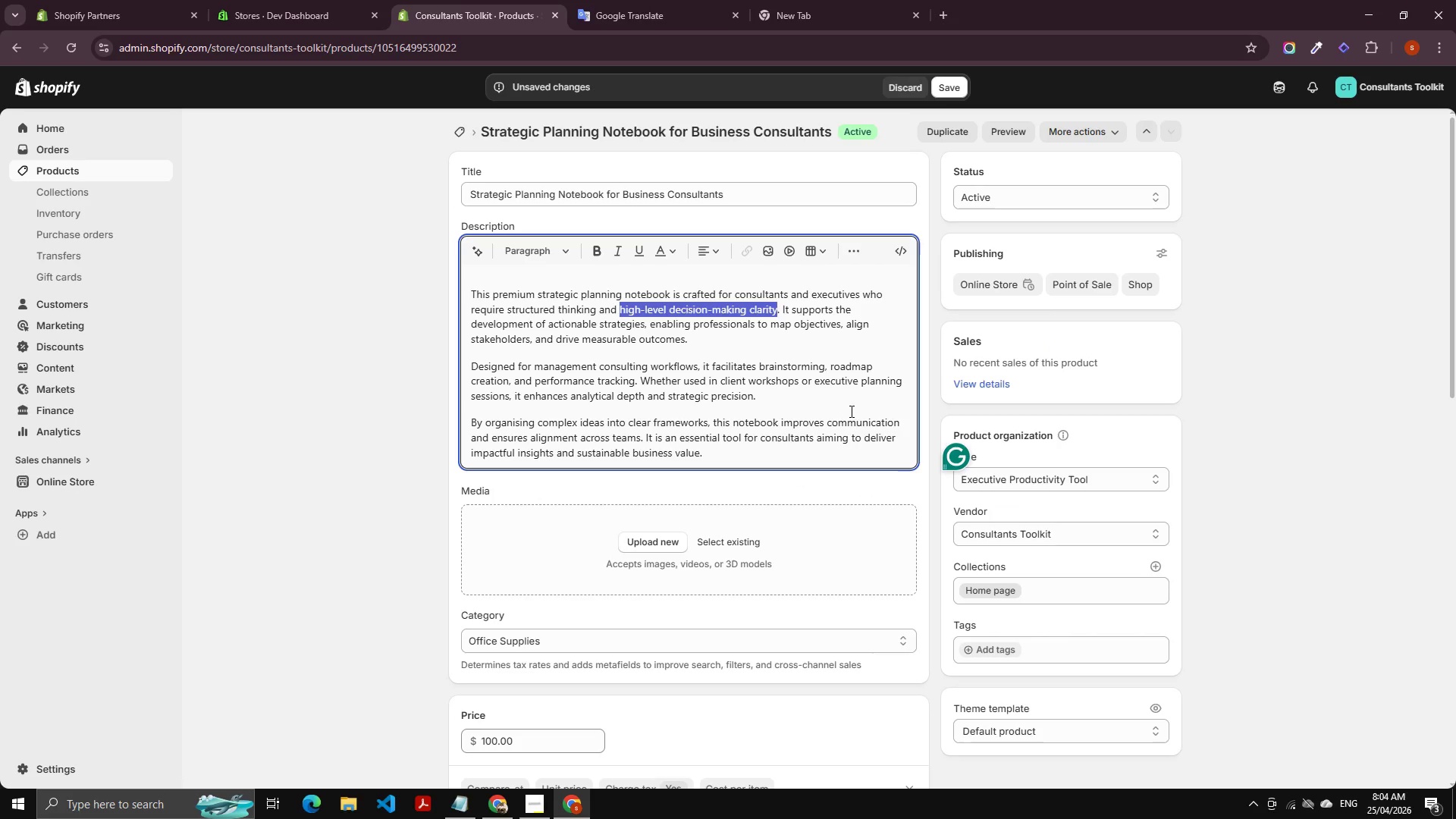 
key(Unknown)
 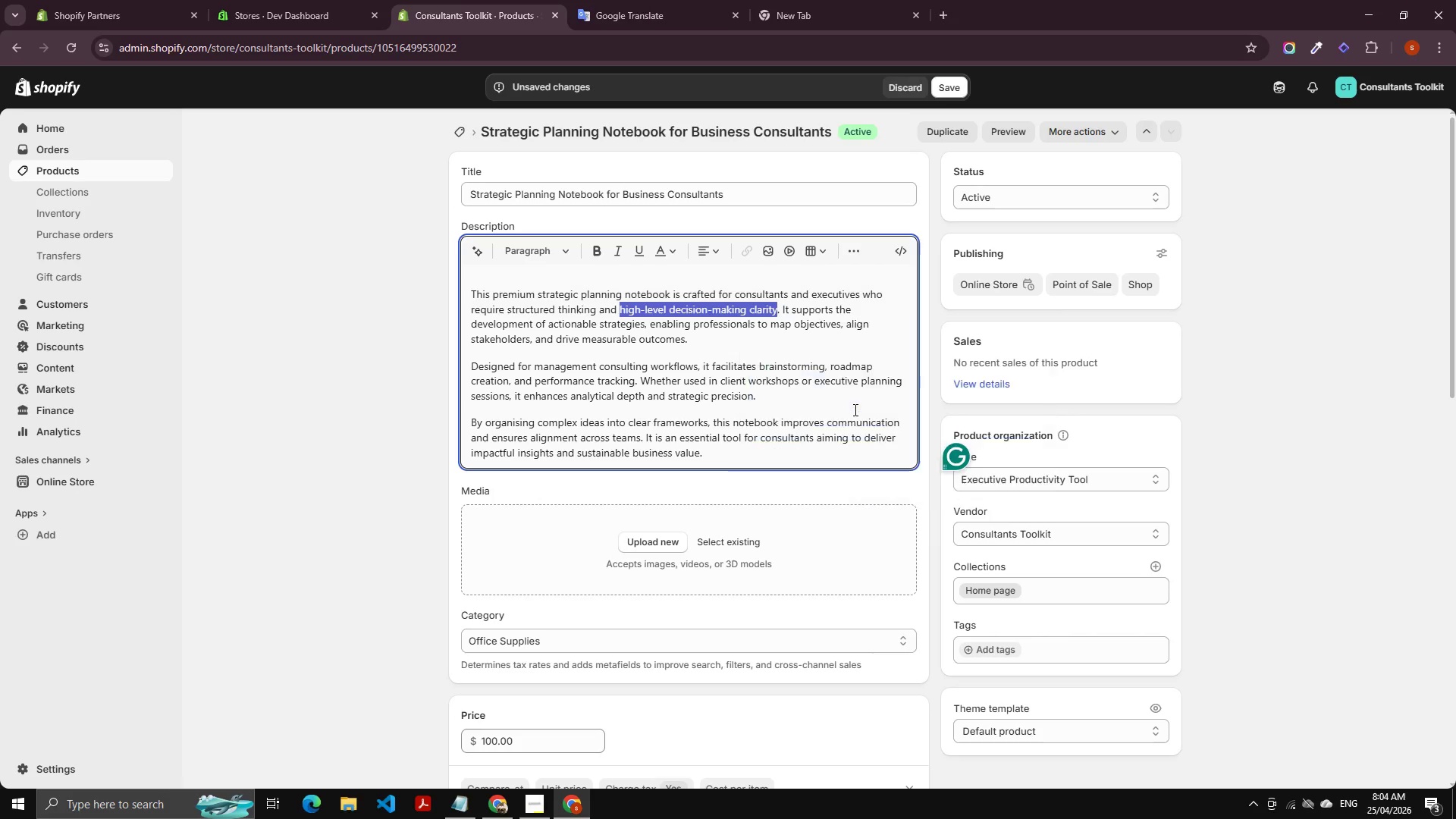 
key(Unknown)
 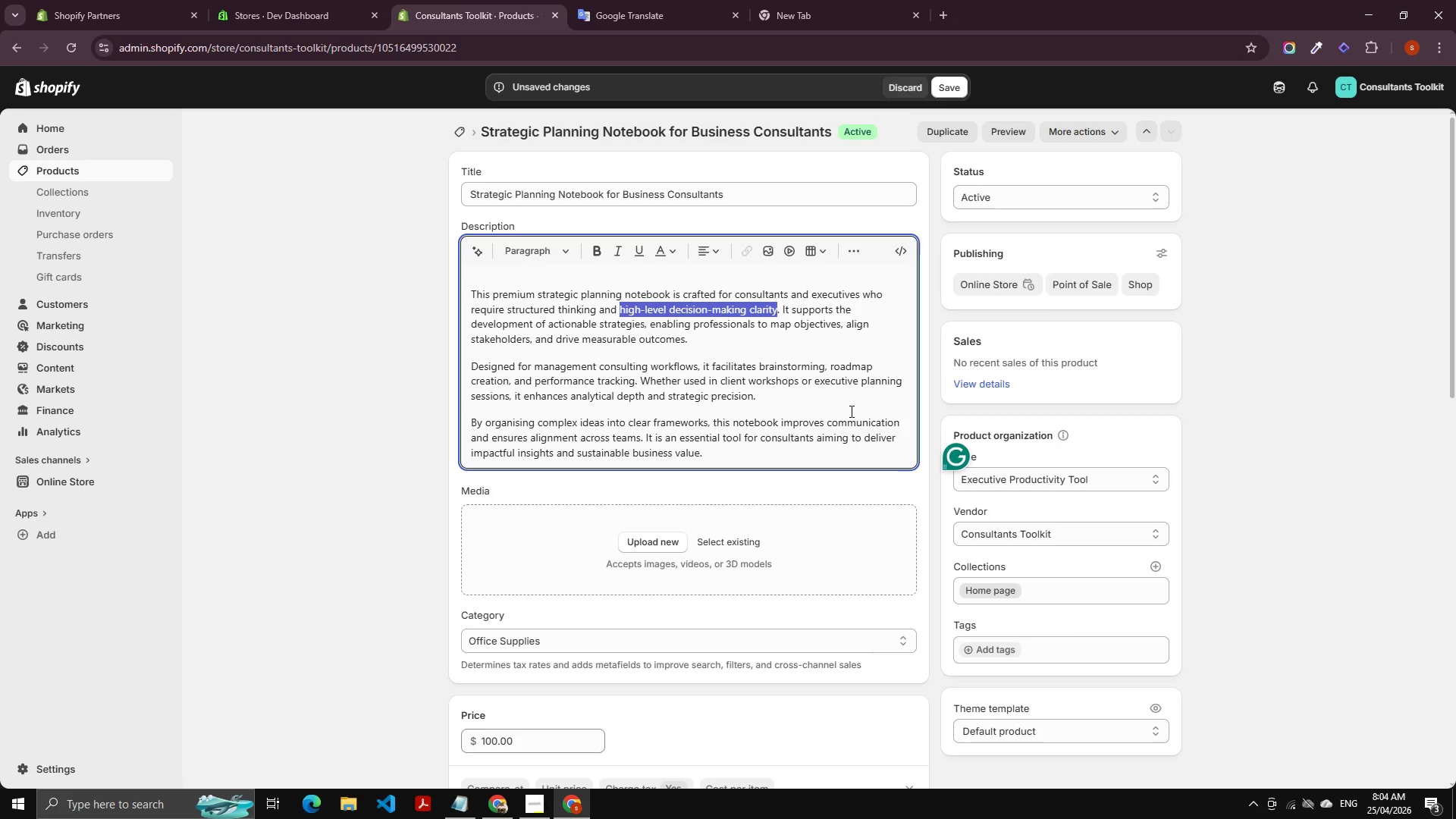 
key(Unknown)
 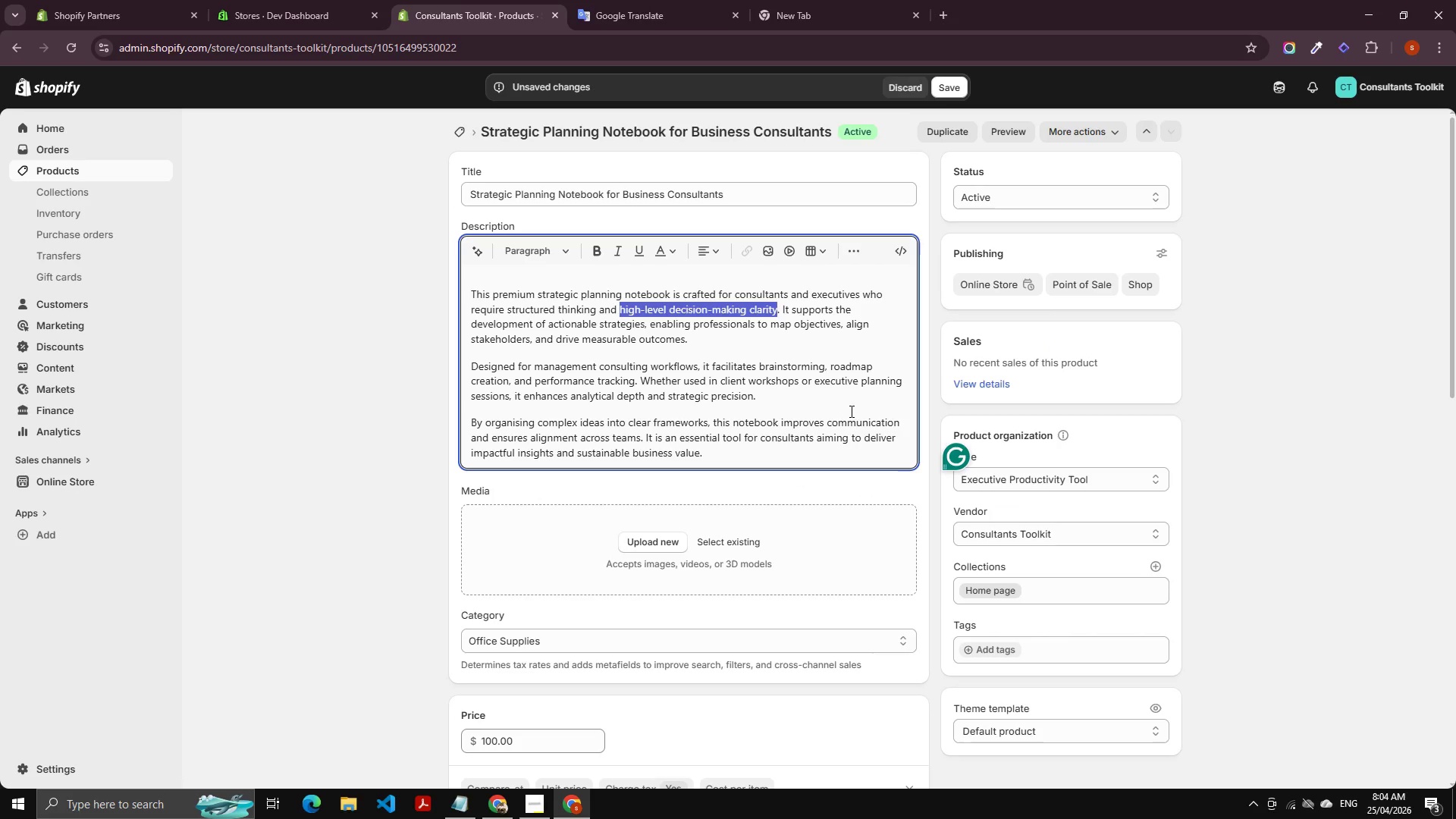 
key(Unknown)
 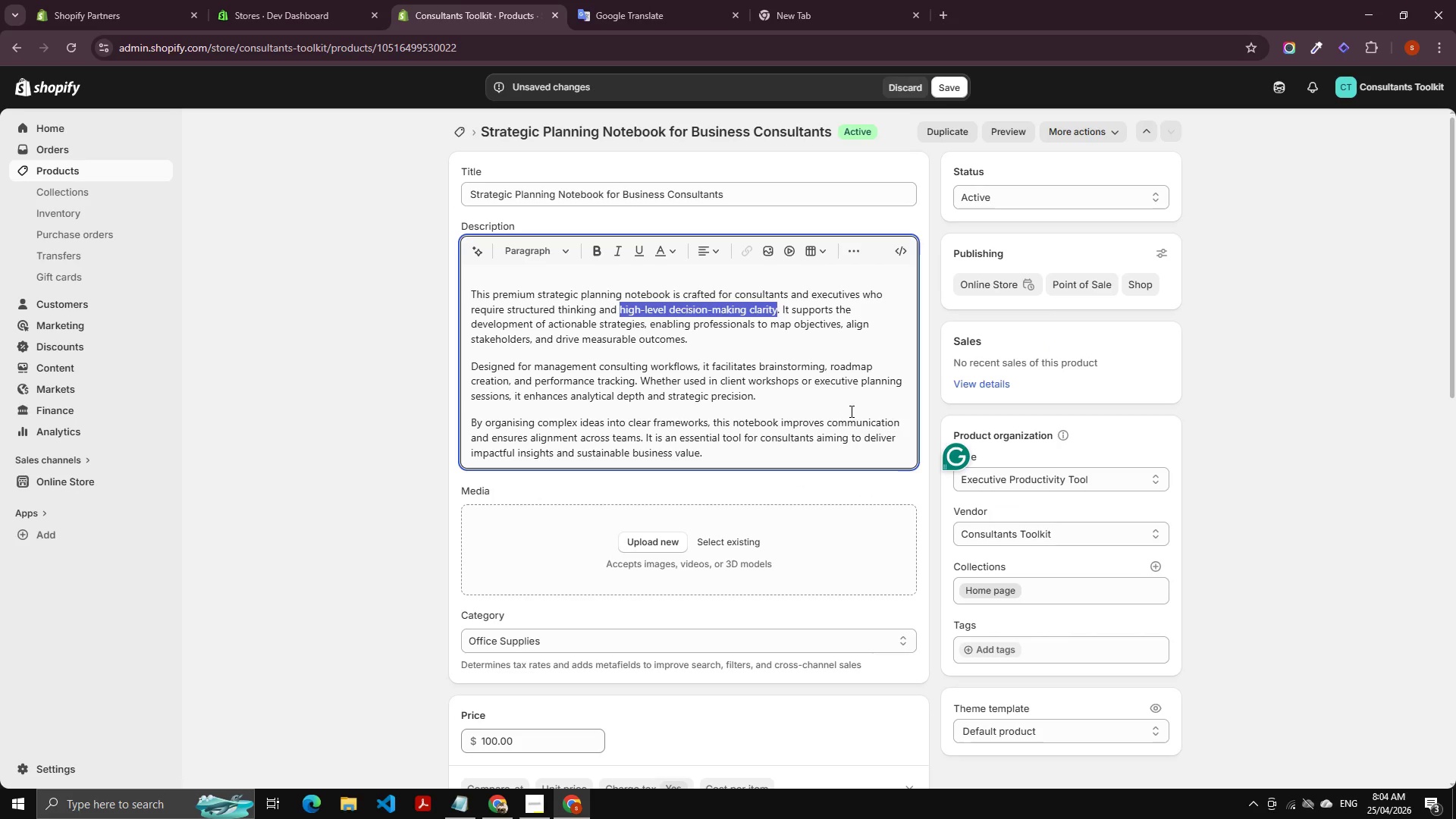 
key(Unknown)
 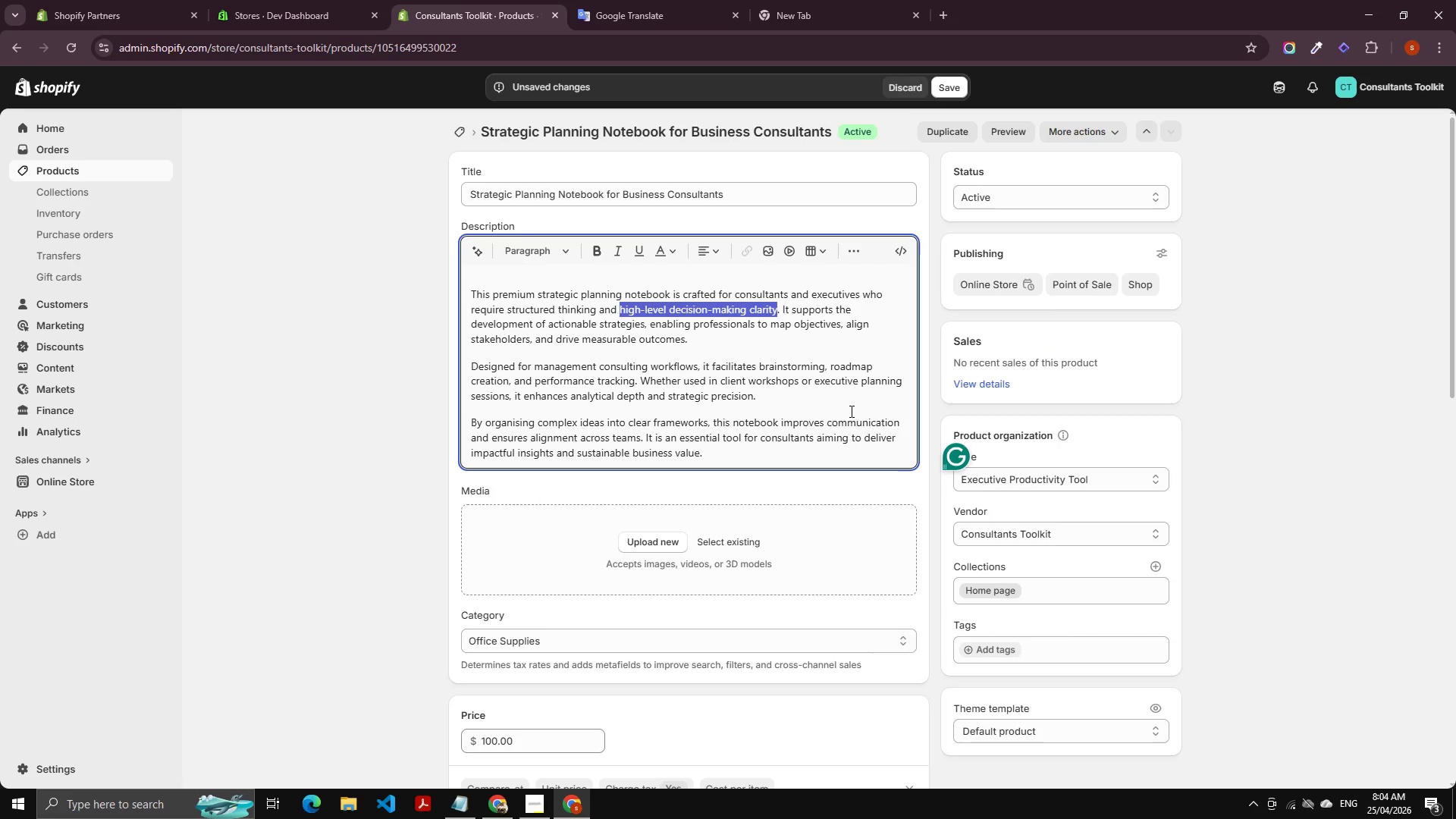 
key(Unknown)
 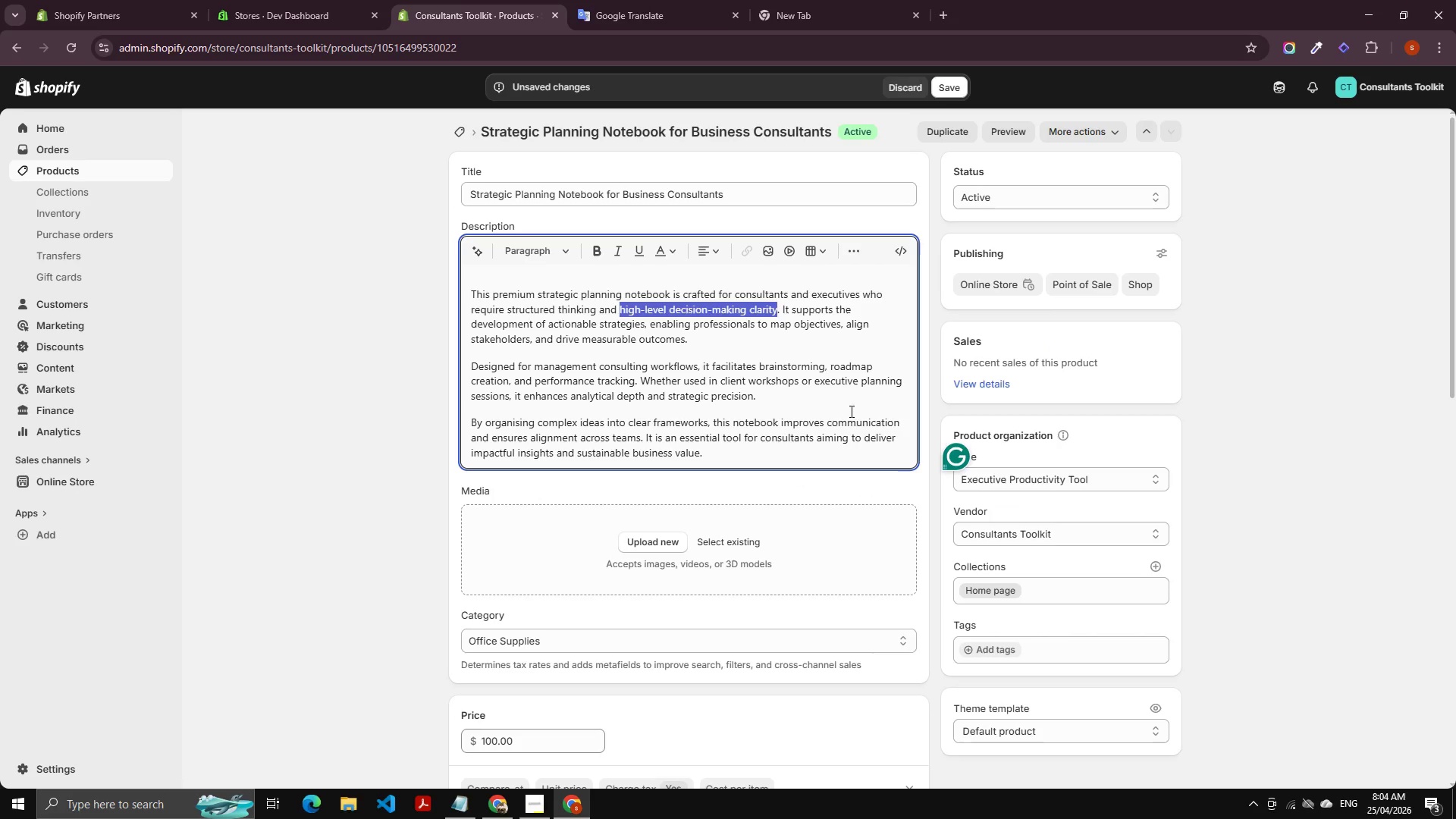 
key(Unknown)
 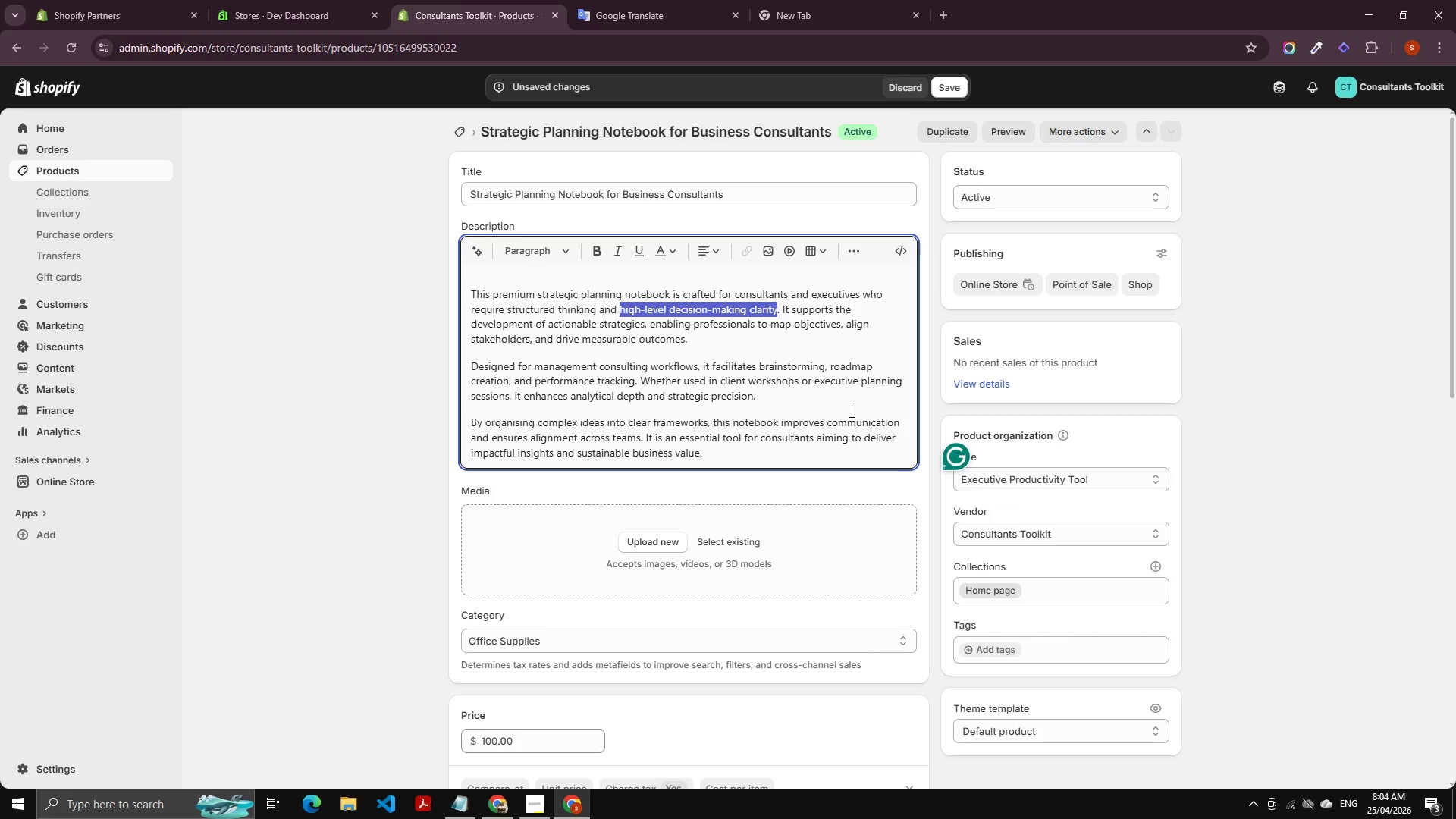 
key(Unknown)
 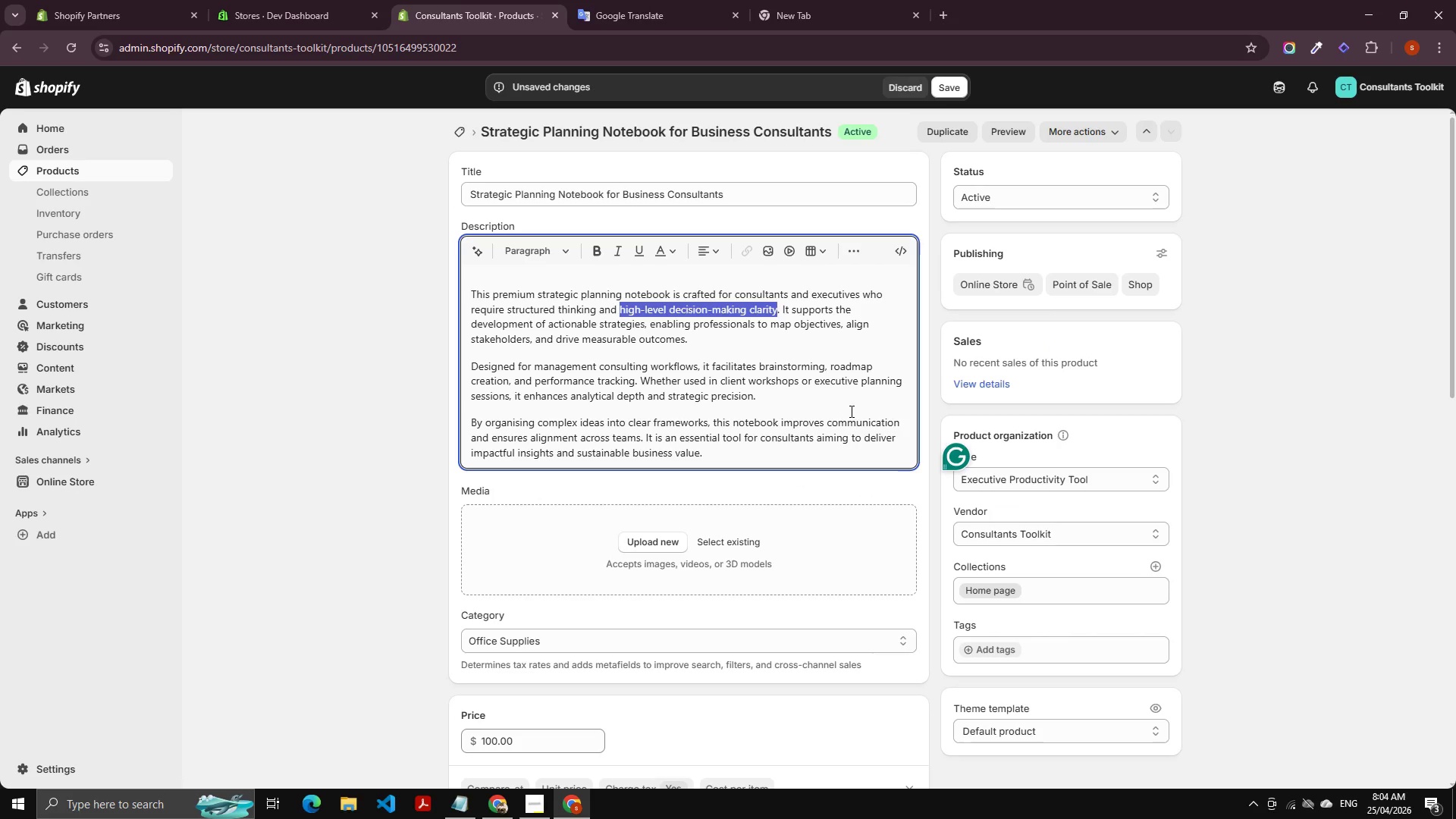 
key(Unknown)
 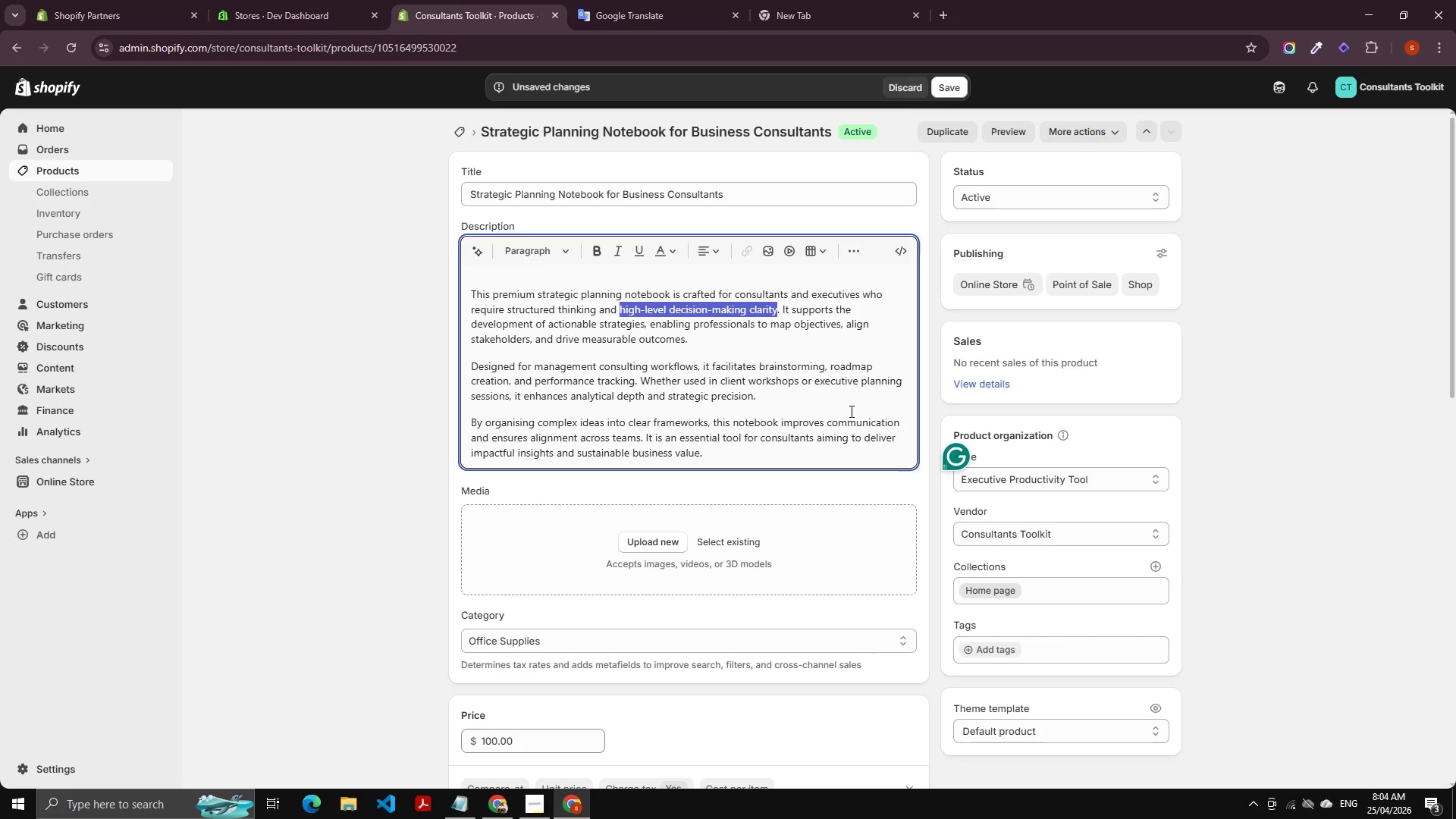 
left_click([706, 316])
 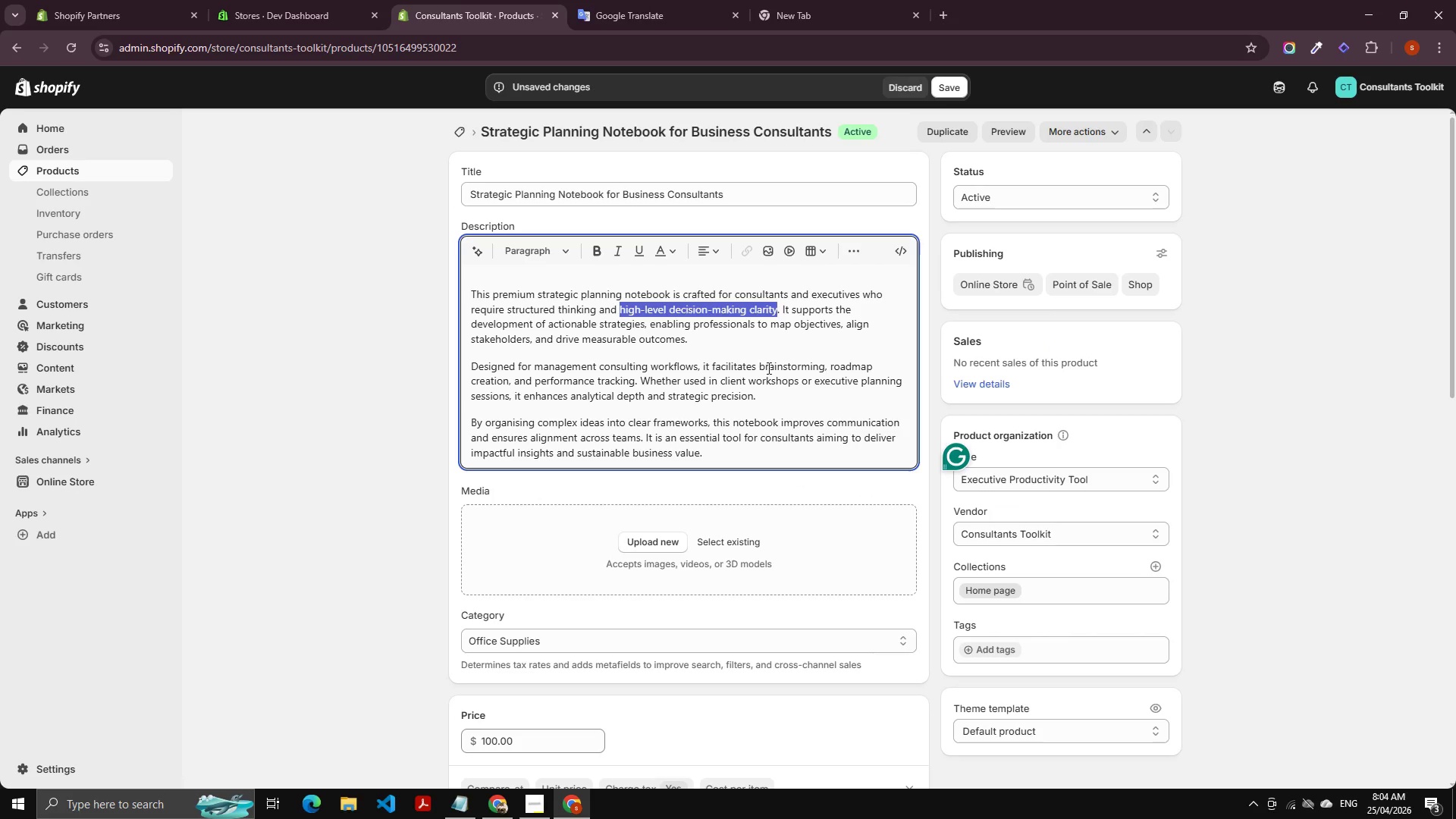 
left_click([766, 382])
 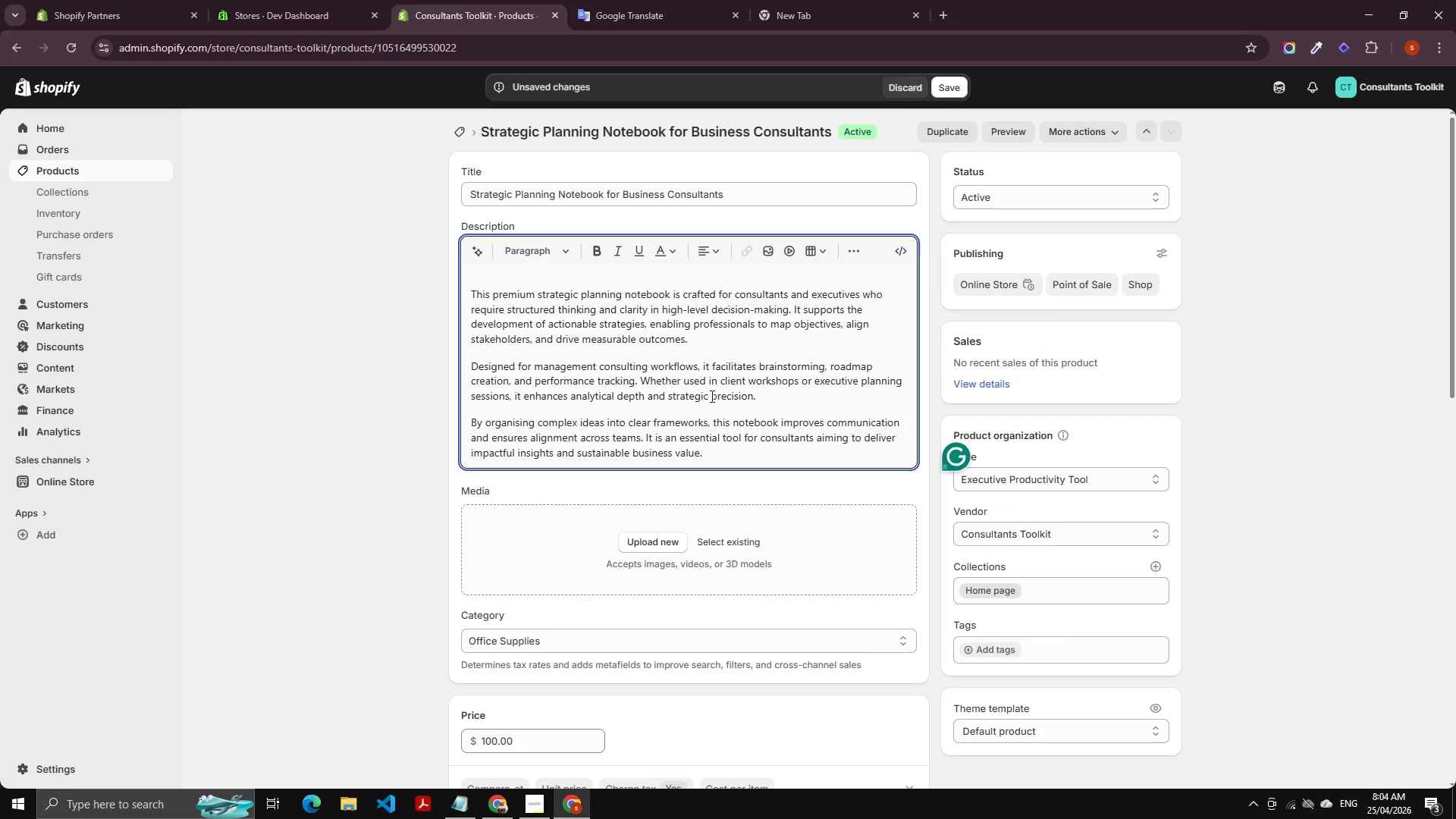 
scroll: coordinate [777, 389], scroll_direction: down, amount: 2.0
 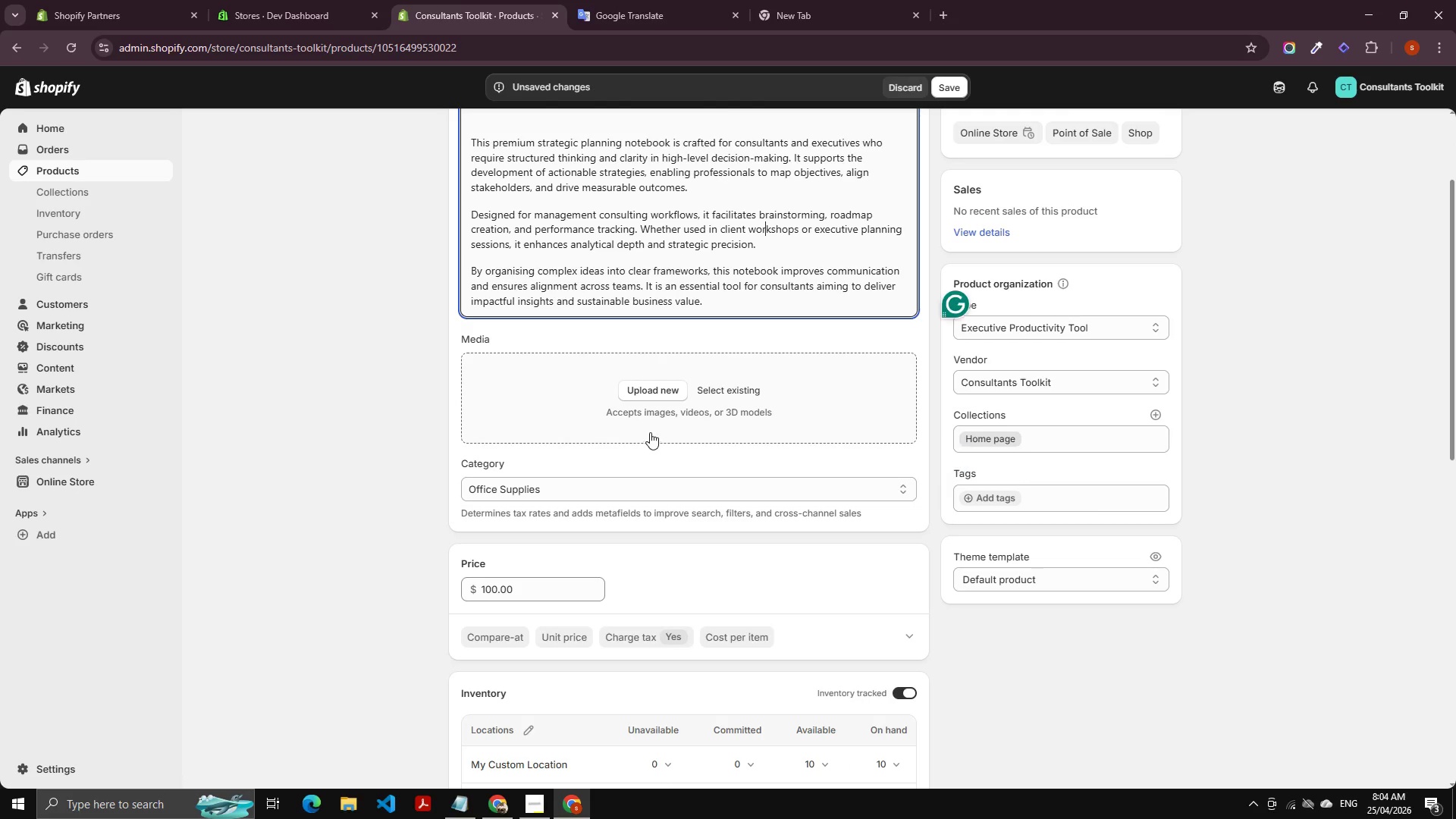 
scroll: coordinate [689, 413], scroll_direction: up, amount: 3.0
 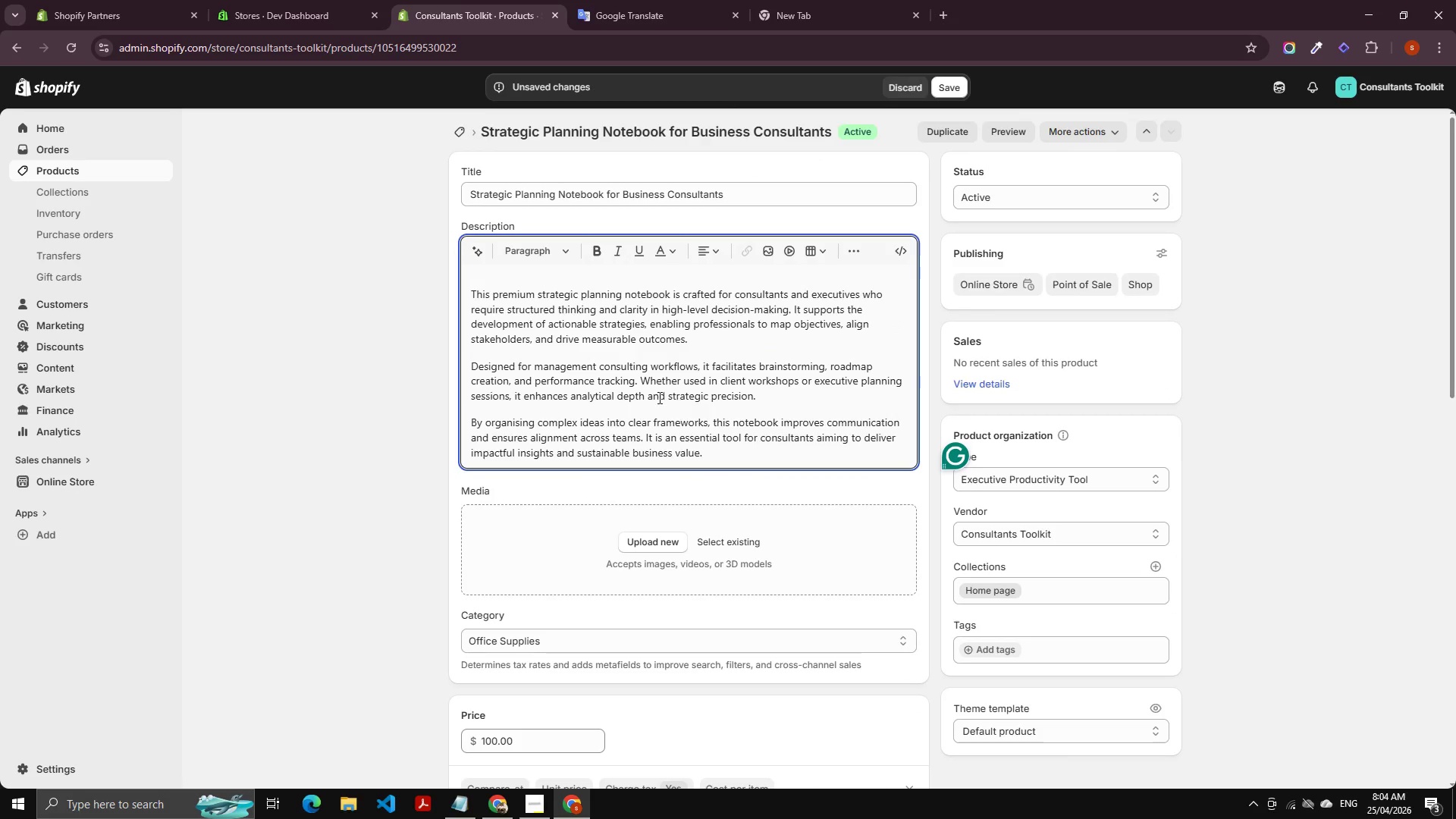 
left_click([640, 389])
 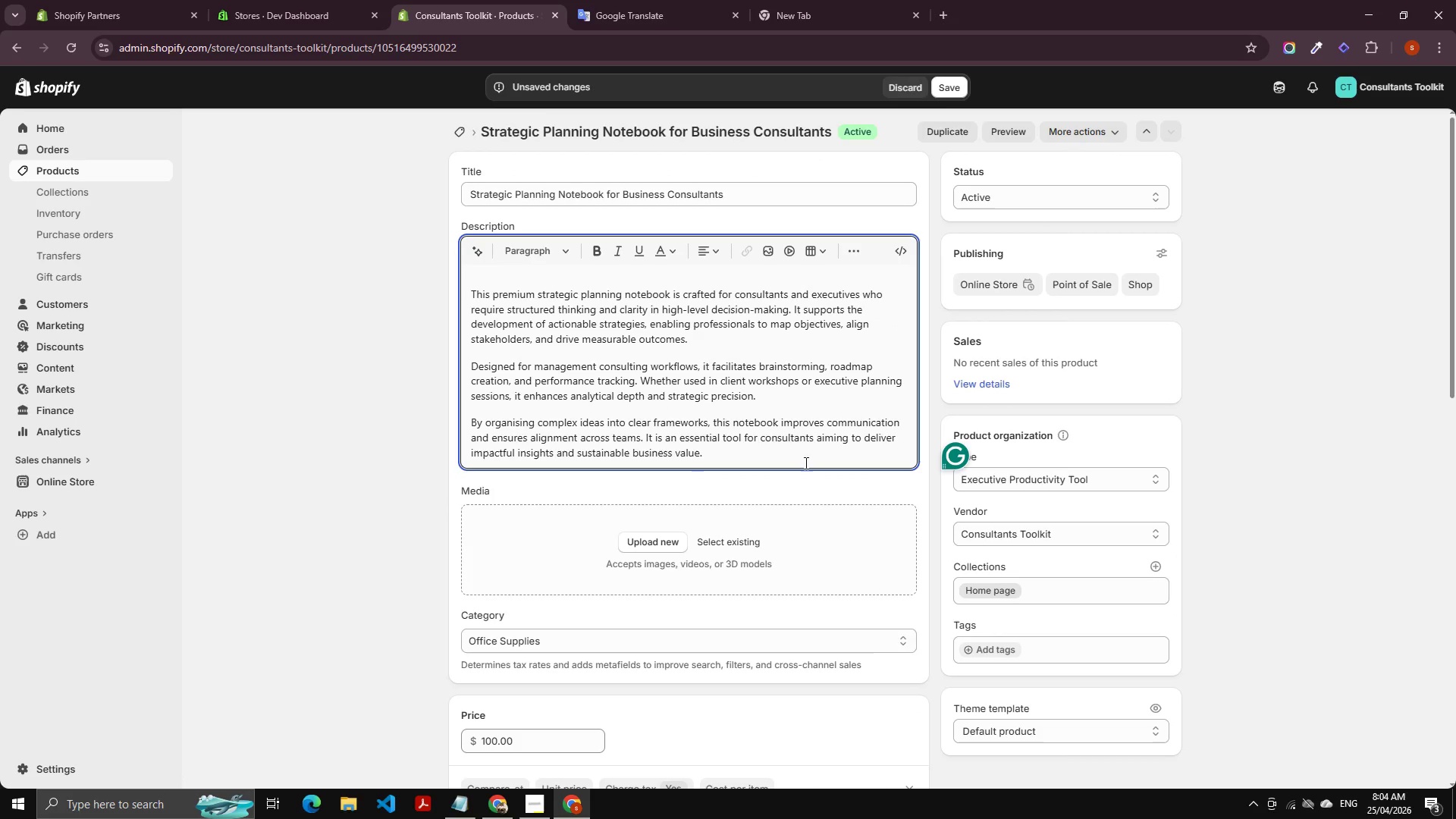 
left_click_drag(start_coordinate=[764, 453], to_coordinate=[419, 278])
 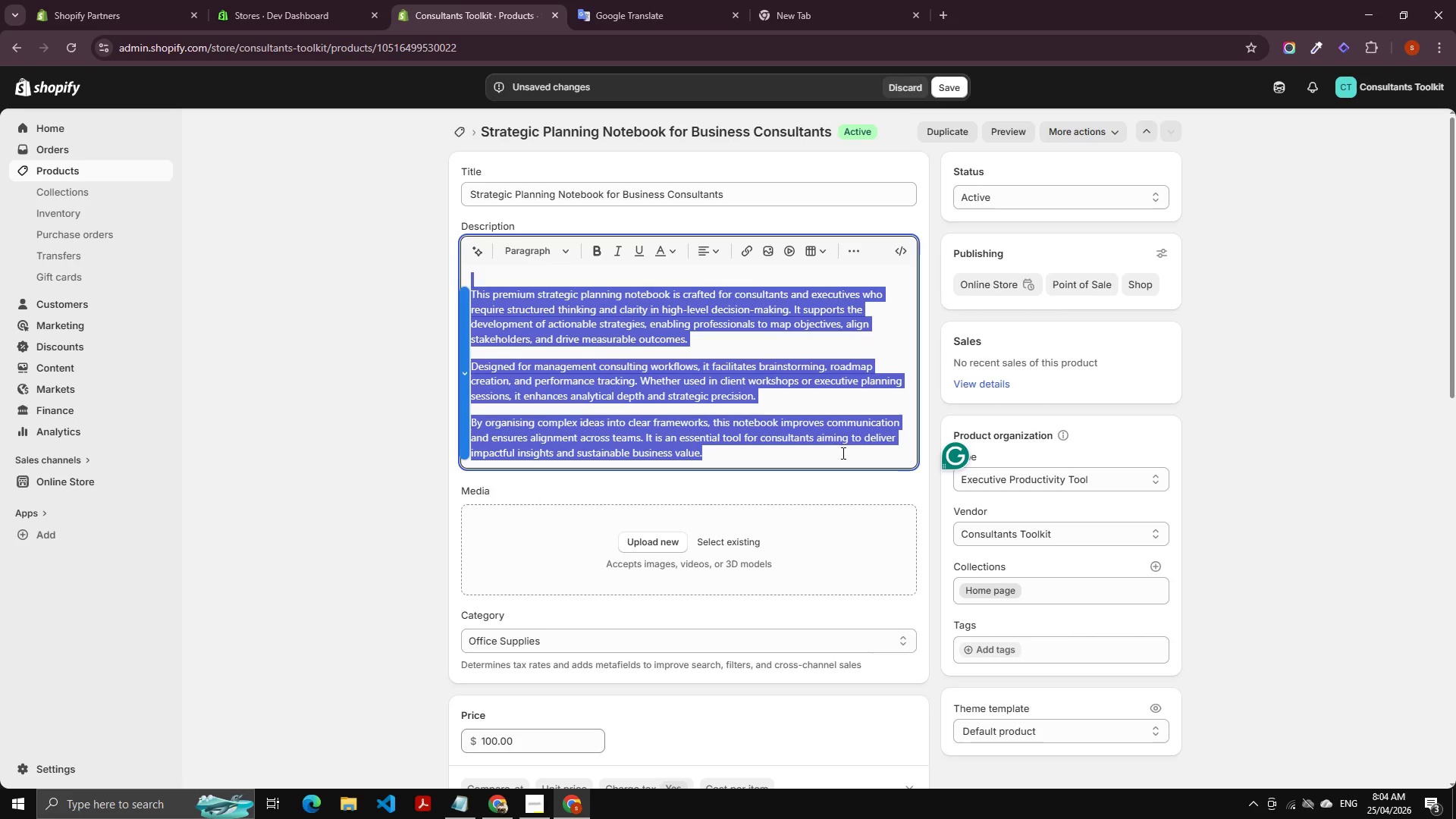 
left_click([959, 456])
 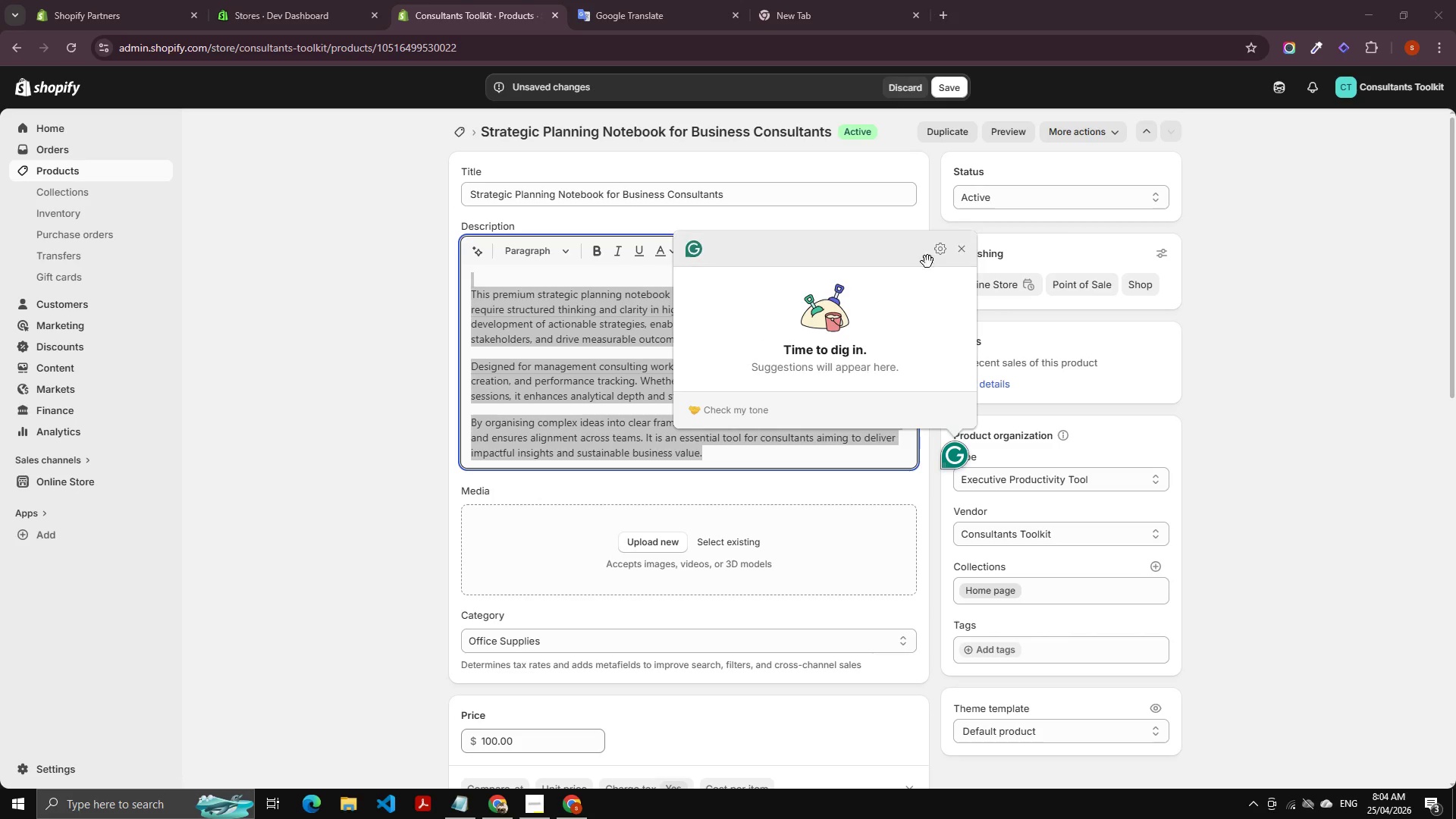 
left_click([956, 248])
 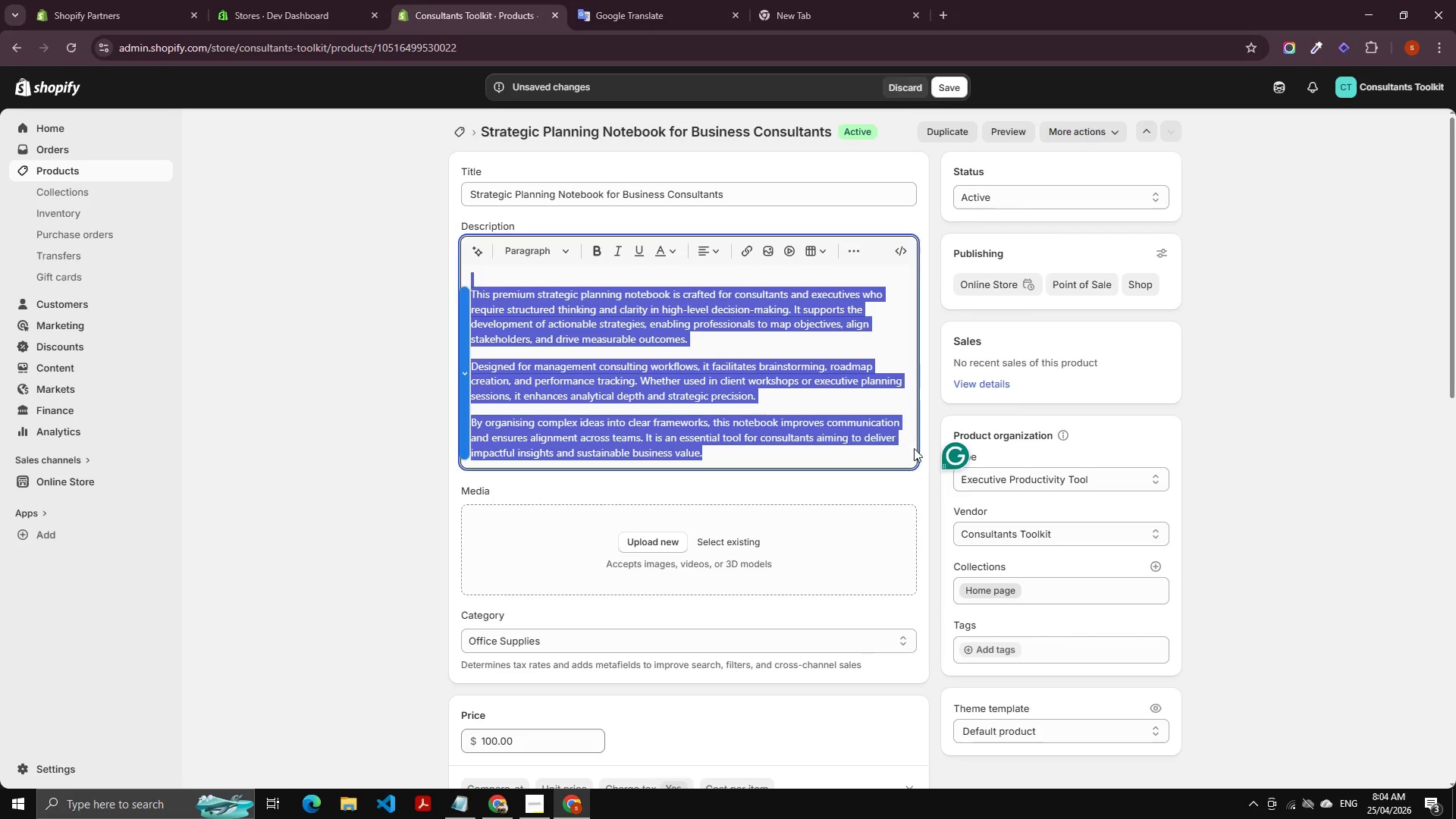 
left_click([698, 433])
 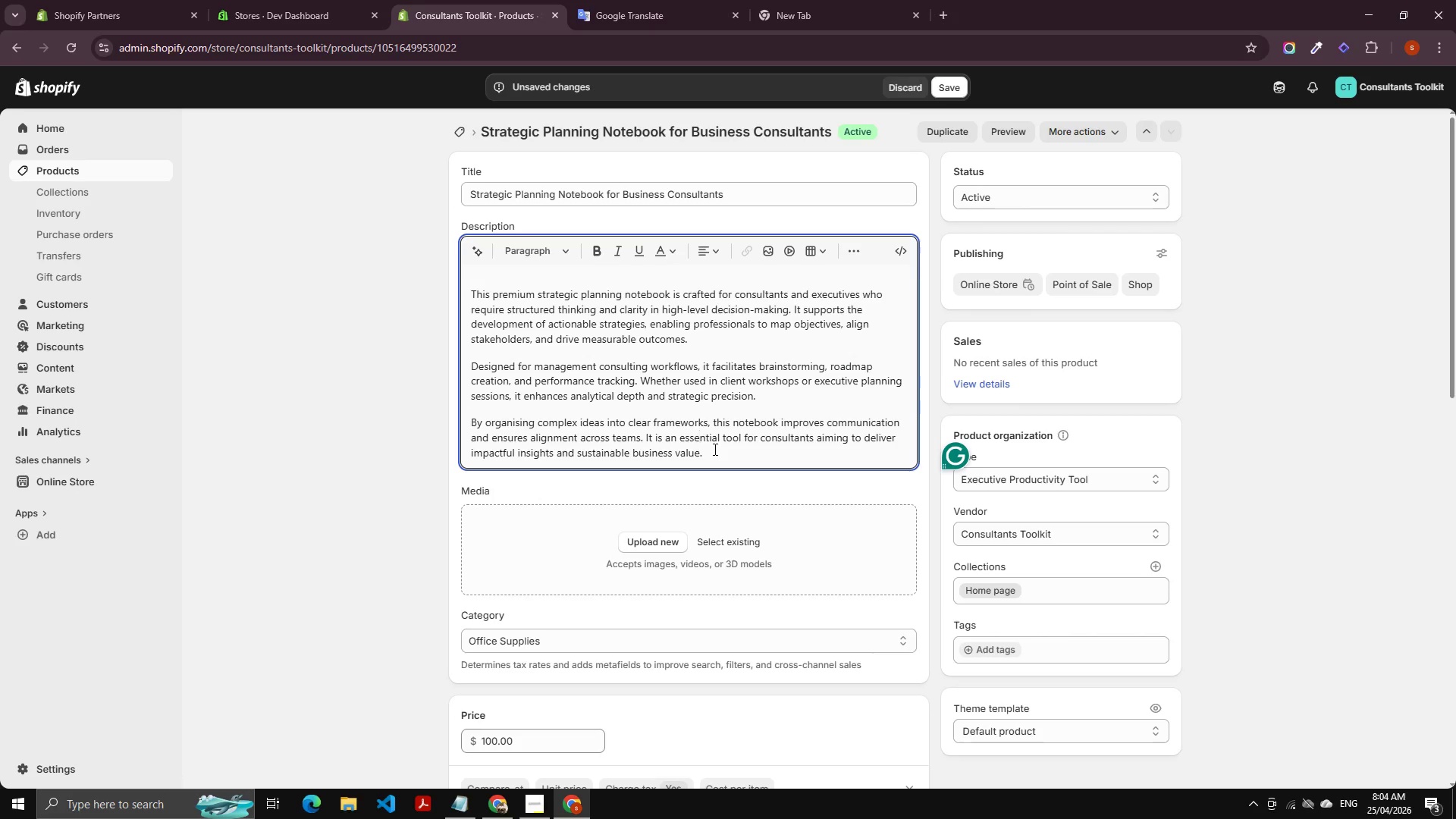 
left_click_drag(start_coordinate=[714, 449], to_coordinate=[472, 296])
 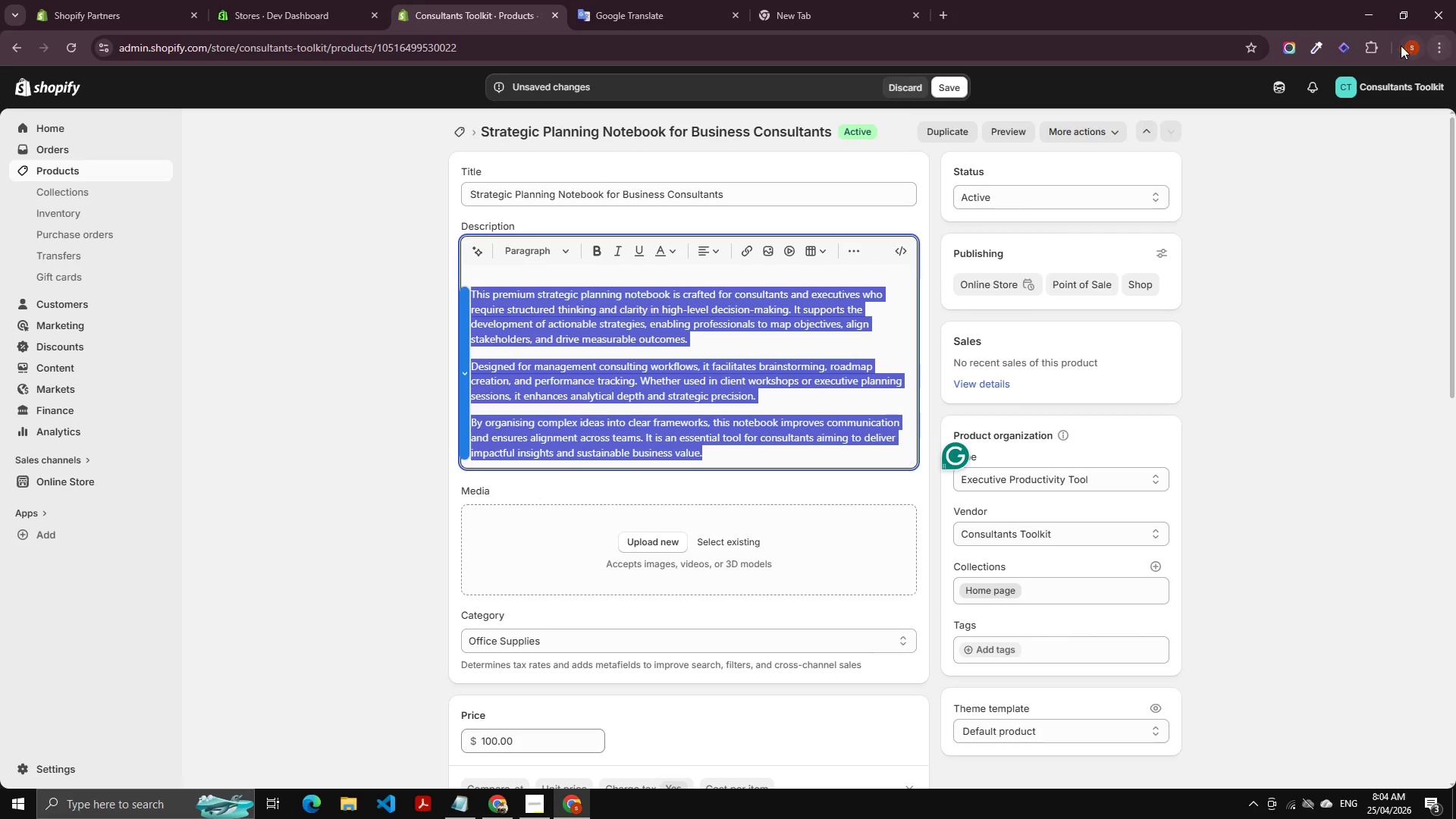 
left_click([1376, 43])
 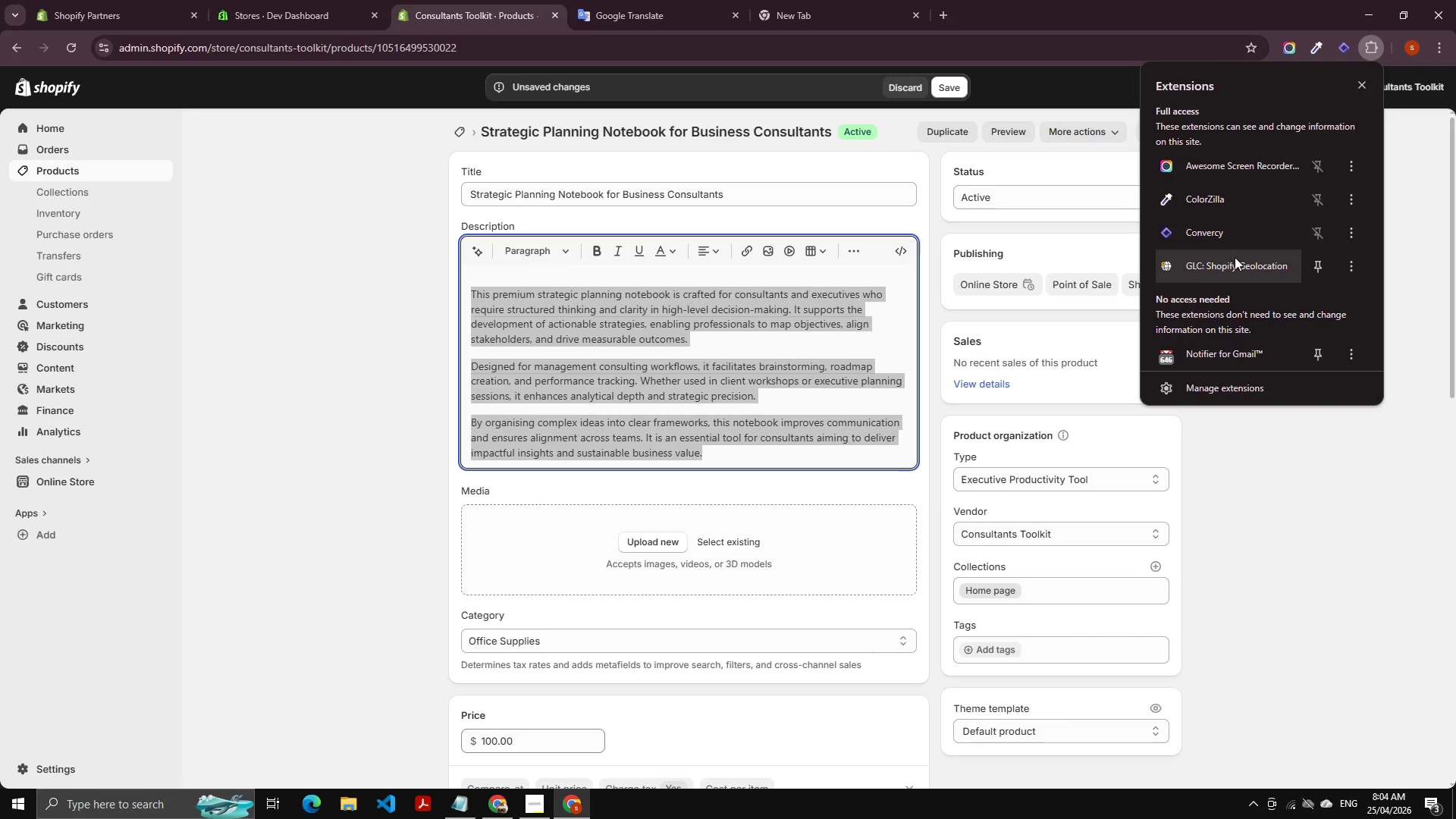 
scroll: coordinate [1226, 293], scroll_direction: down, amount: 2.0
 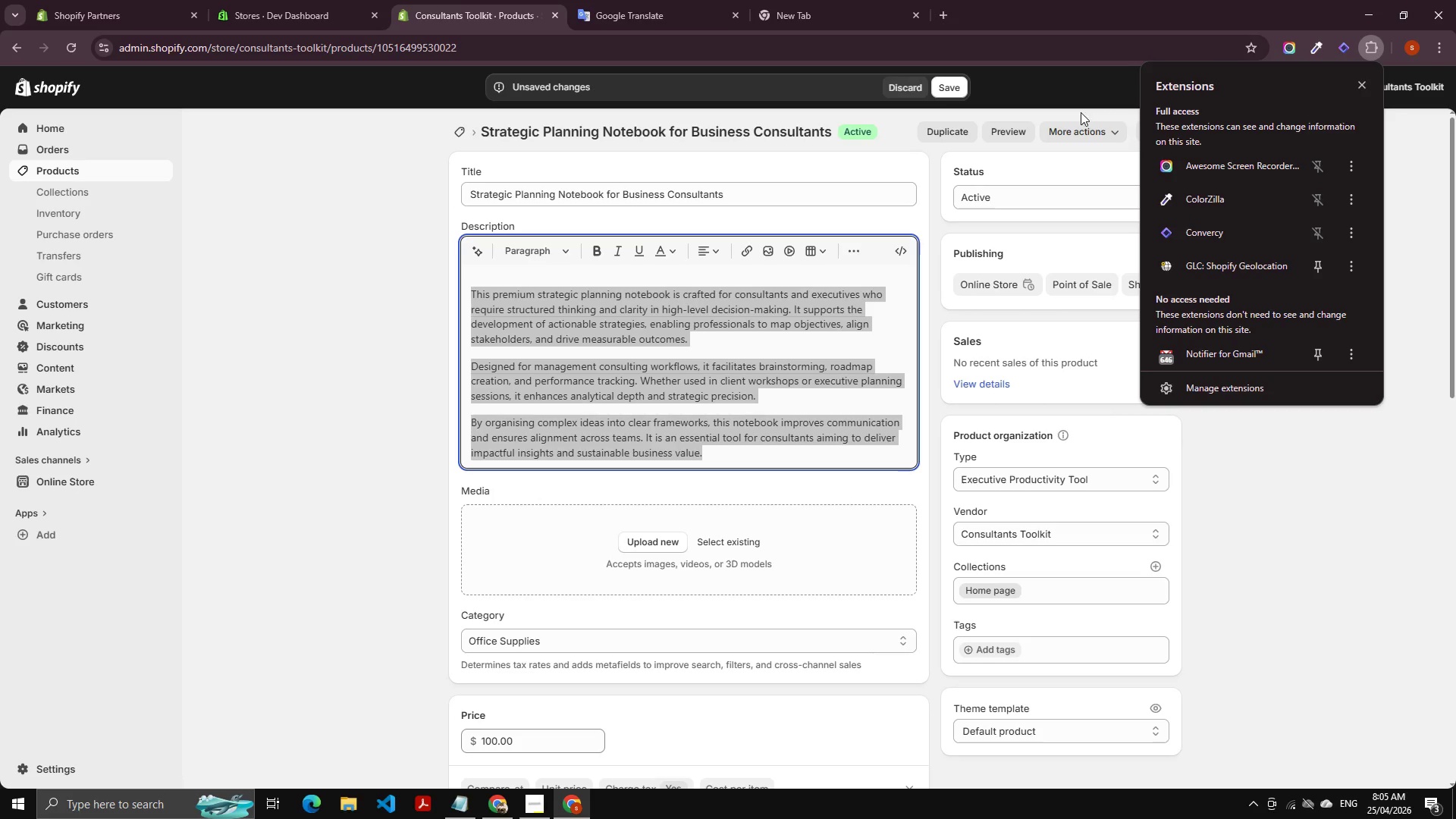 
left_click([1072, 99])
 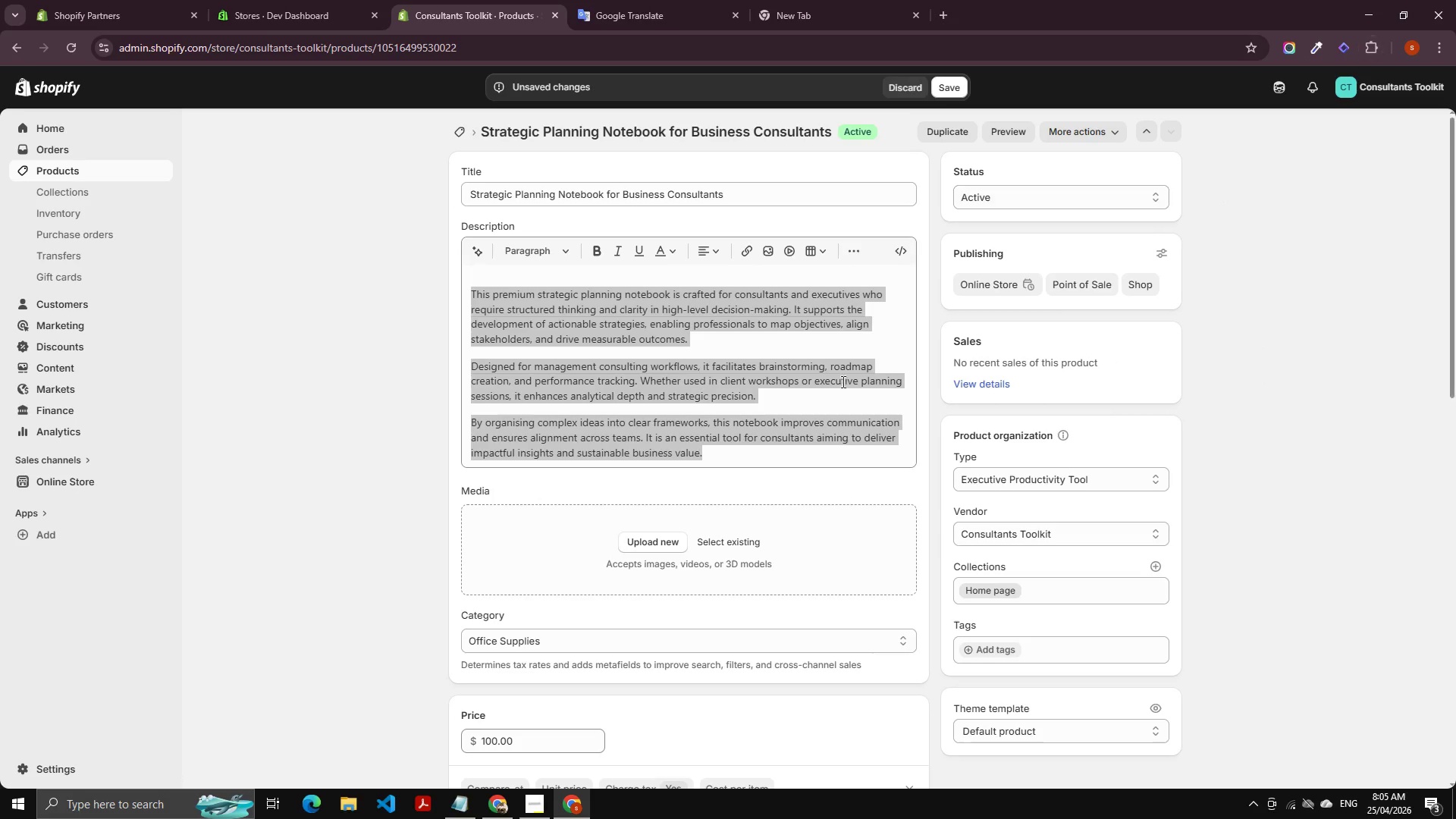 
left_click([706, 441])
 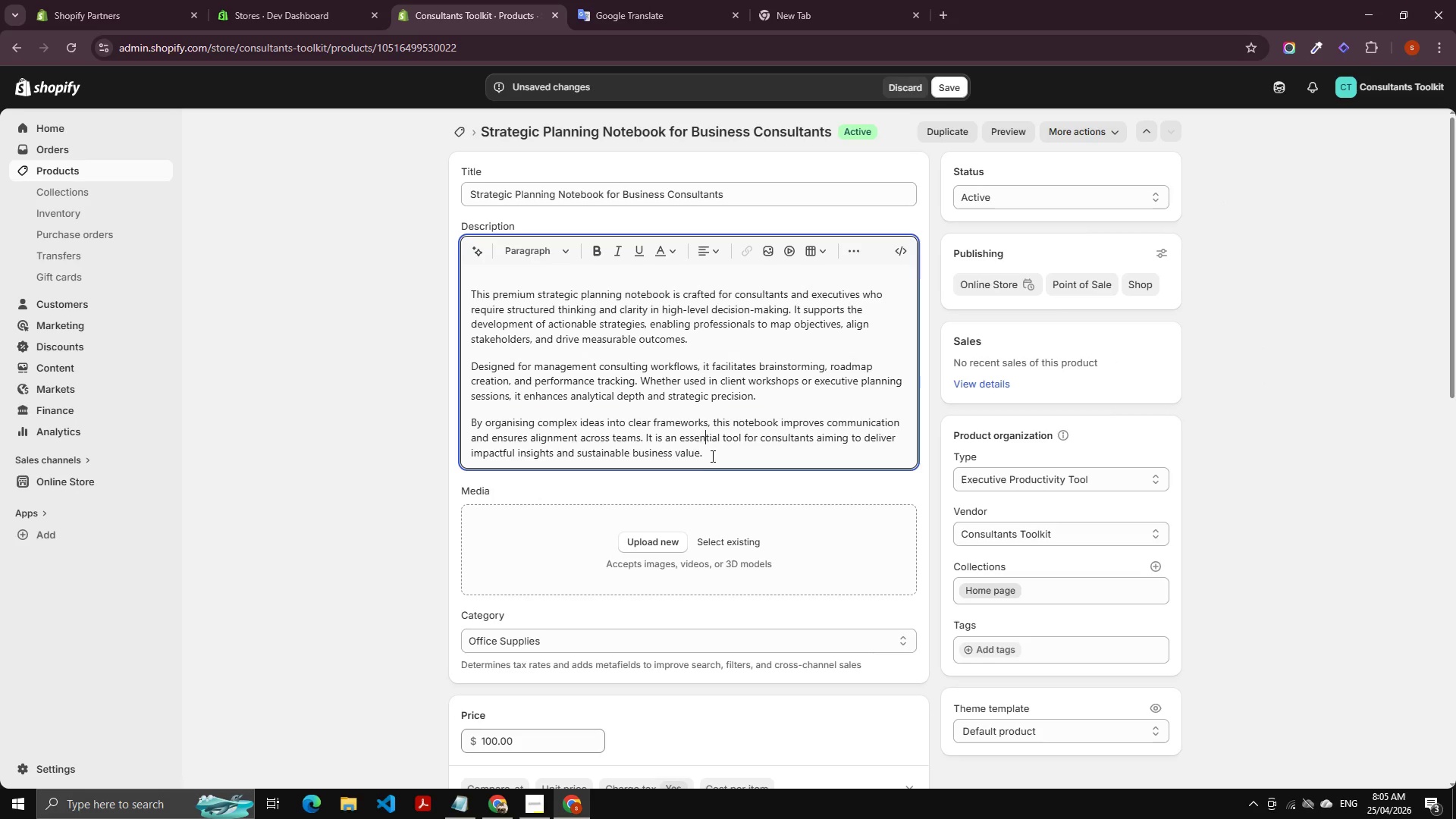 
left_click_drag(start_coordinate=[711, 456], to_coordinate=[708, 453])
 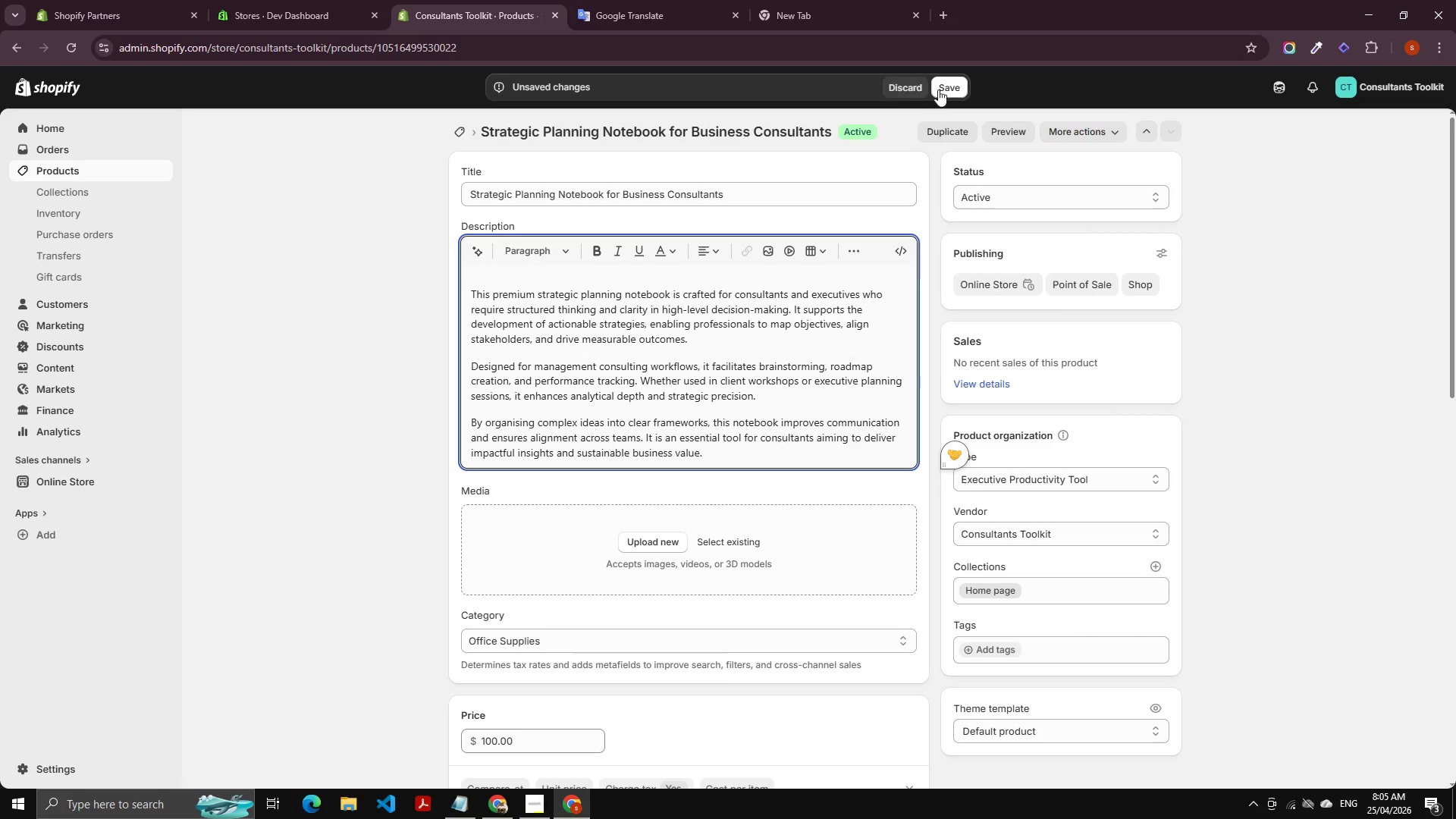 
left_click([943, 83])
 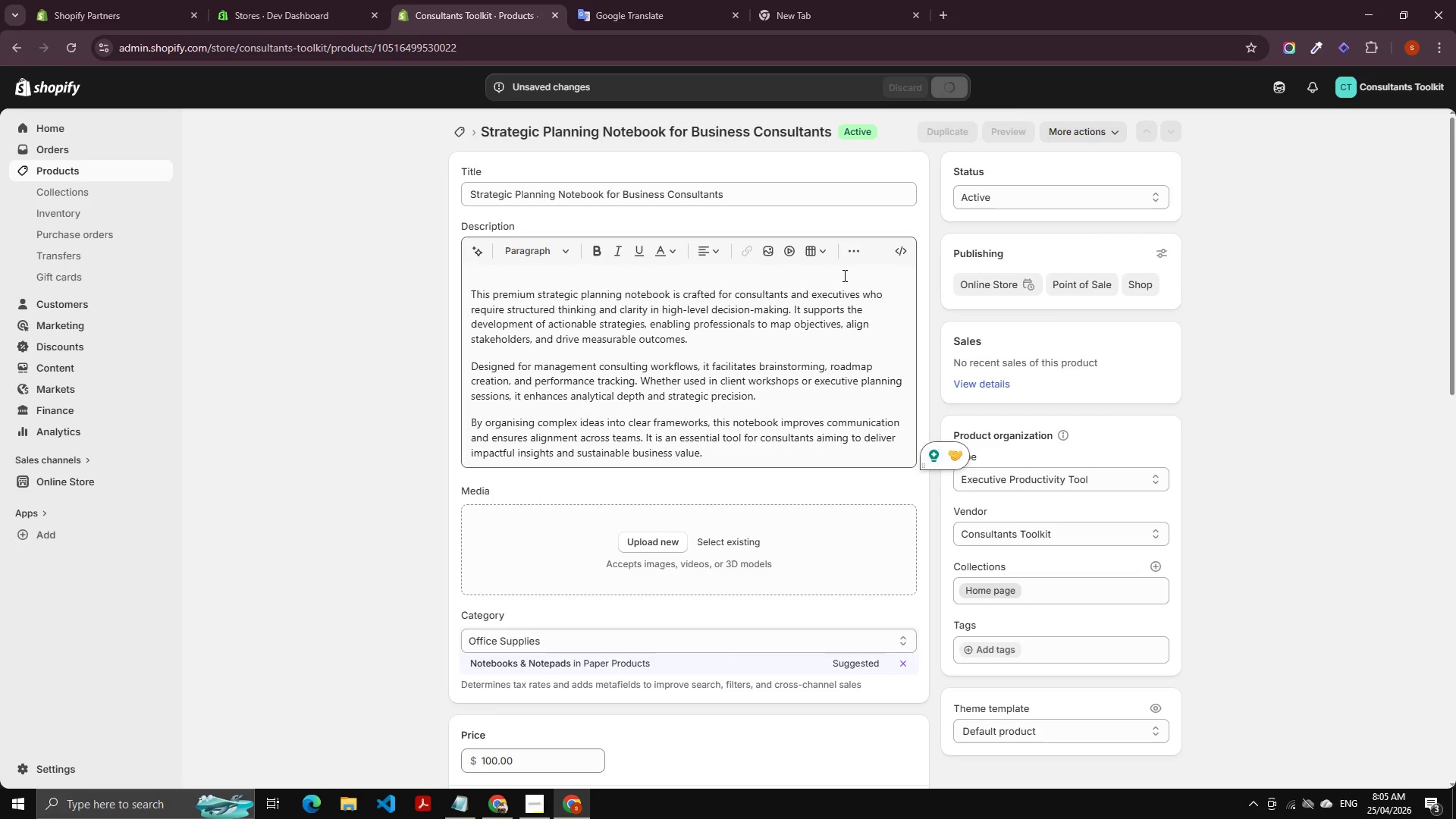 
scroll: coordinate [762, 368], scroll_direction: down, amount: 1.0
 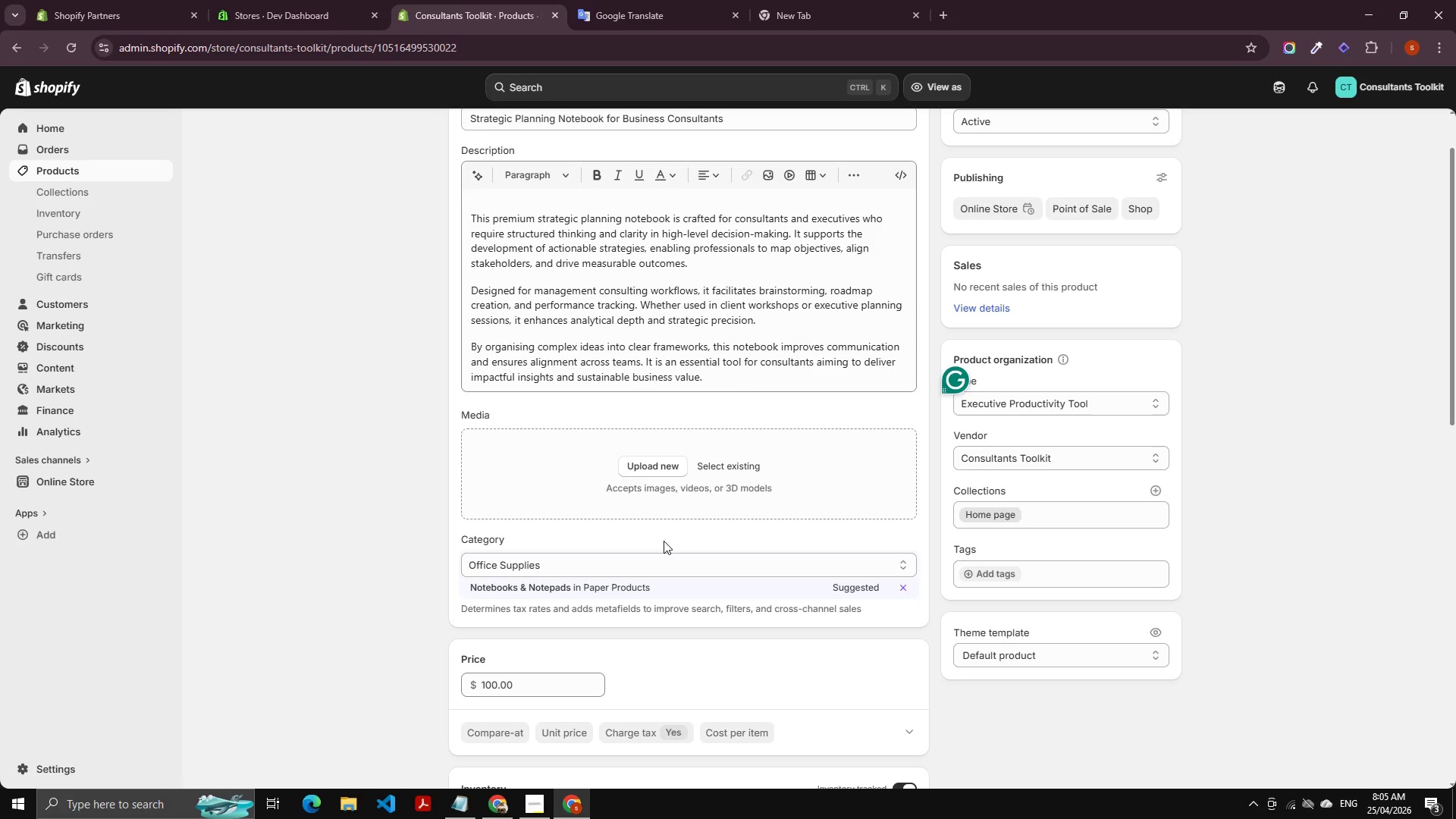 
wait(9.67)
 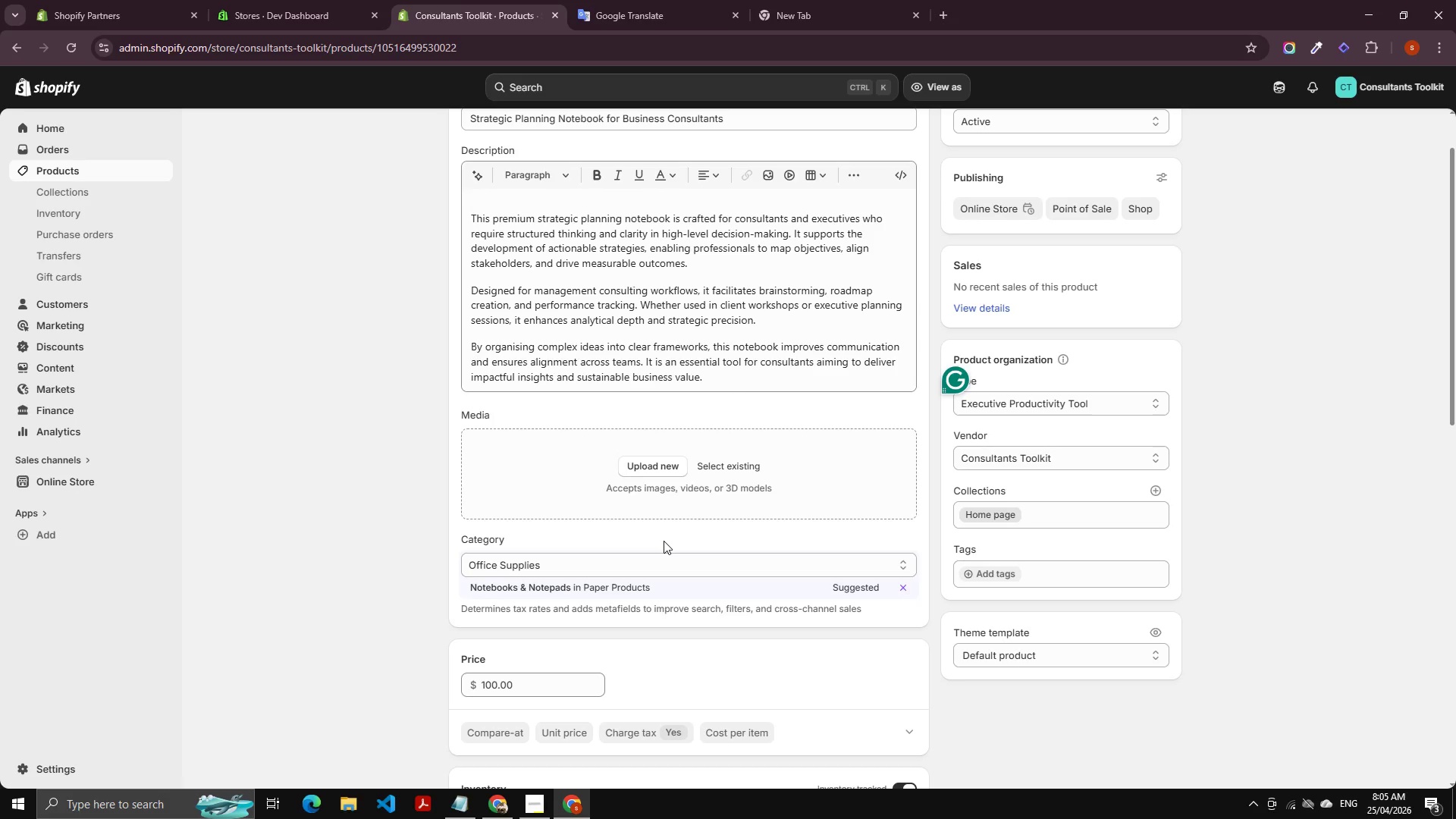 
left_click([558, 588])
 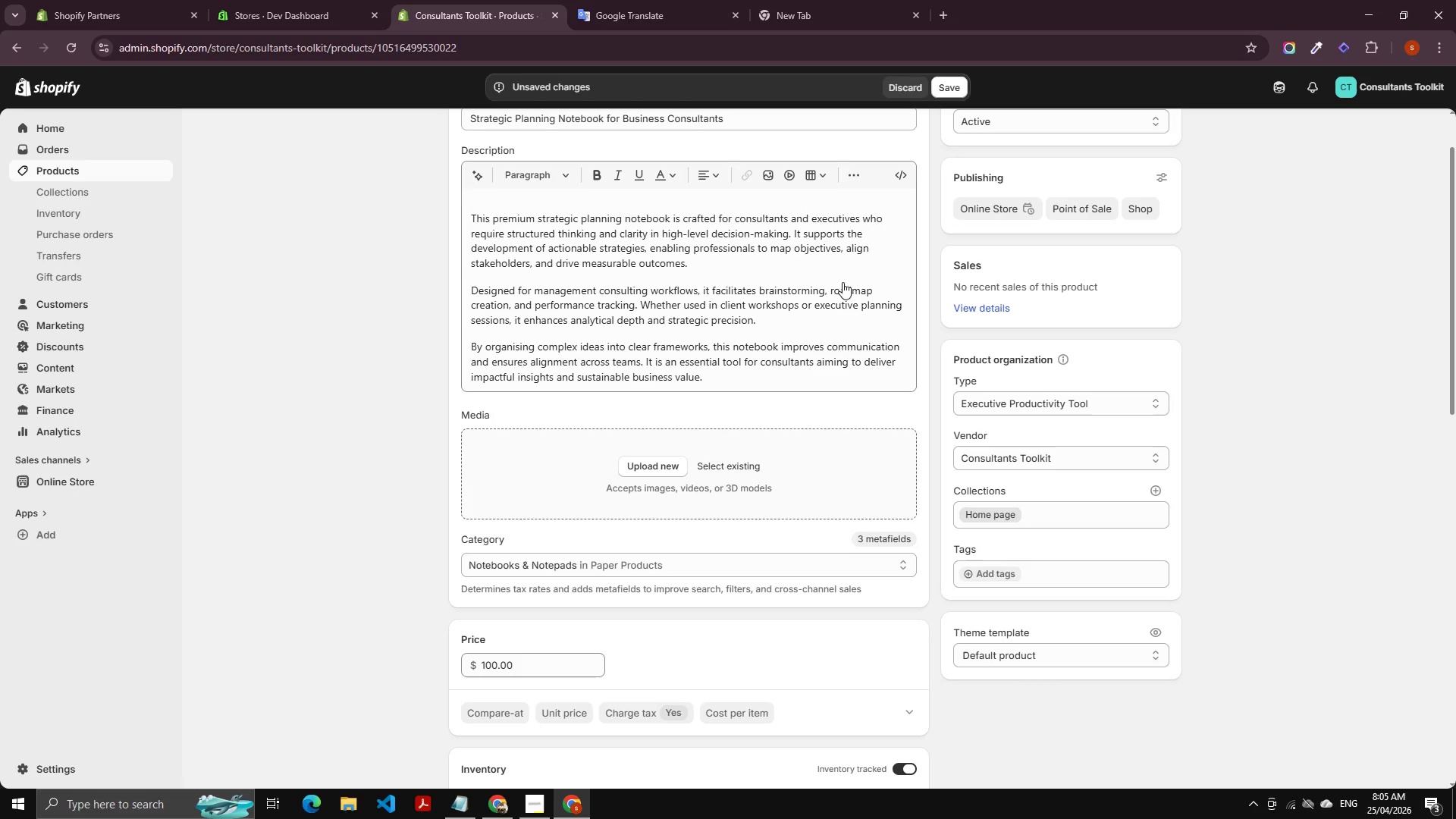 
left_click([937, 87])
 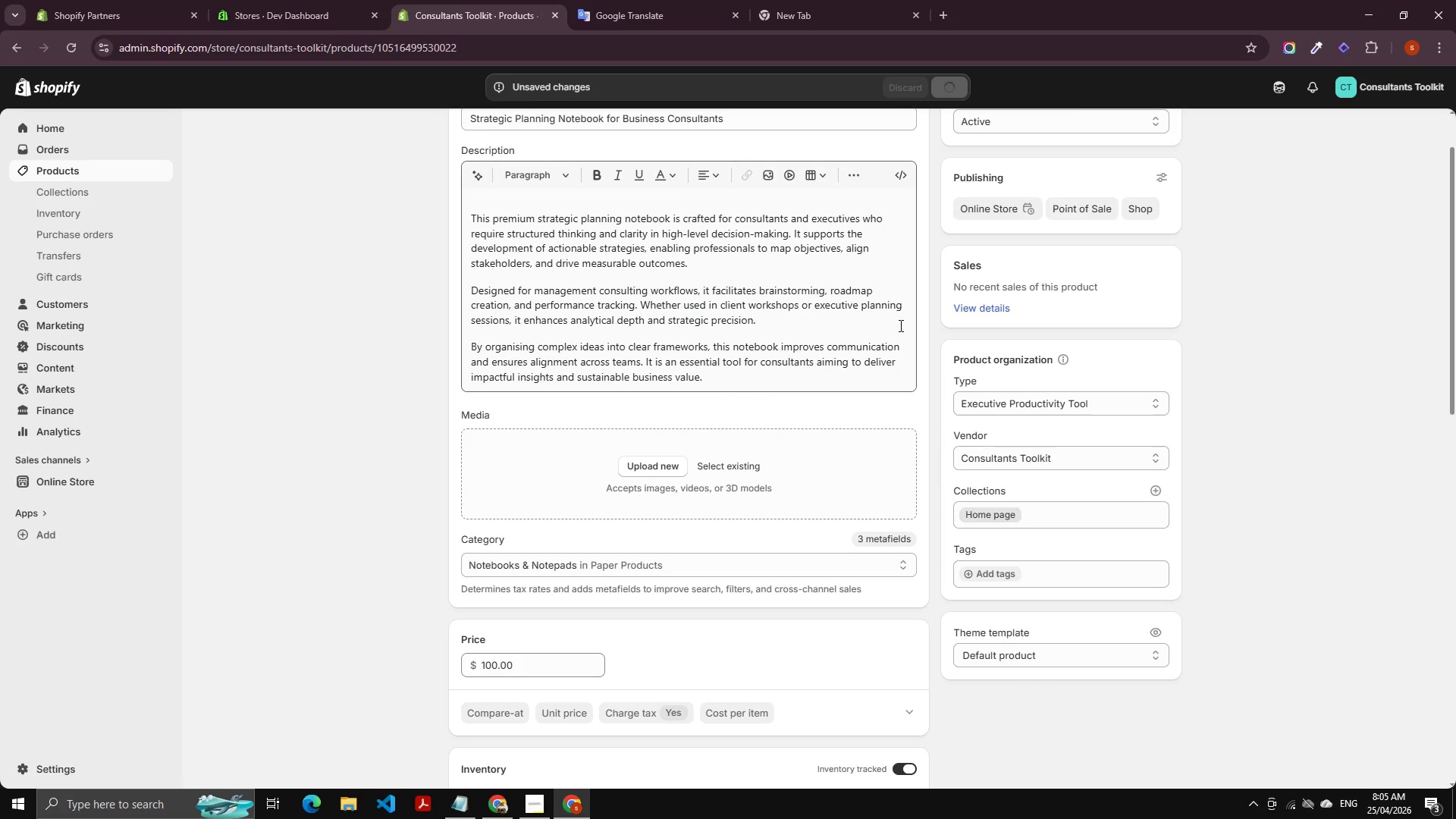 
left_click([1103, 406])
 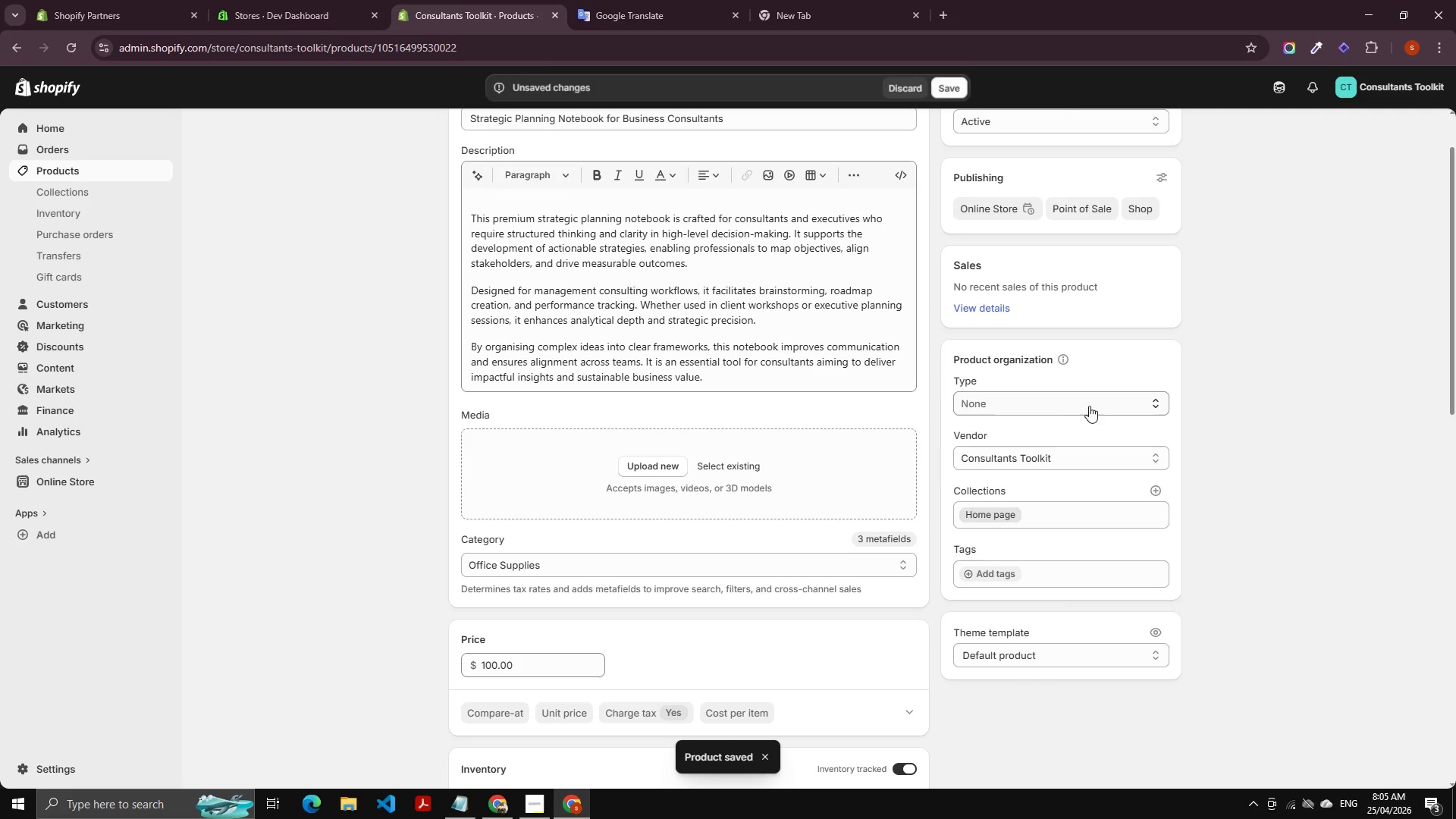 
left_click([1075, 406])
 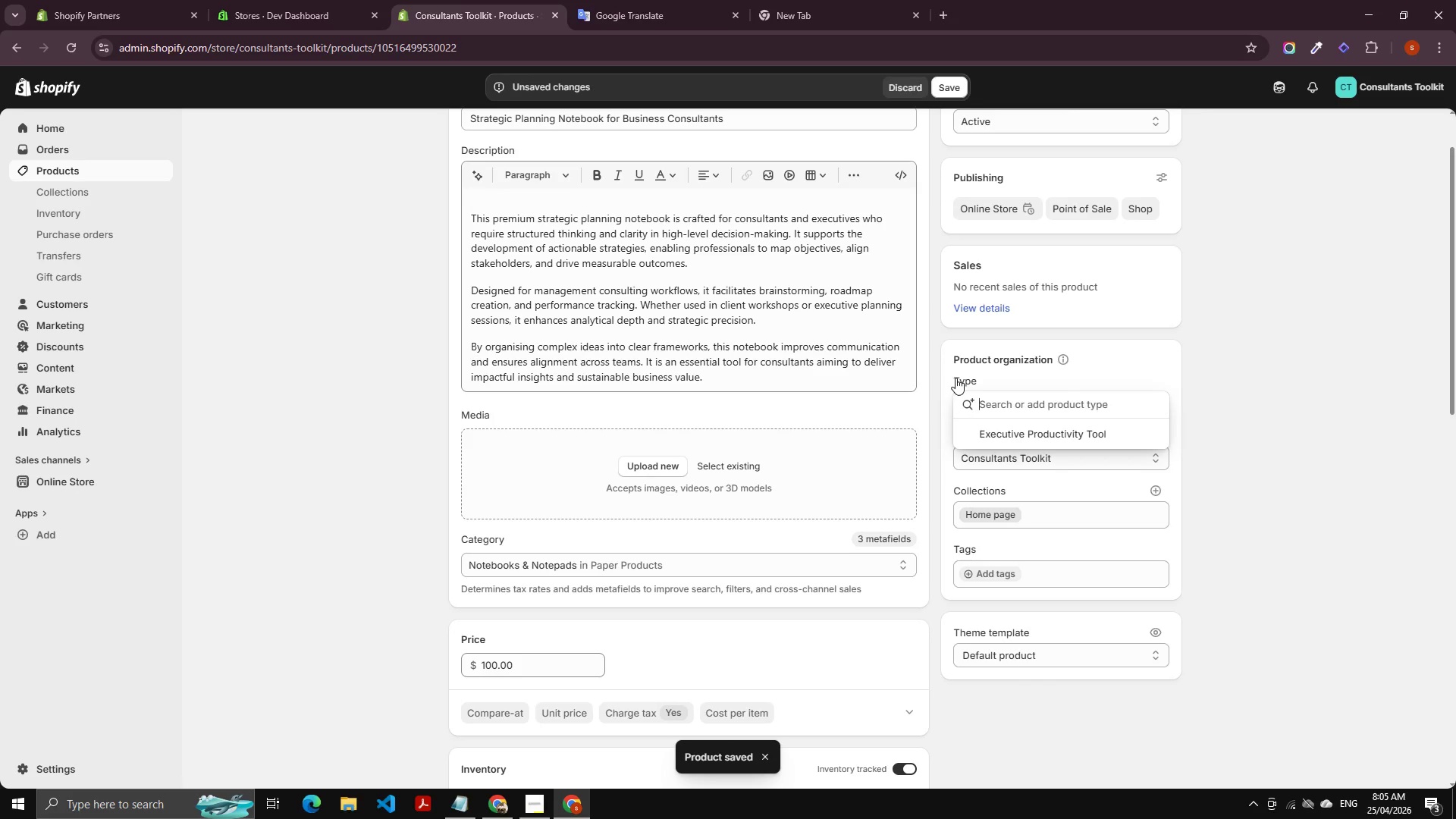 
type(Strategic)
 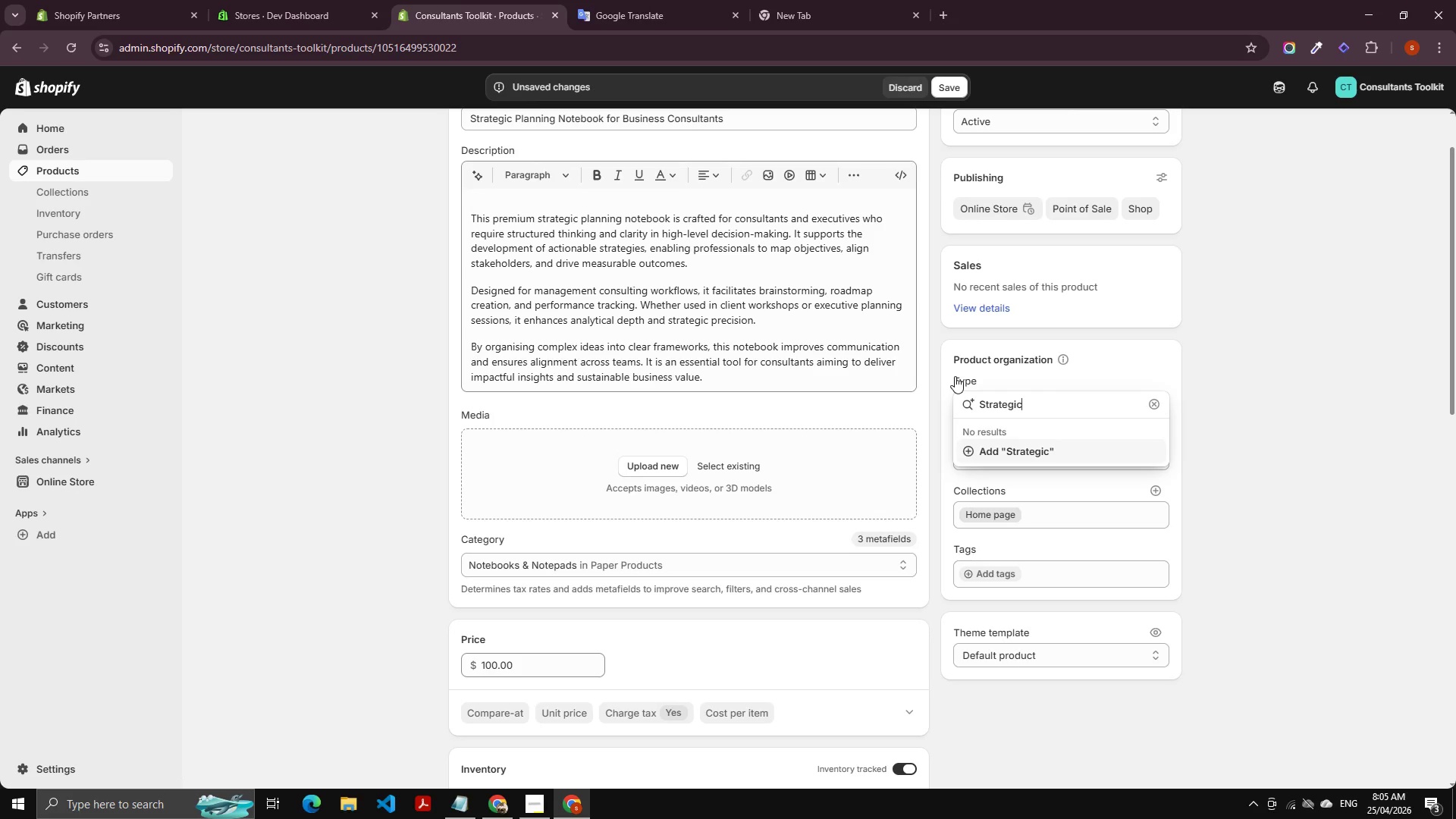 
key(Space)
 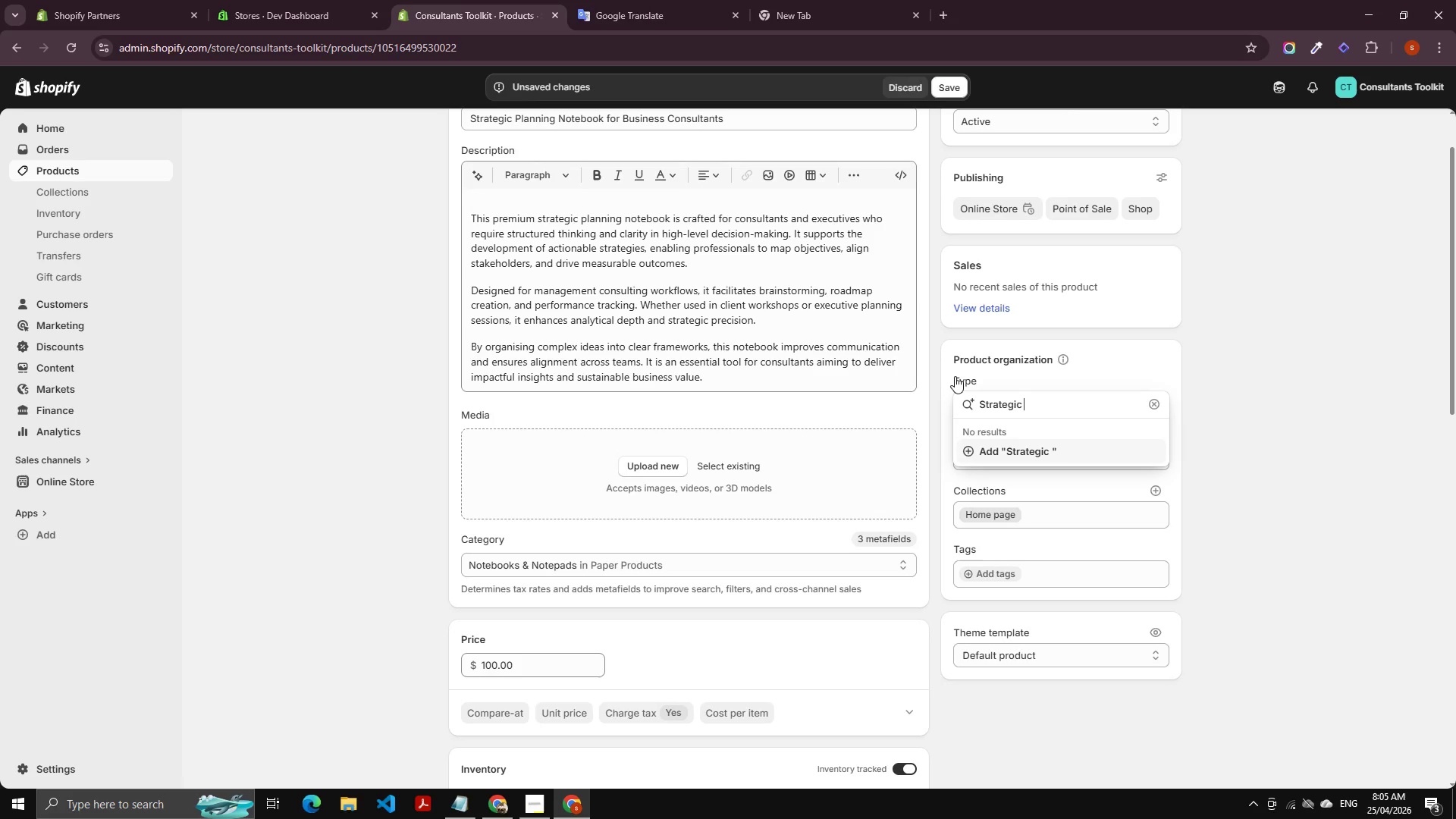 
type(Plla)
key(Backspace)
key(Backspace)
type(amomg )
key(Backspace)
key(Backspace)
key(Backspace)
key(Backspace)
key(Backspace)
type(ning o)
key(Backspace)
type(Tool)
 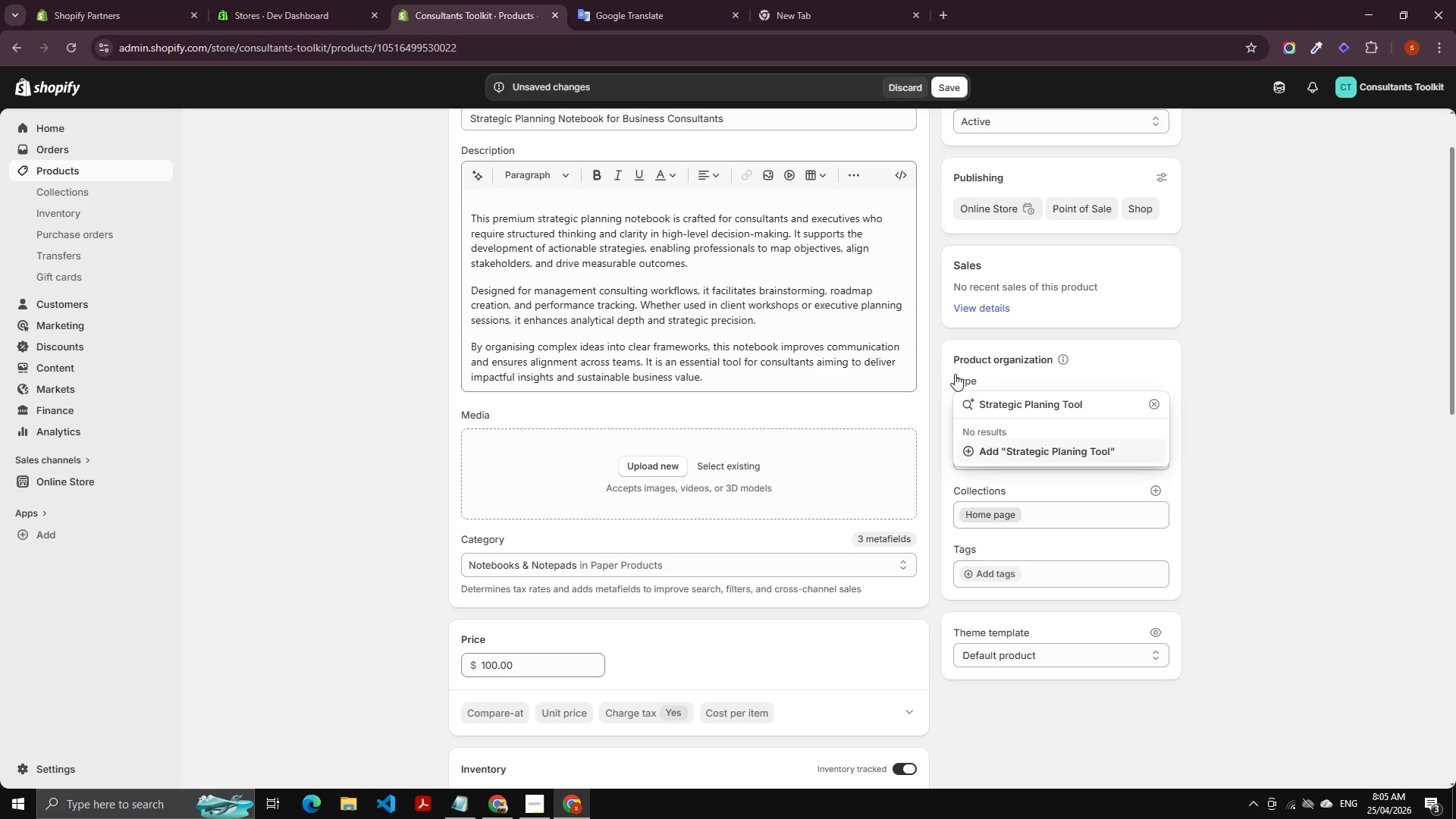 
wait(6.5)
 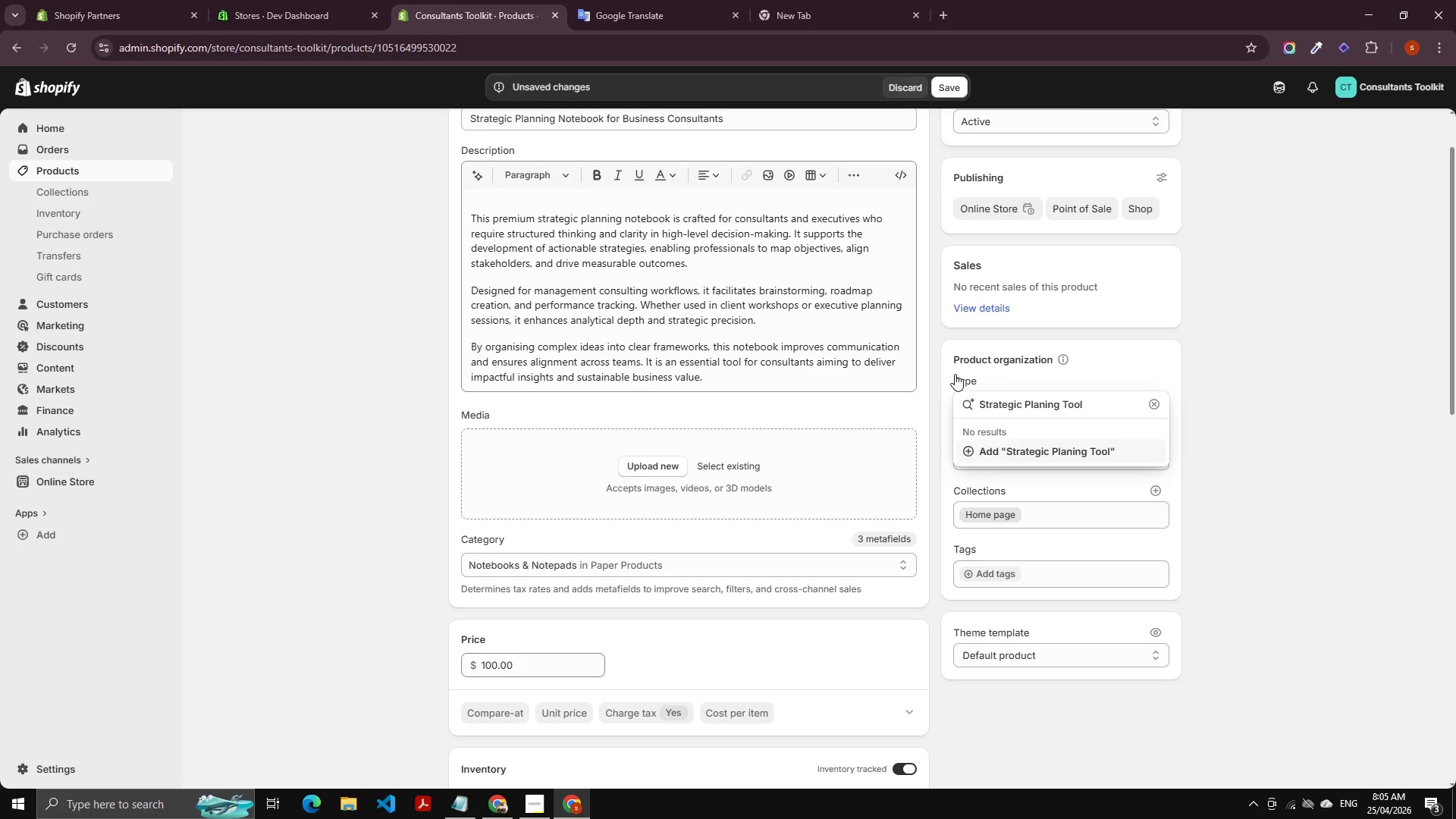 
left_click([1042, 445])
 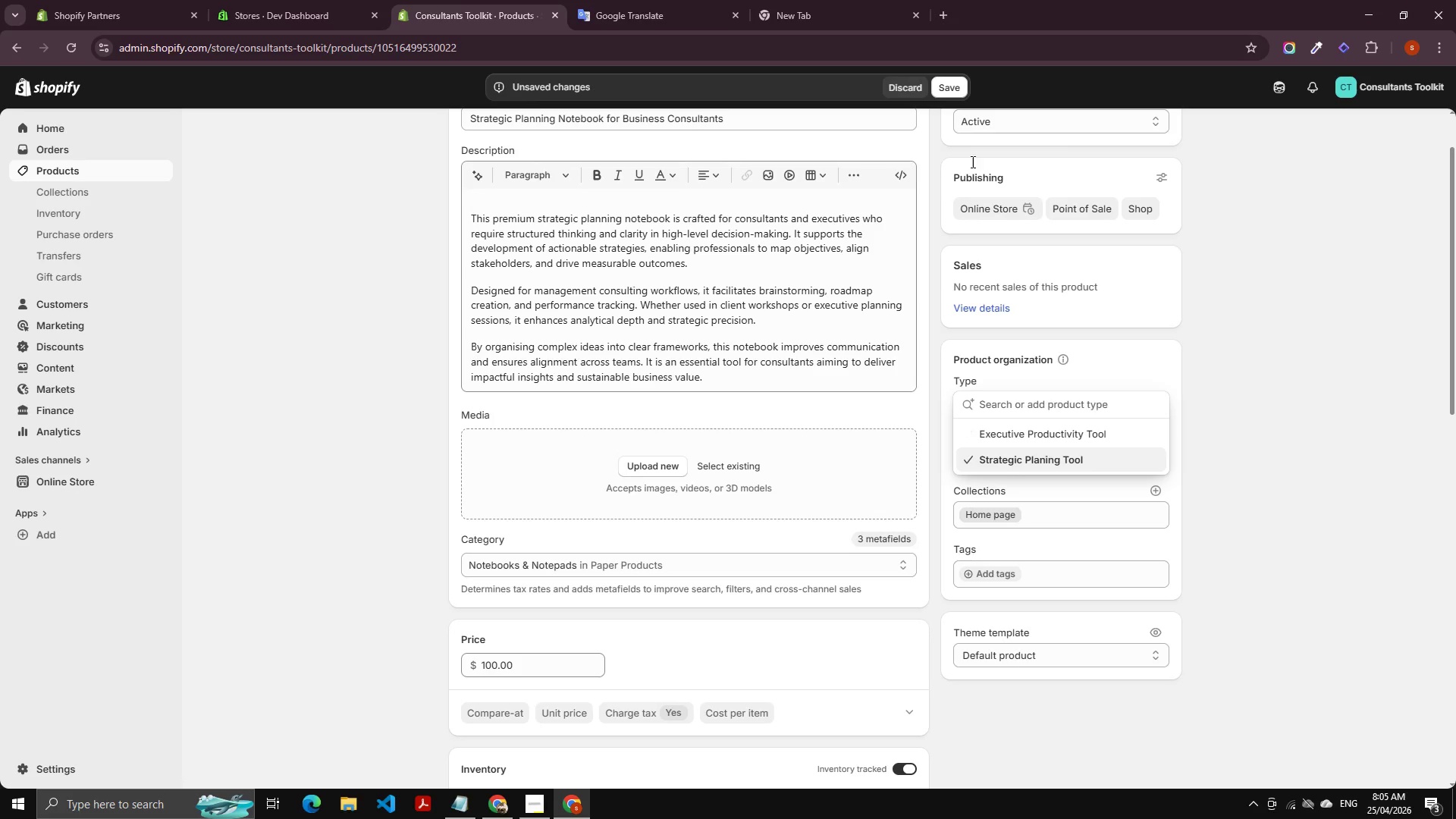 
left_click([946, 85])
 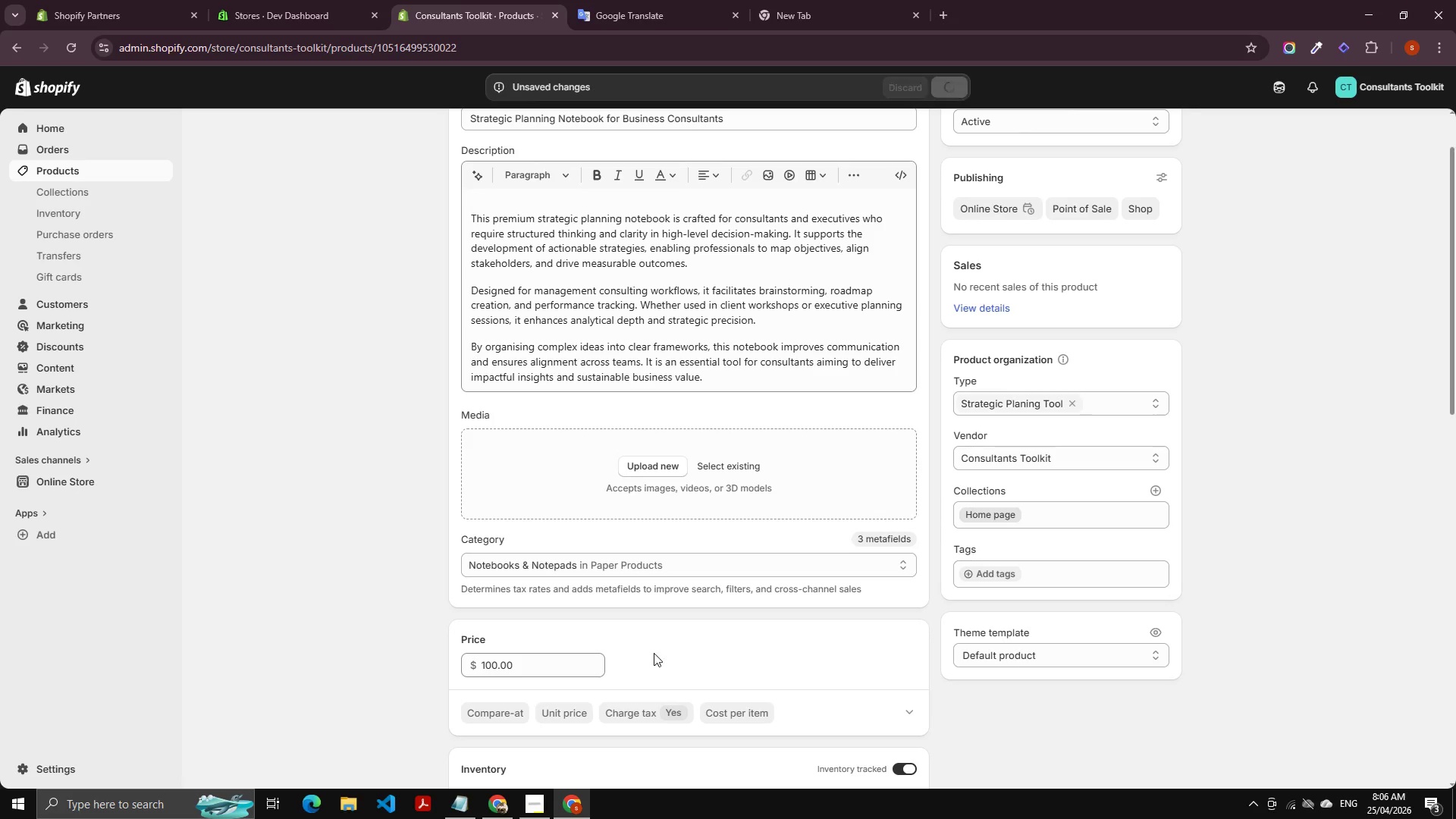 
scroll: coordinate [635, 651], scroll_direction: down, amount: 1.0
 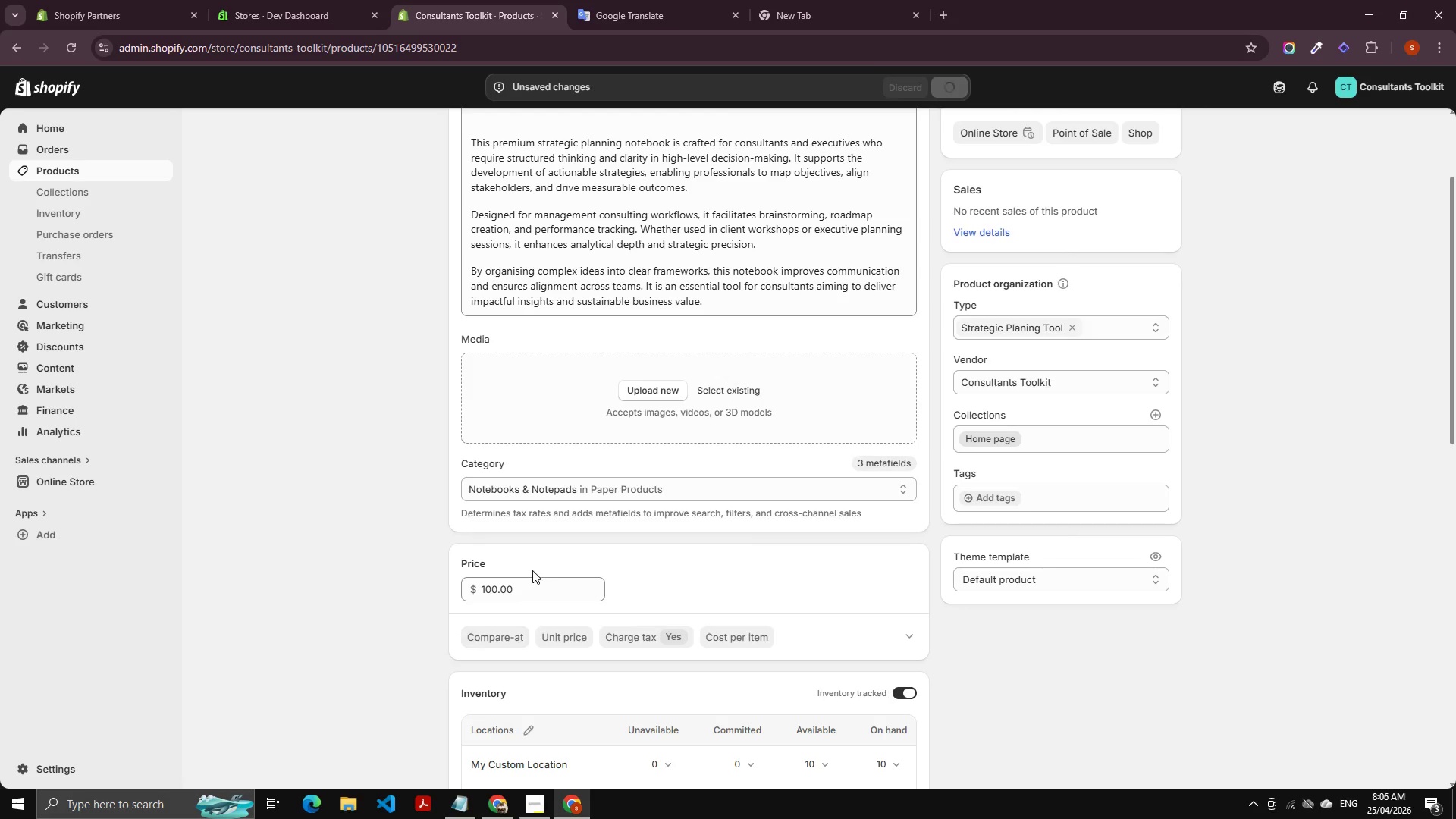 
double_click([529, 591])
 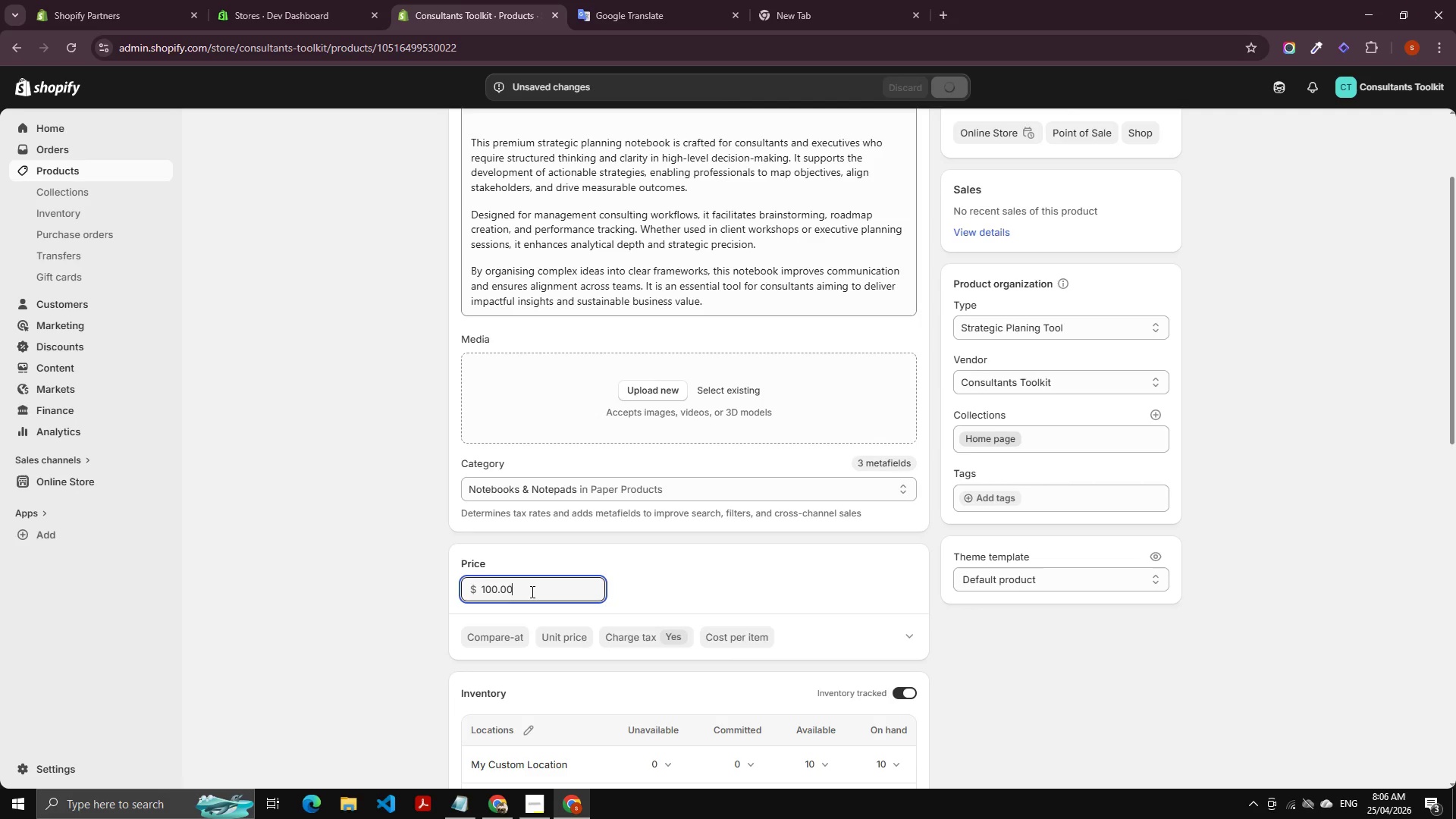 
left_click_drag(start_coordinate=[531, 592], to_coordinate=[356, 582])
 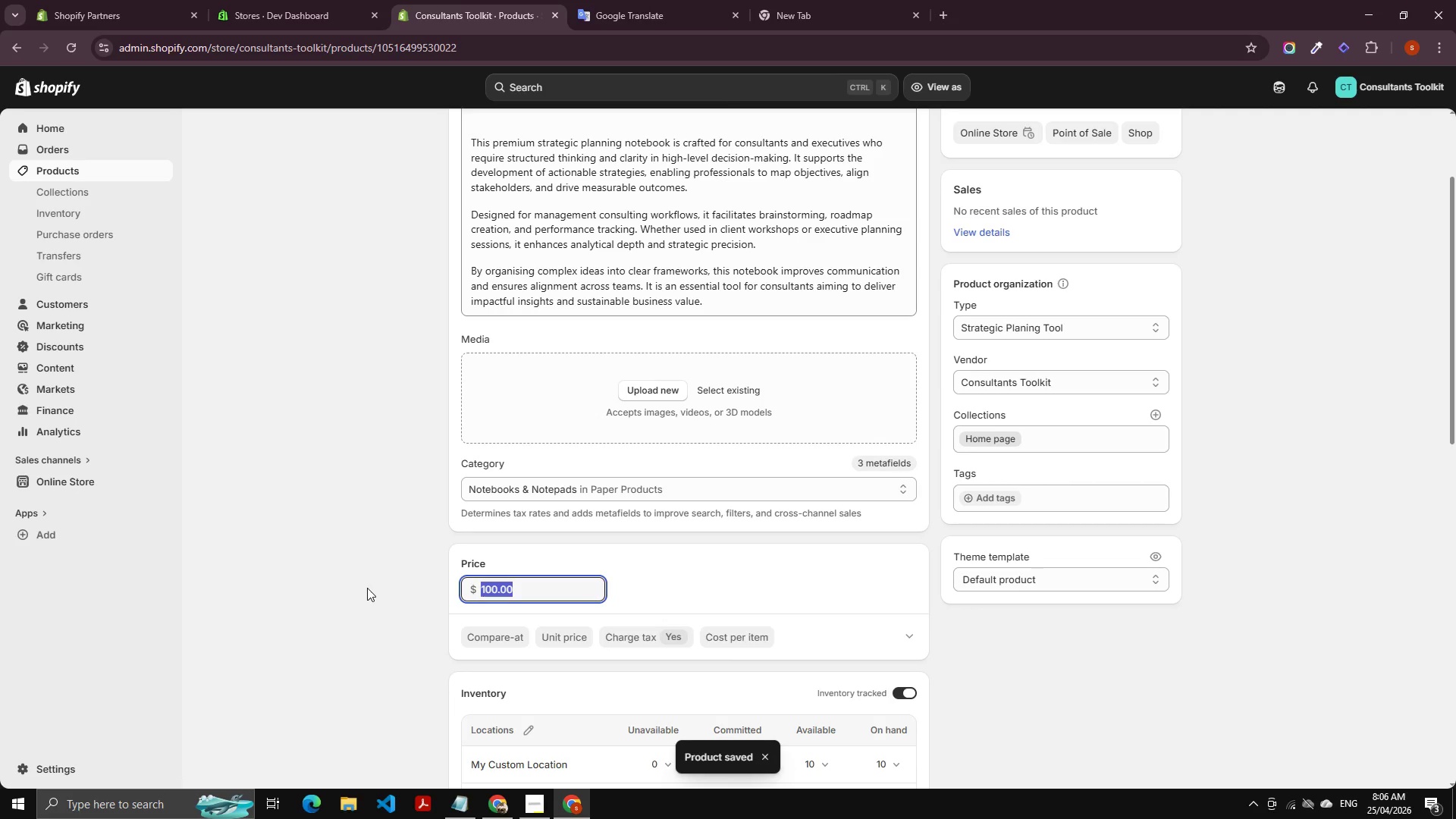 
key(Numpad2)
 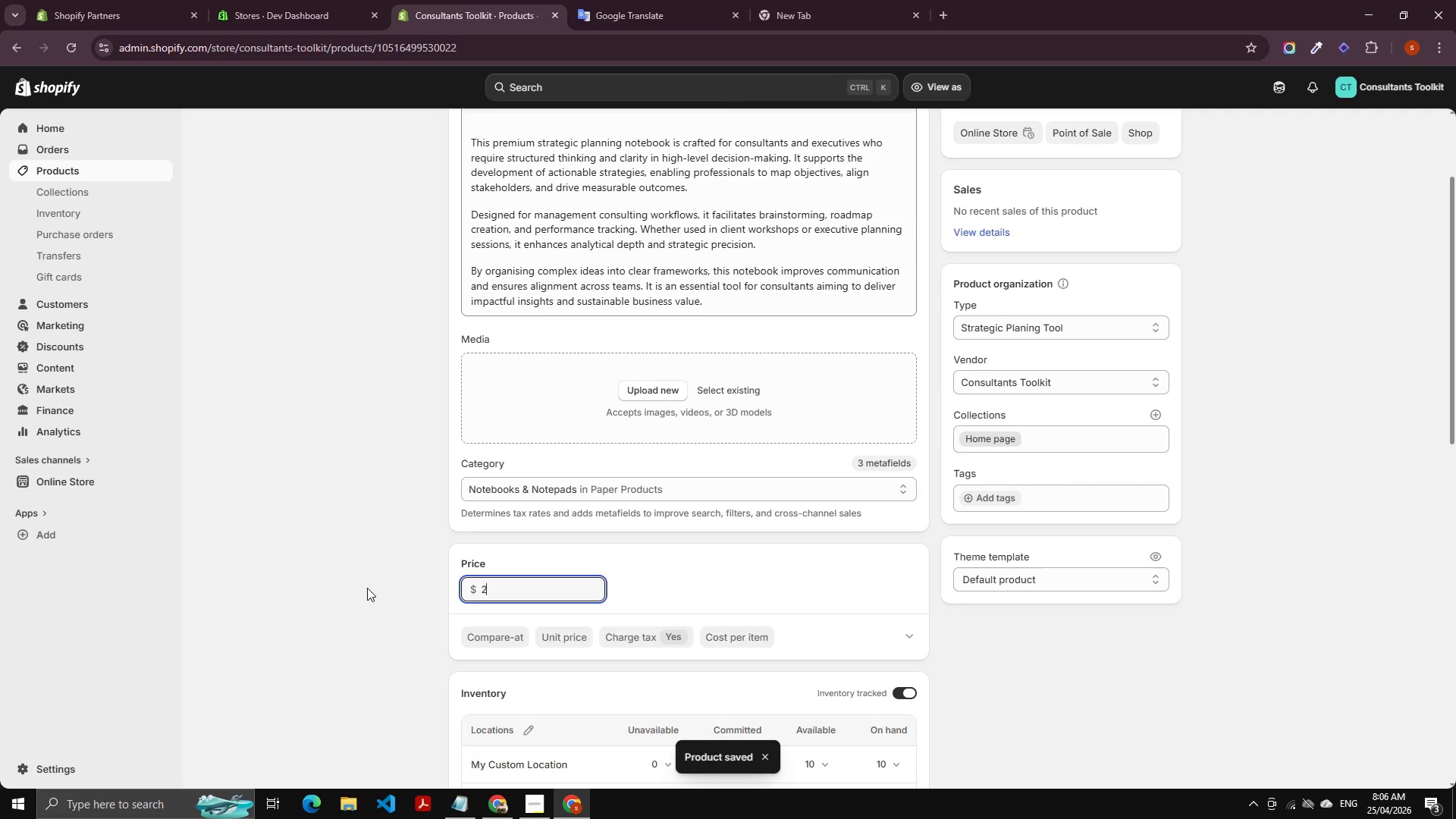 
key(Numpad9)
 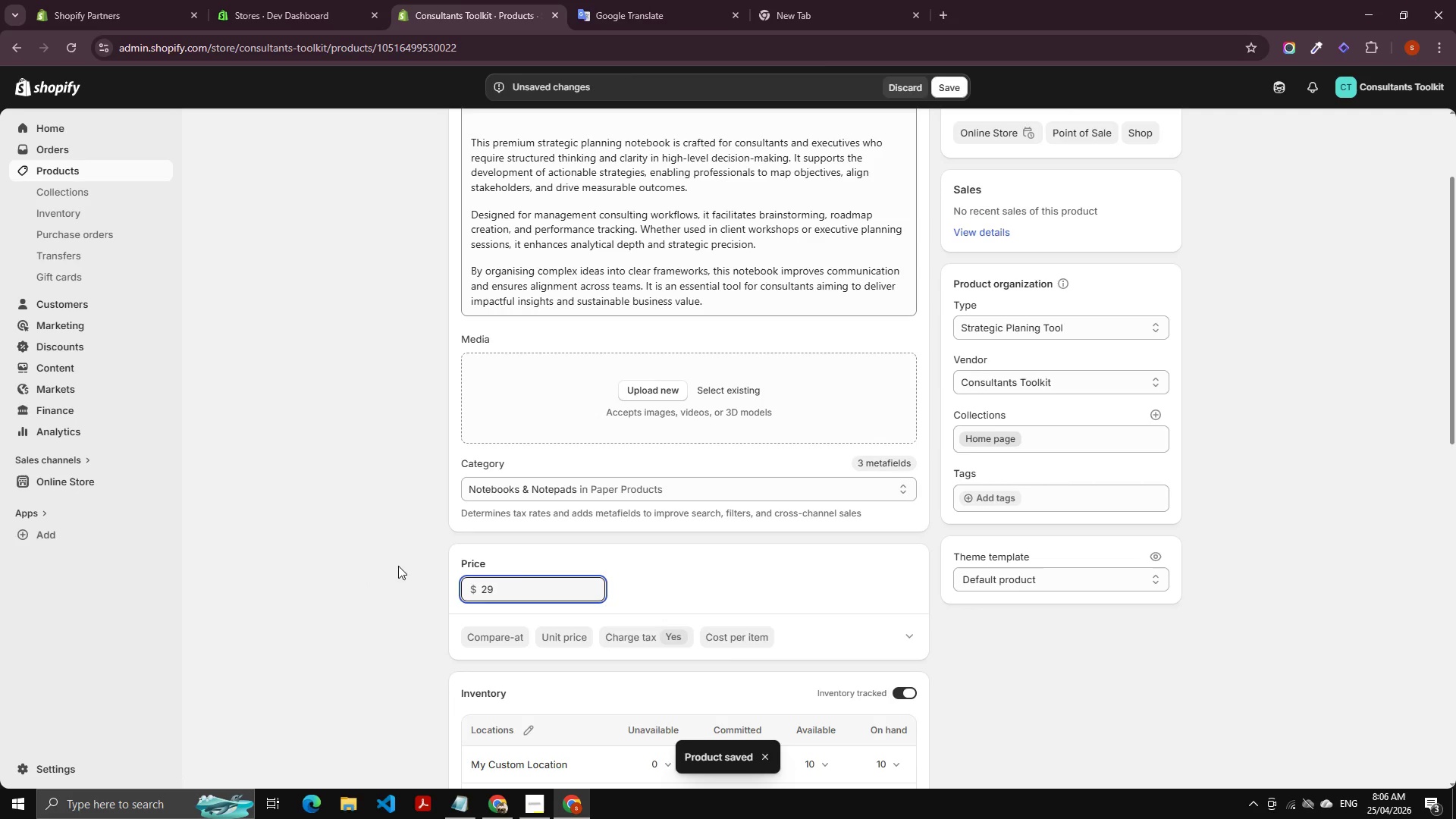 
left_click([717, 579])
 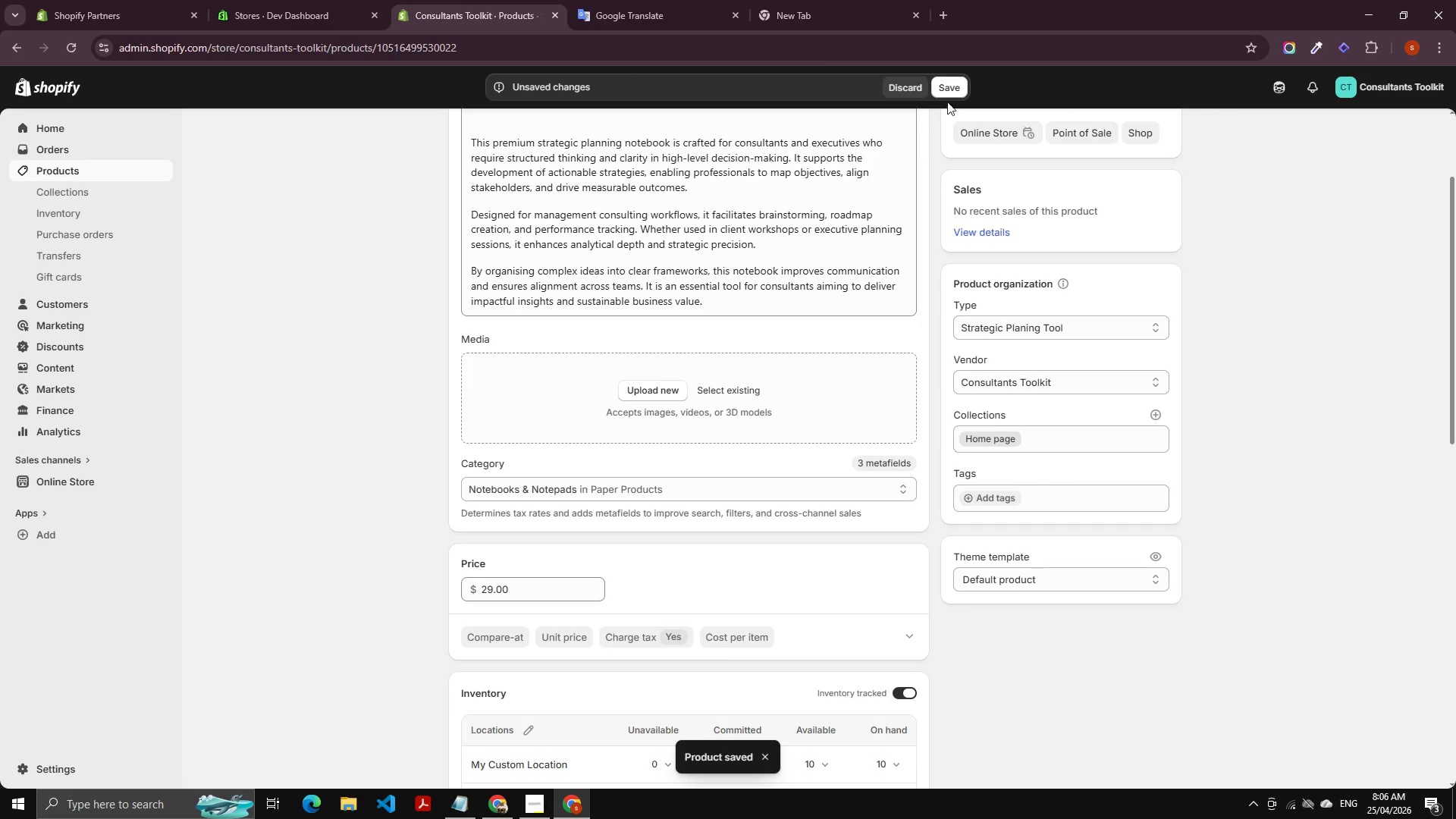 
left_click([952, 86])
 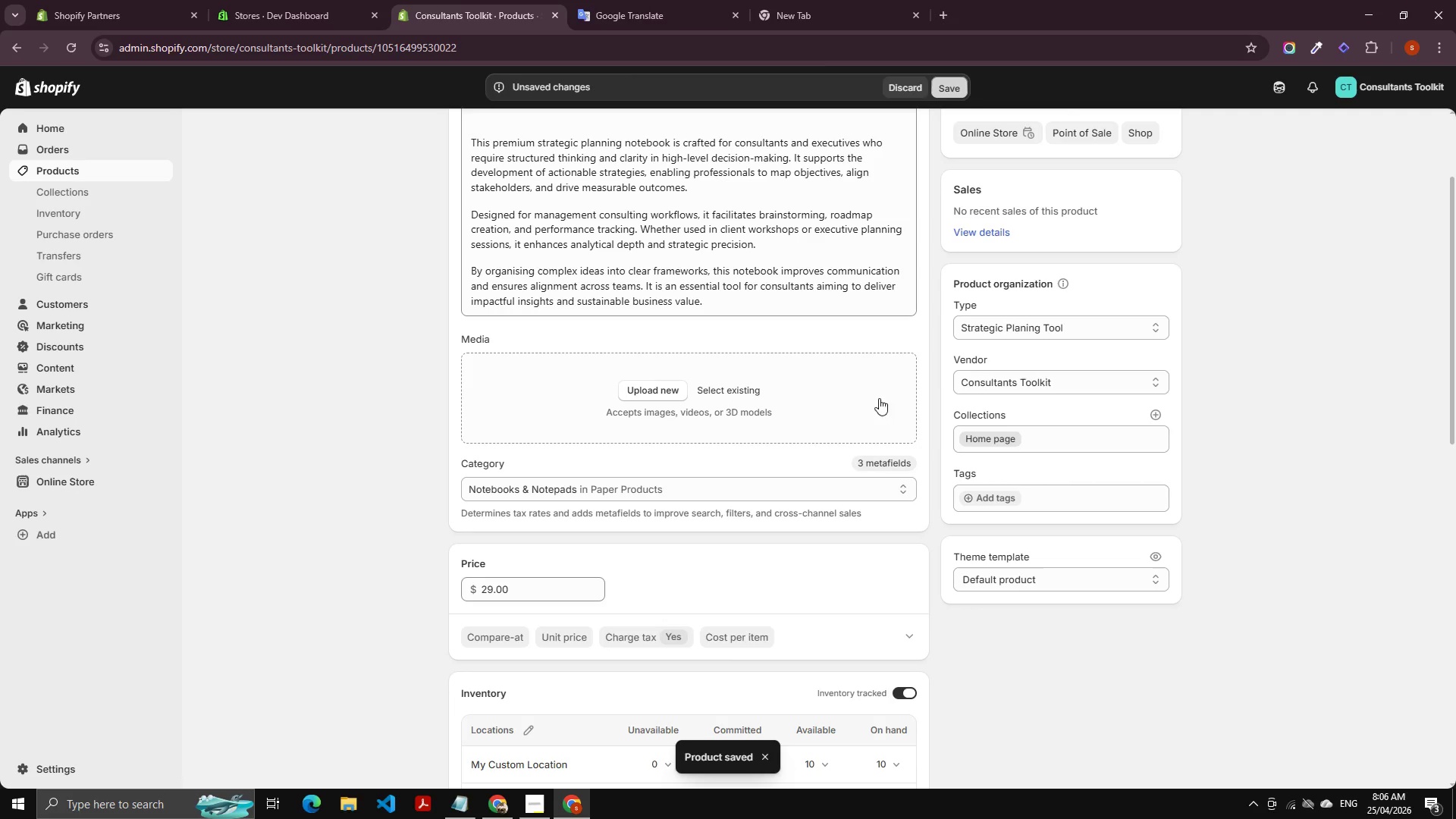 
scroll: coordinate [601, 532], scroll_direction: down, amount: 20.0
 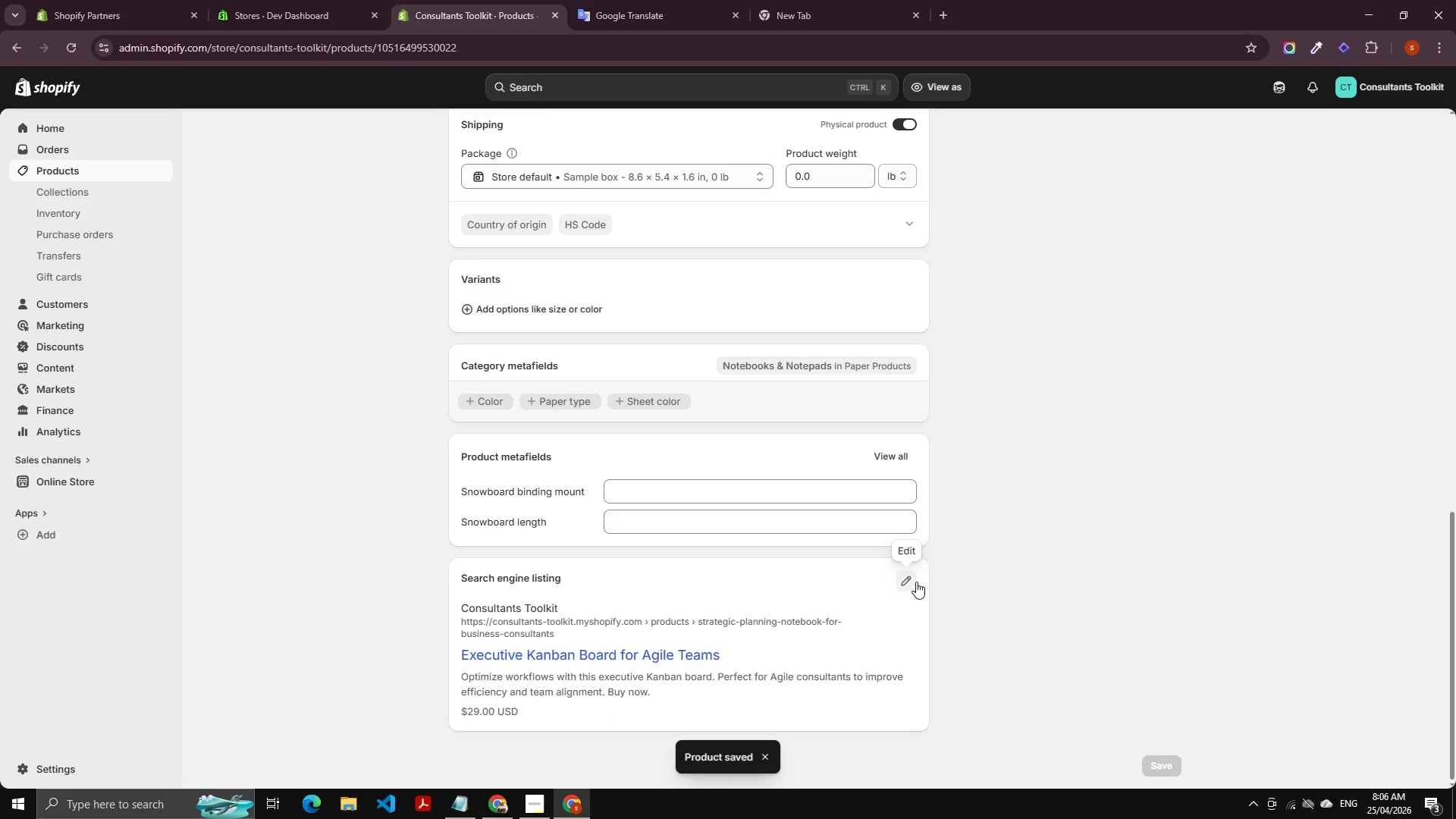 
left_click([915, 573])
 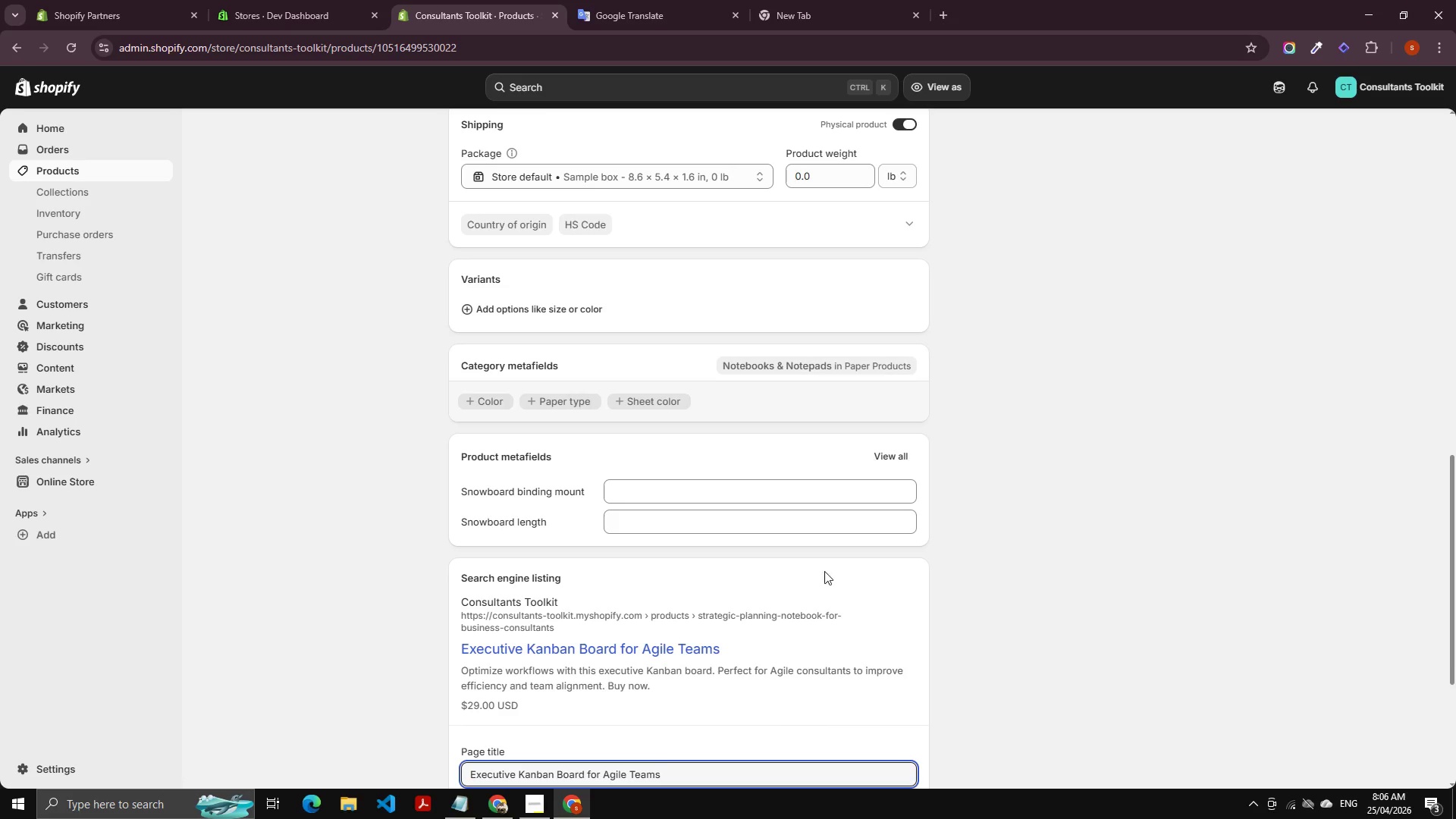 
scroll: coordinate [664, 612], scroll_direction: down, amount: 6.0
 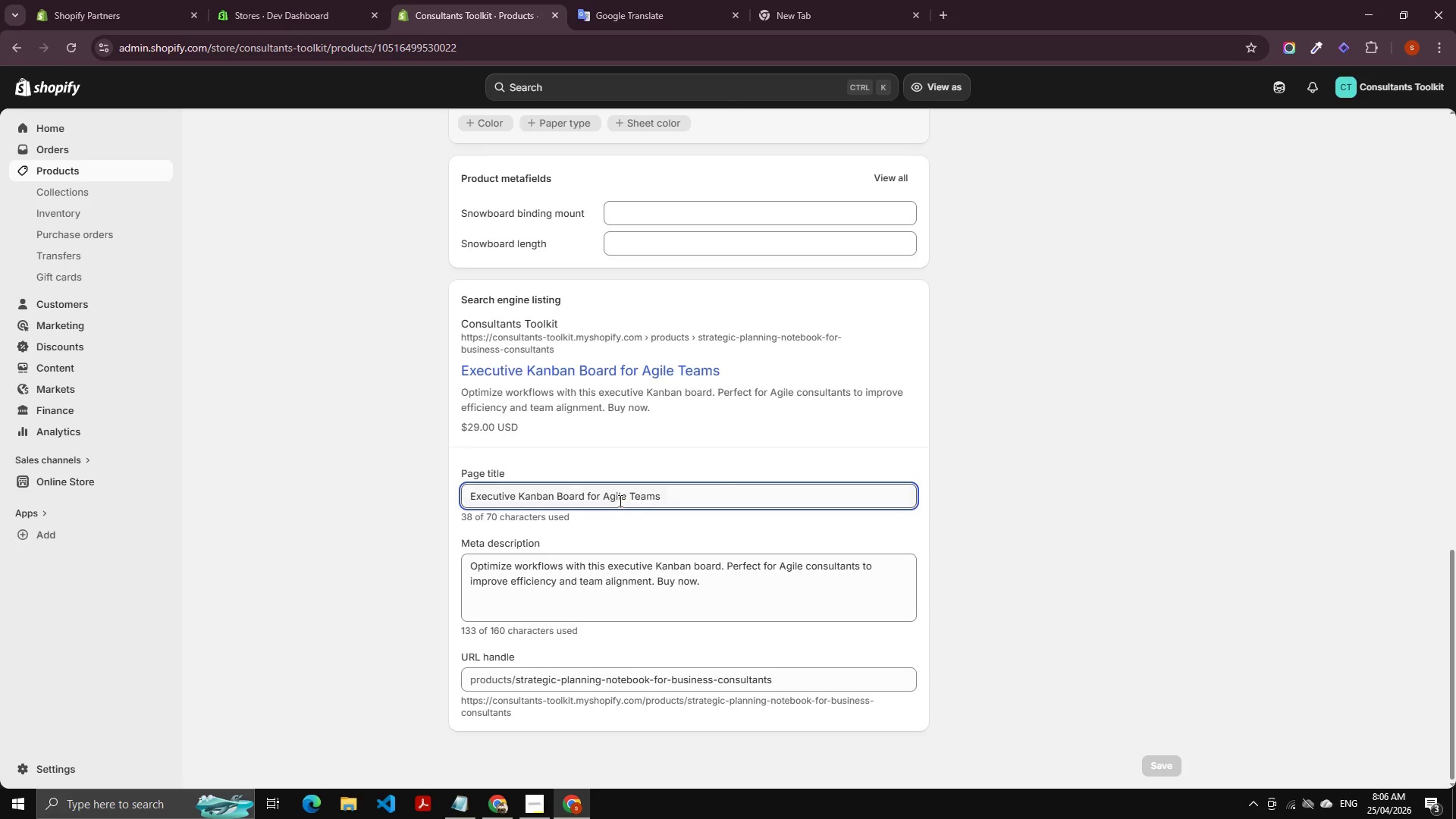 
left_click([619, 500])
 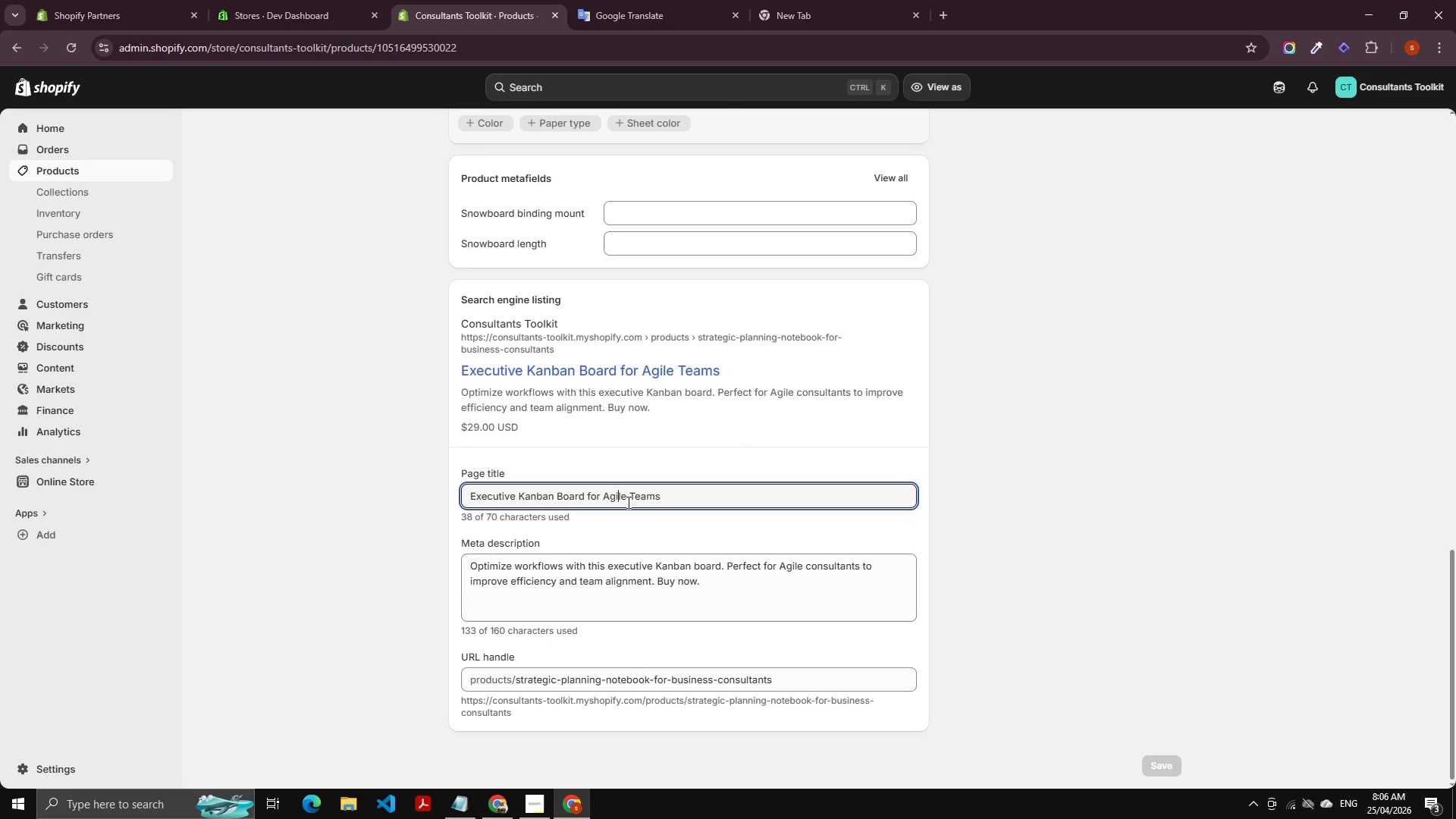 
key(Control+A)
 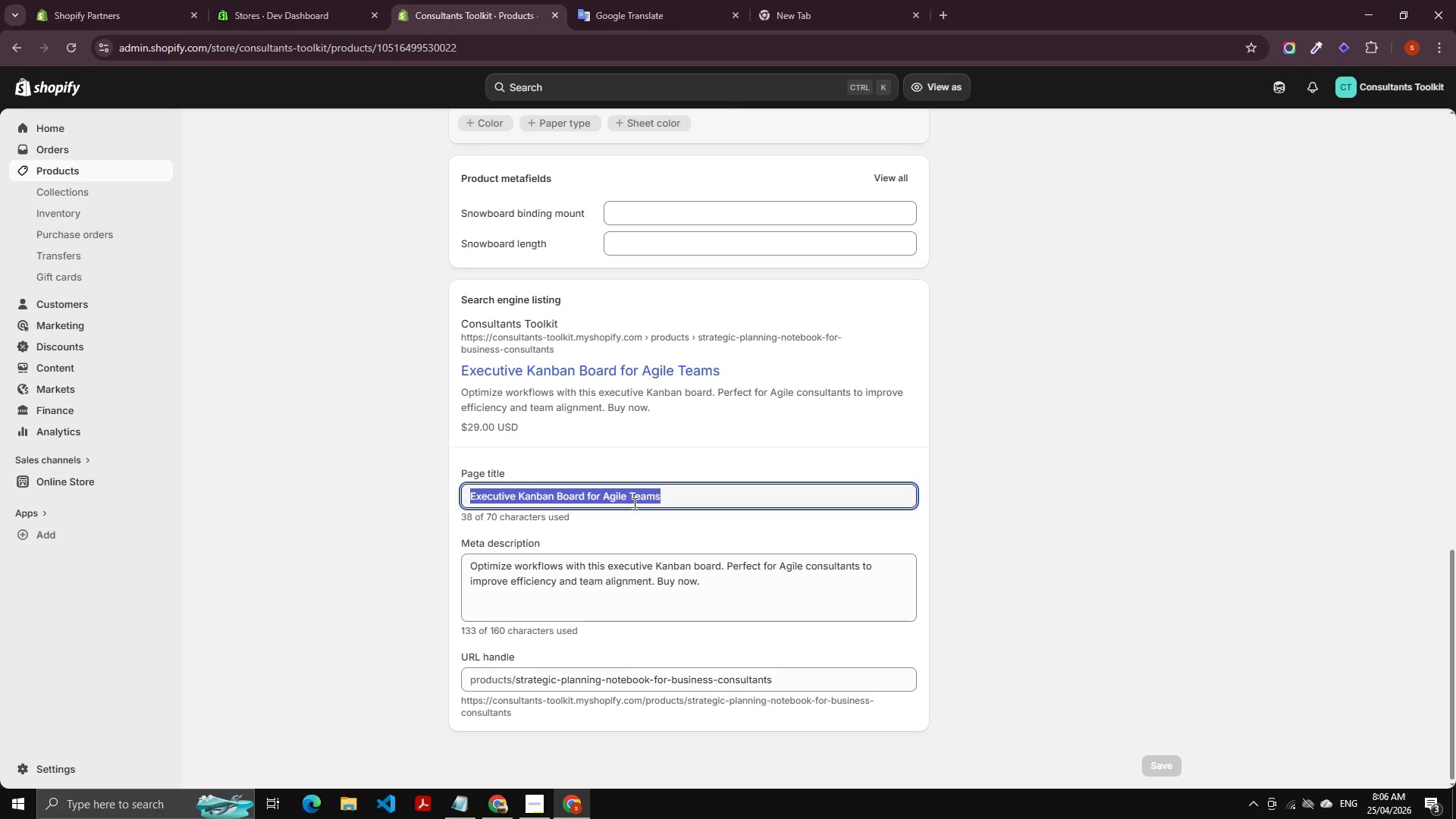 
key(Meta+V)
 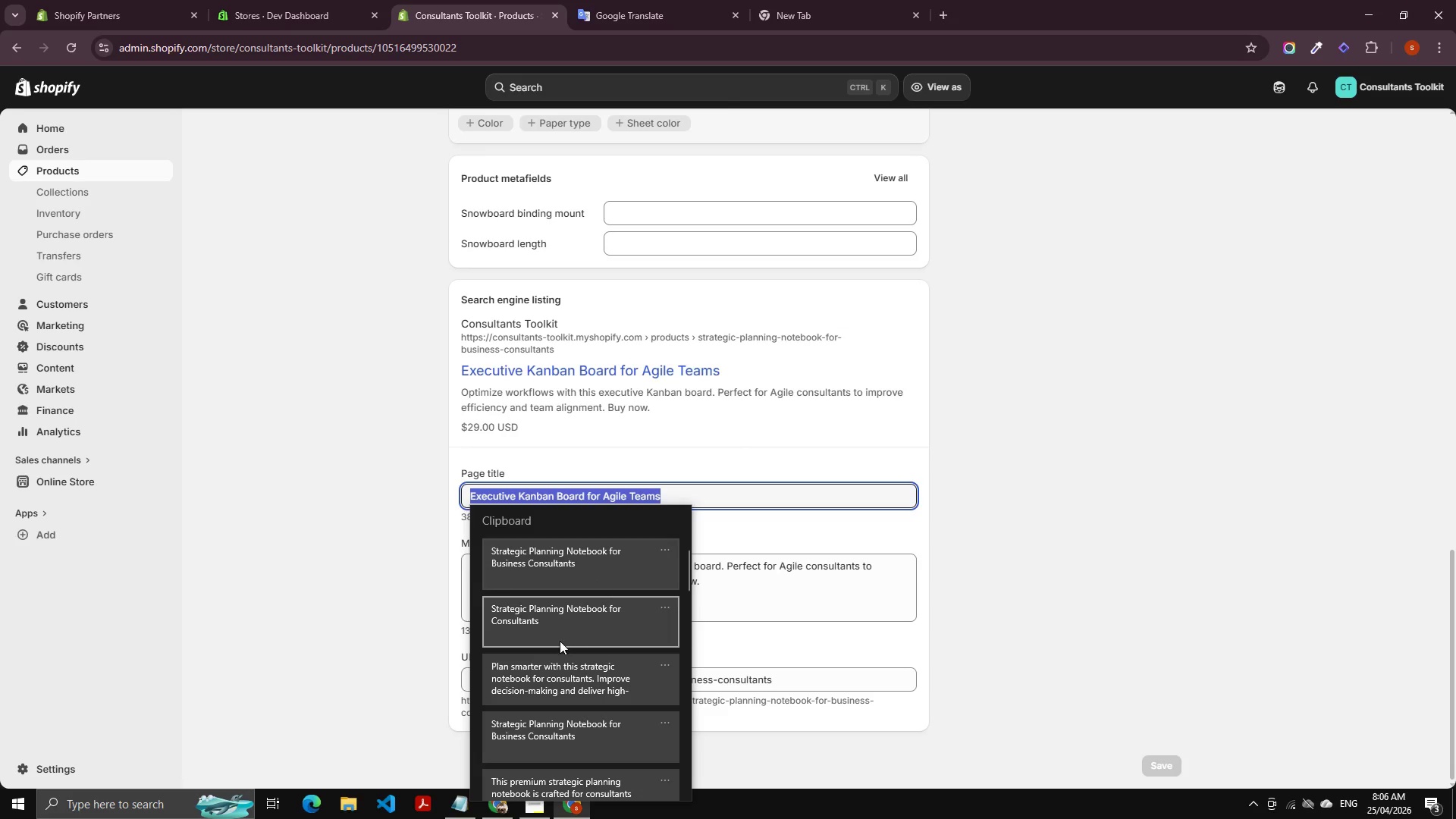 
scroll: coordinate [597, 614], scroll_direction: down, amount: 2.0
 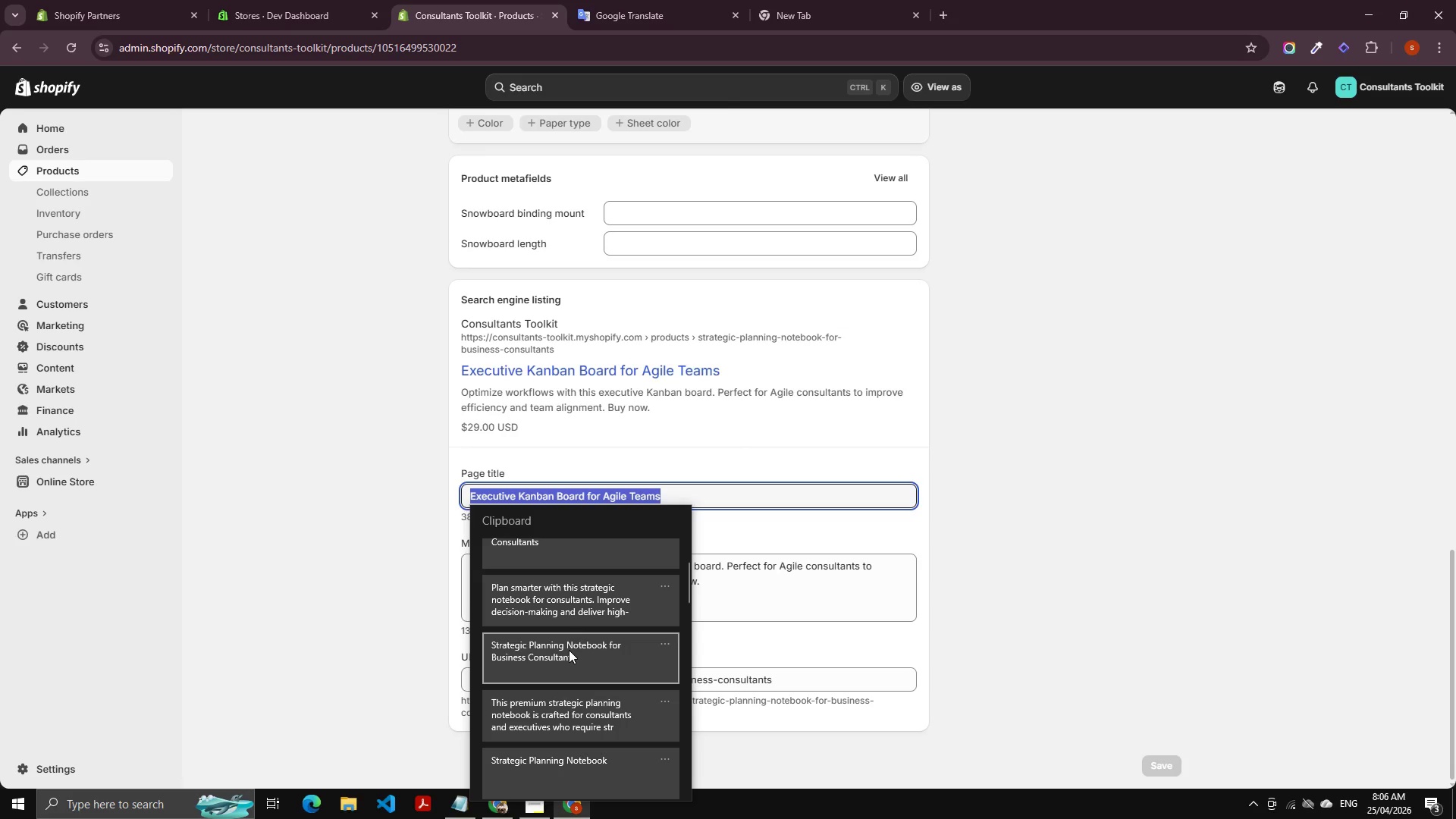 
left_click([569, 650])
 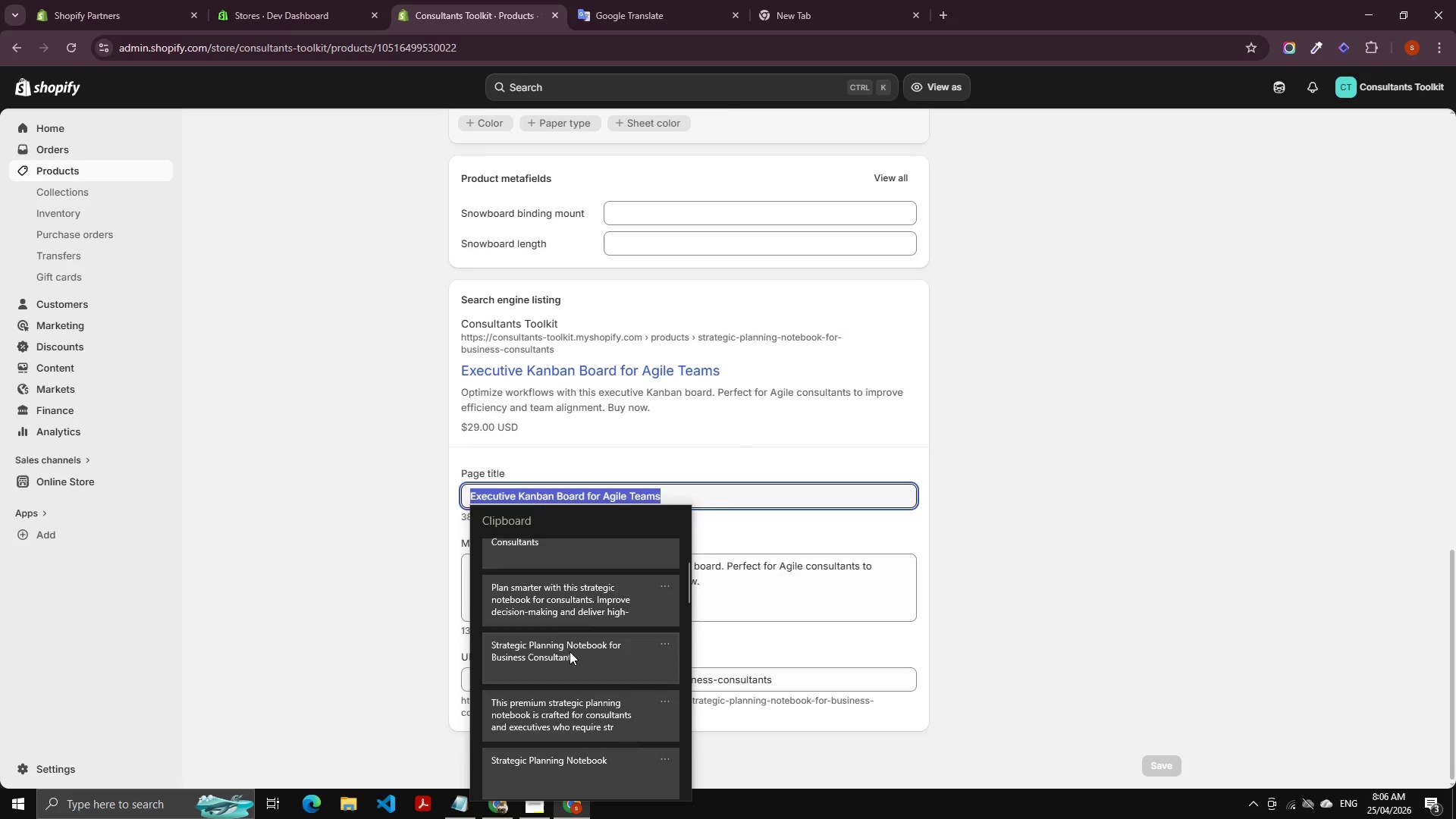 
key(Control+ControlLeft)
 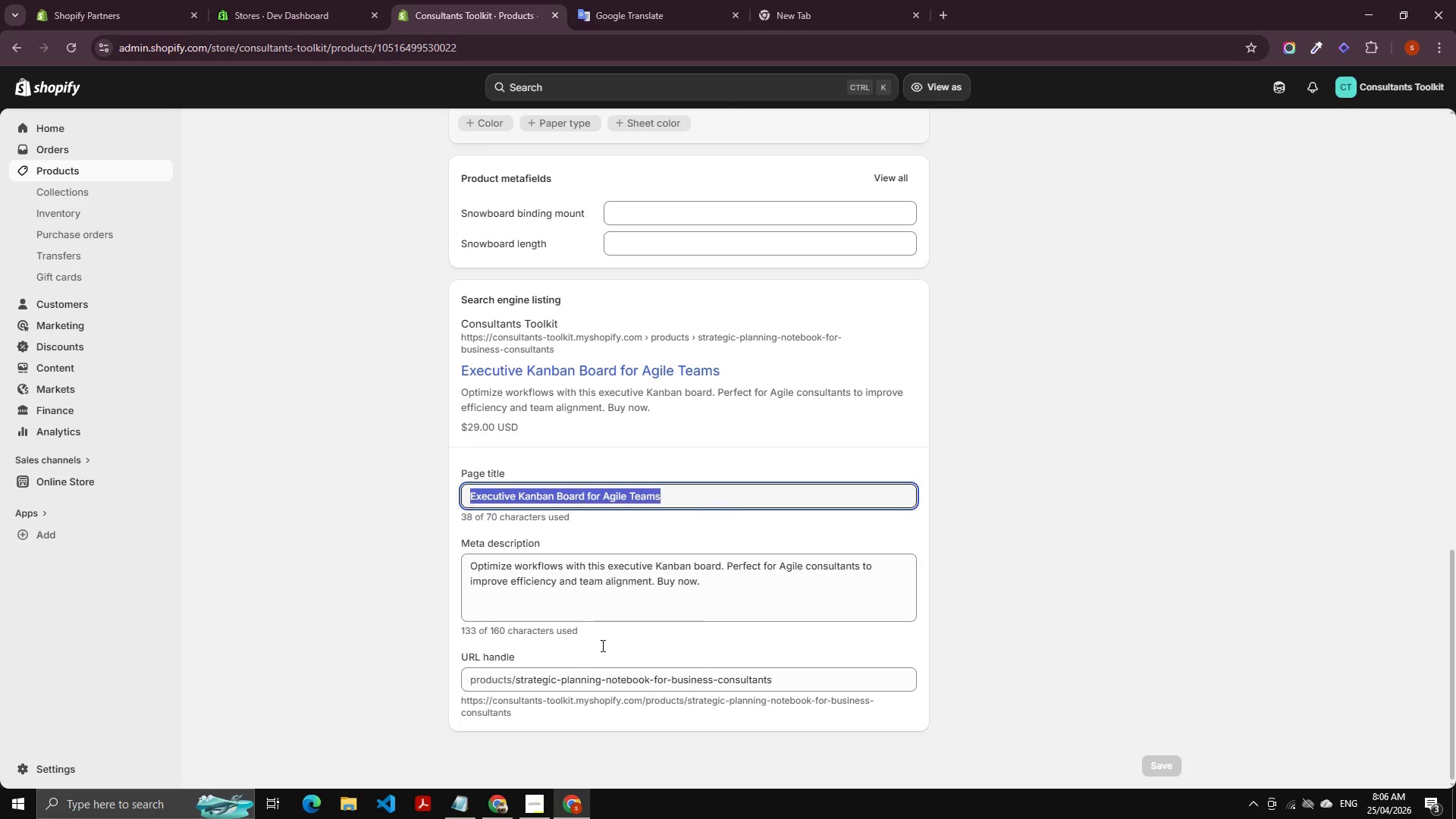 
hold_key(key=V, duration=2.11)
 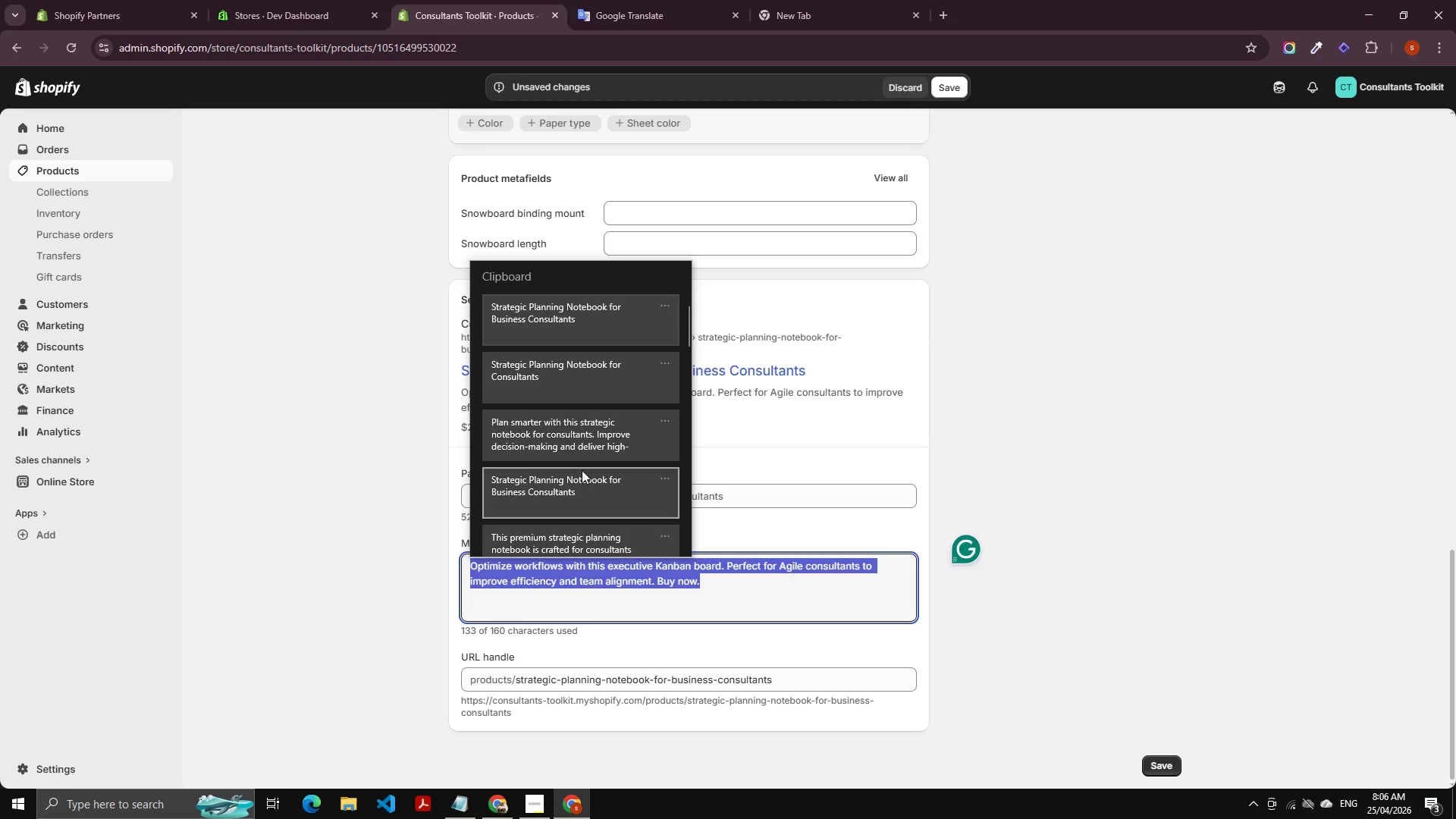 
left_click([727, 592])
 